 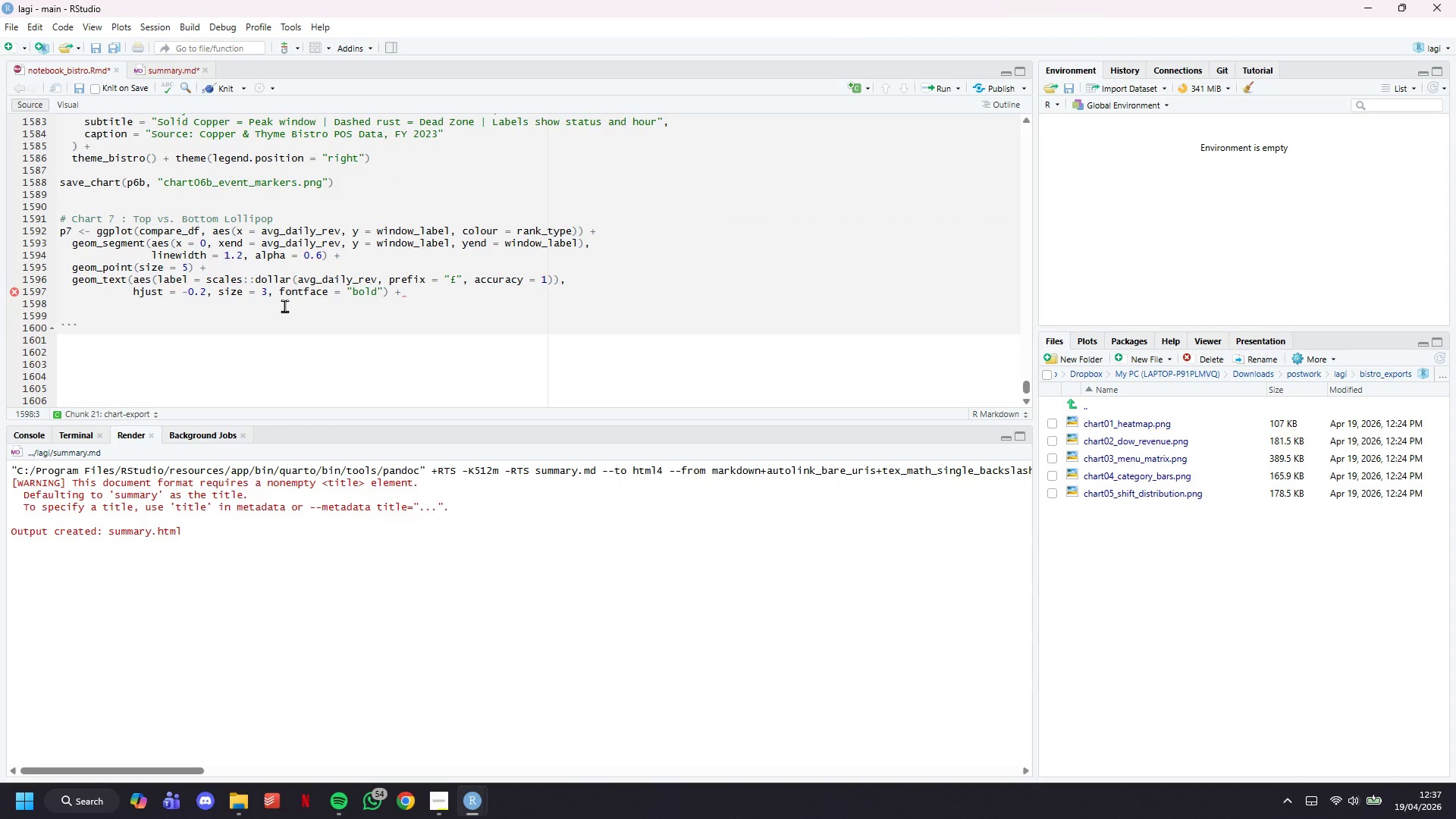 
type(scale_colour_manual(values = c("Top 3)
 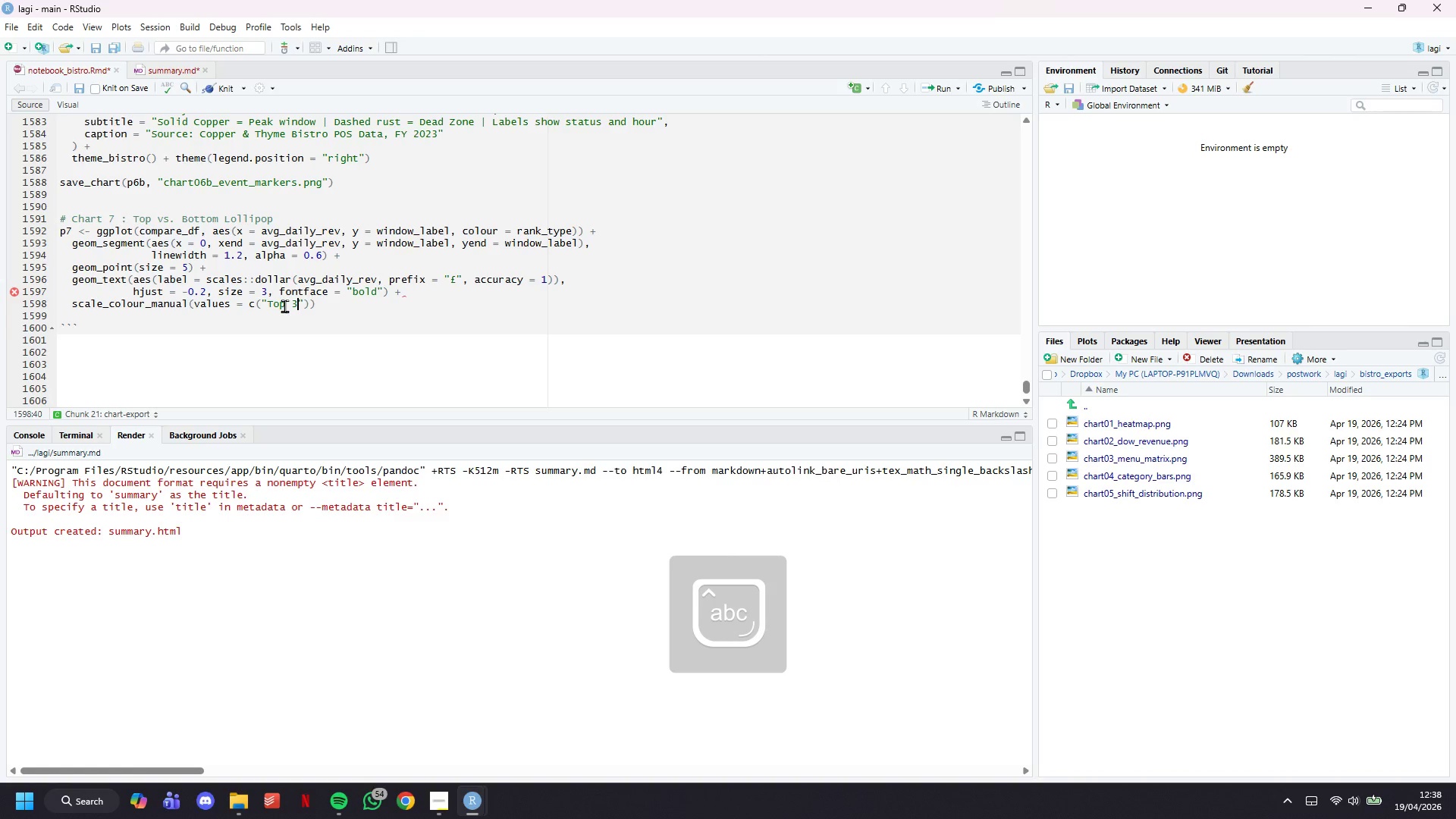 
key(ArrowRight)
 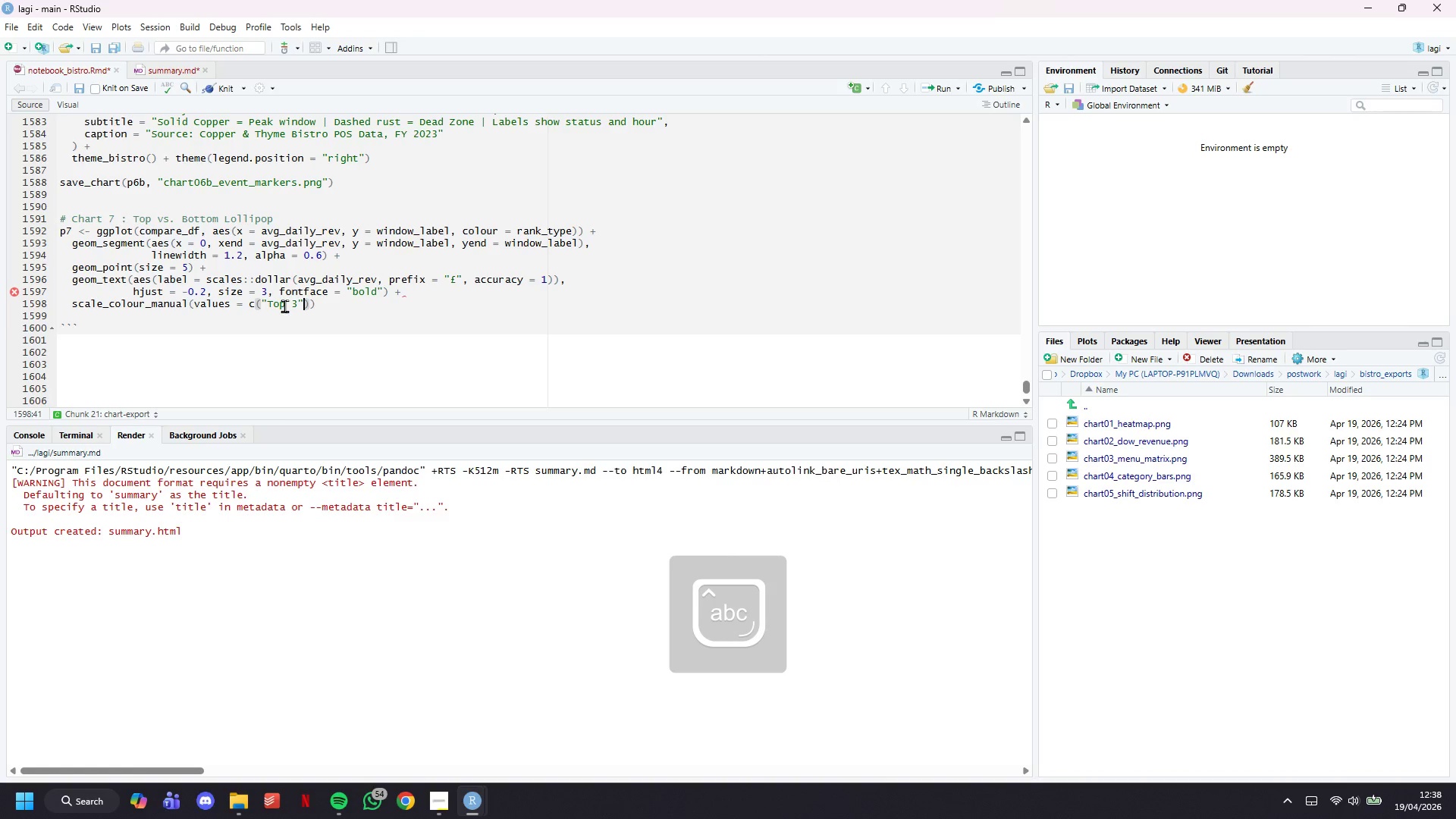 
type( = COPPER, "Bottom 3)
 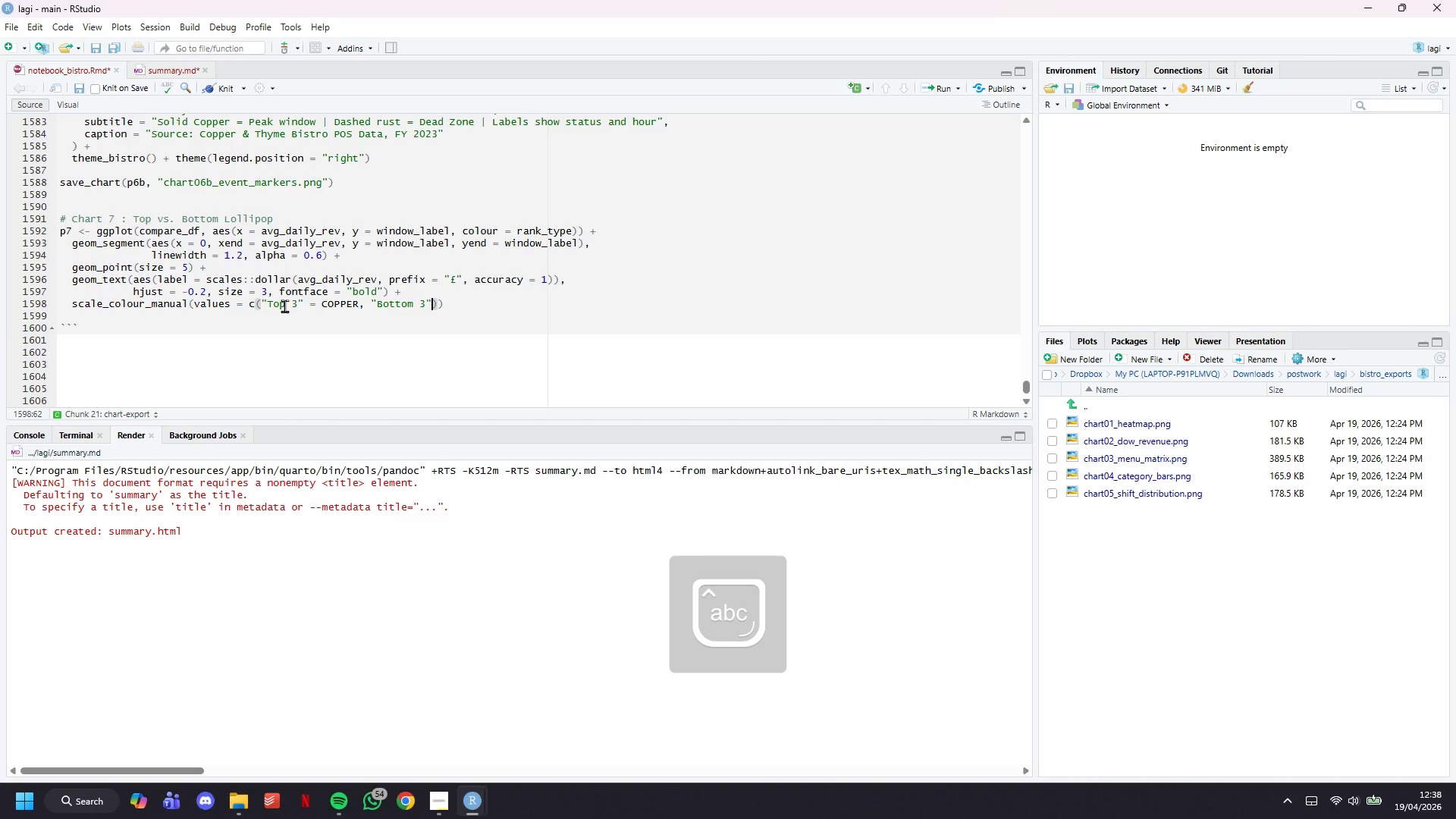 
 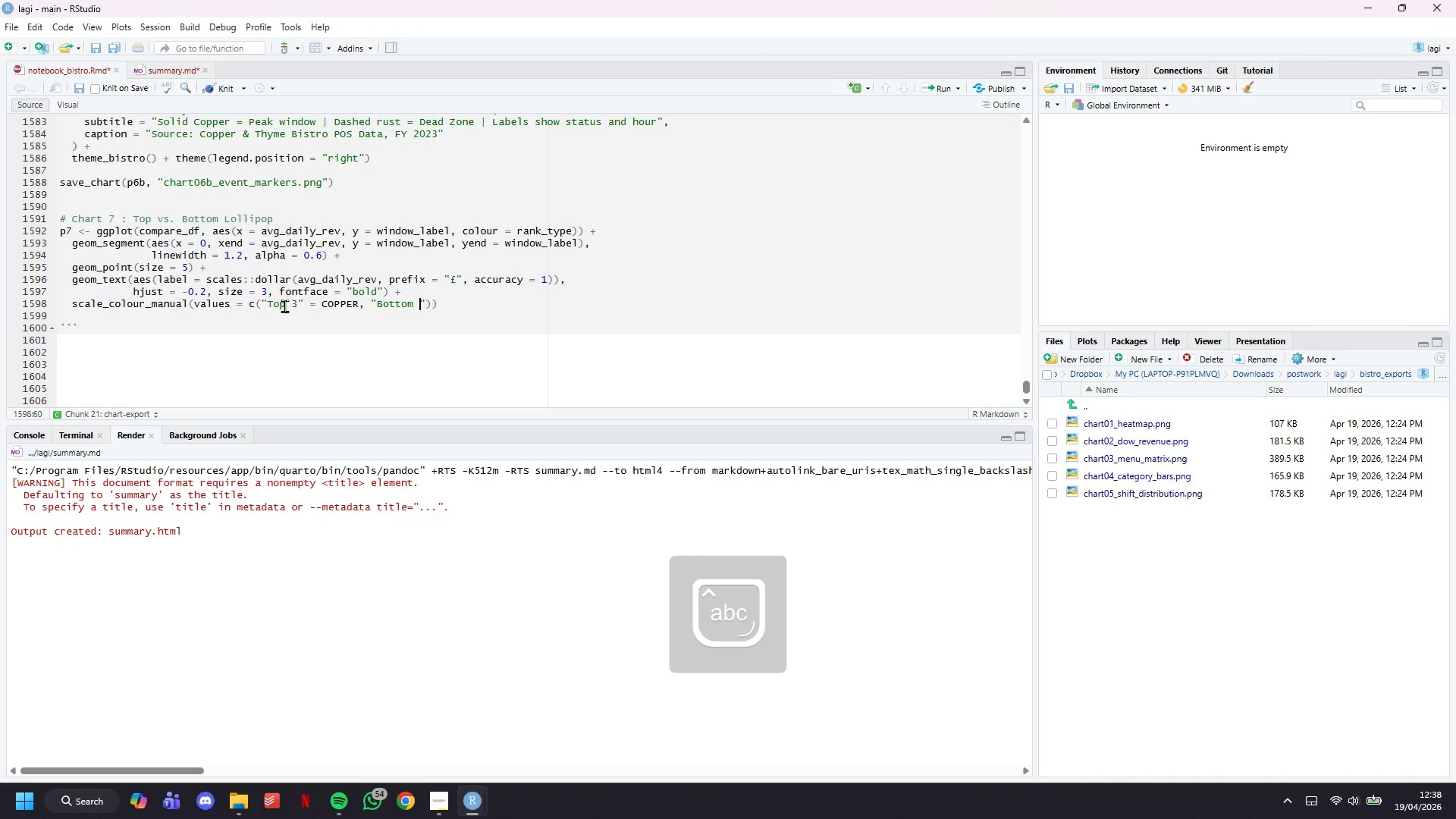 
key(ArrowRight)
 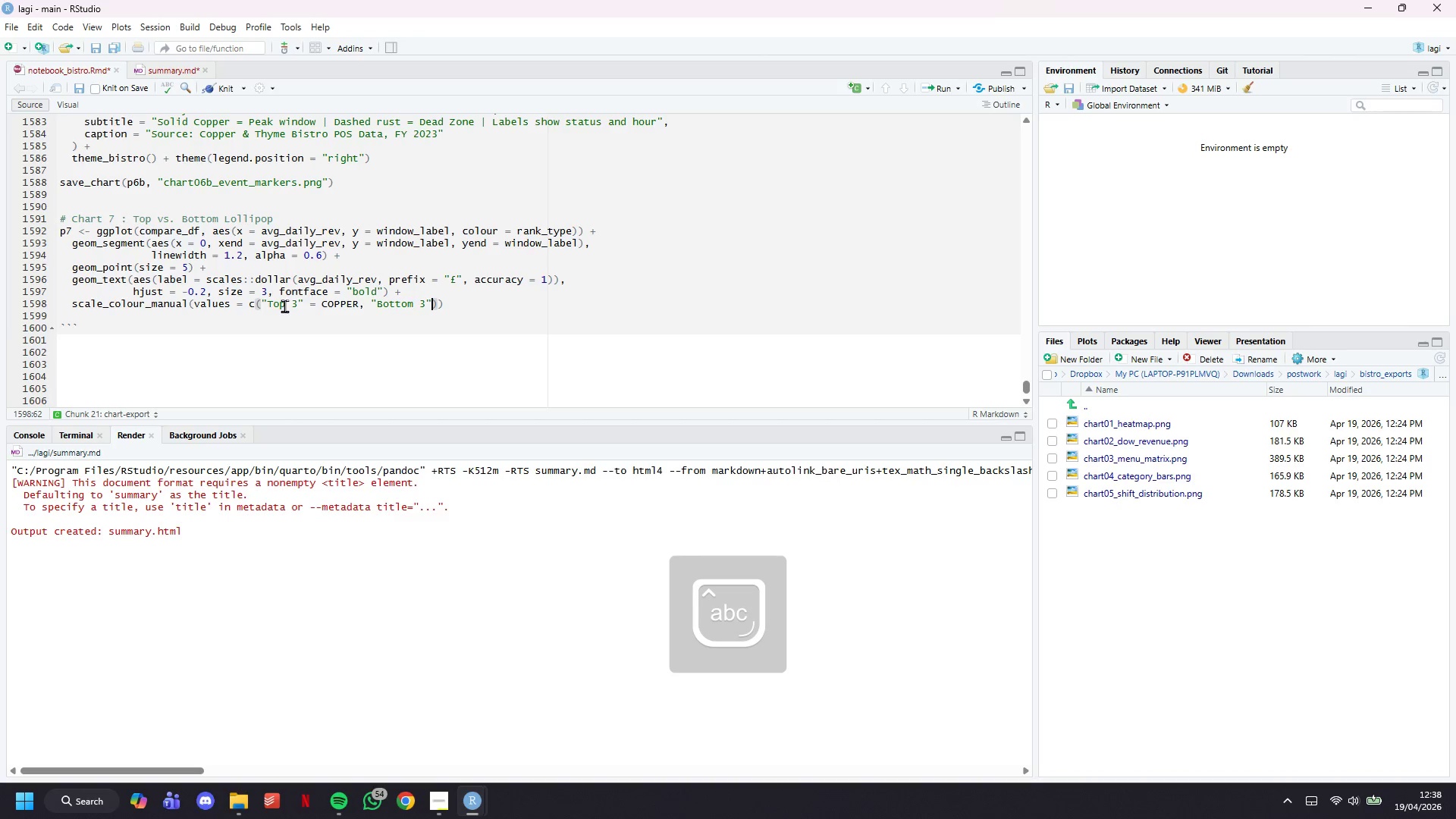 
type( = RUST)
 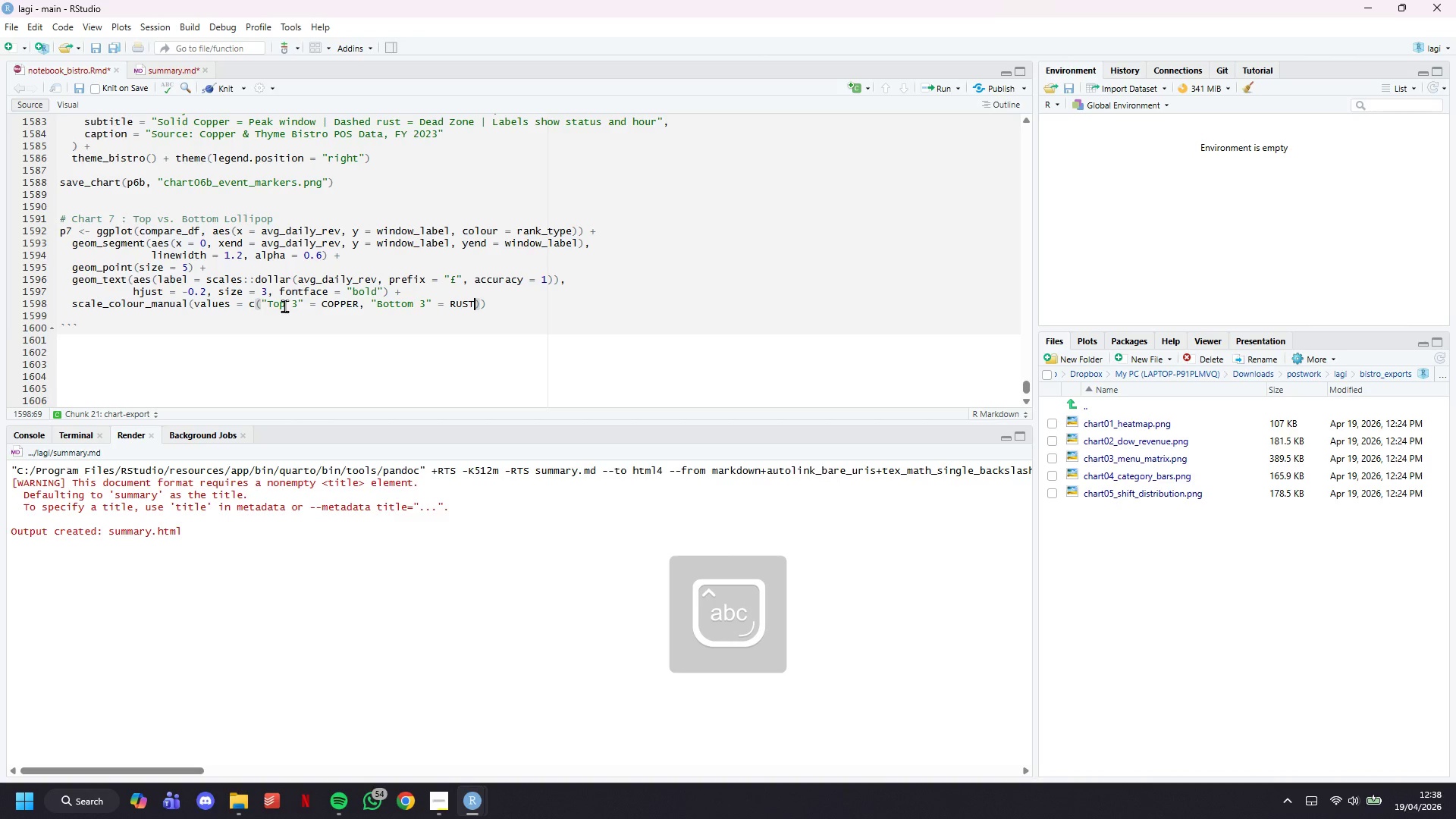 
key(ArrowRight)
 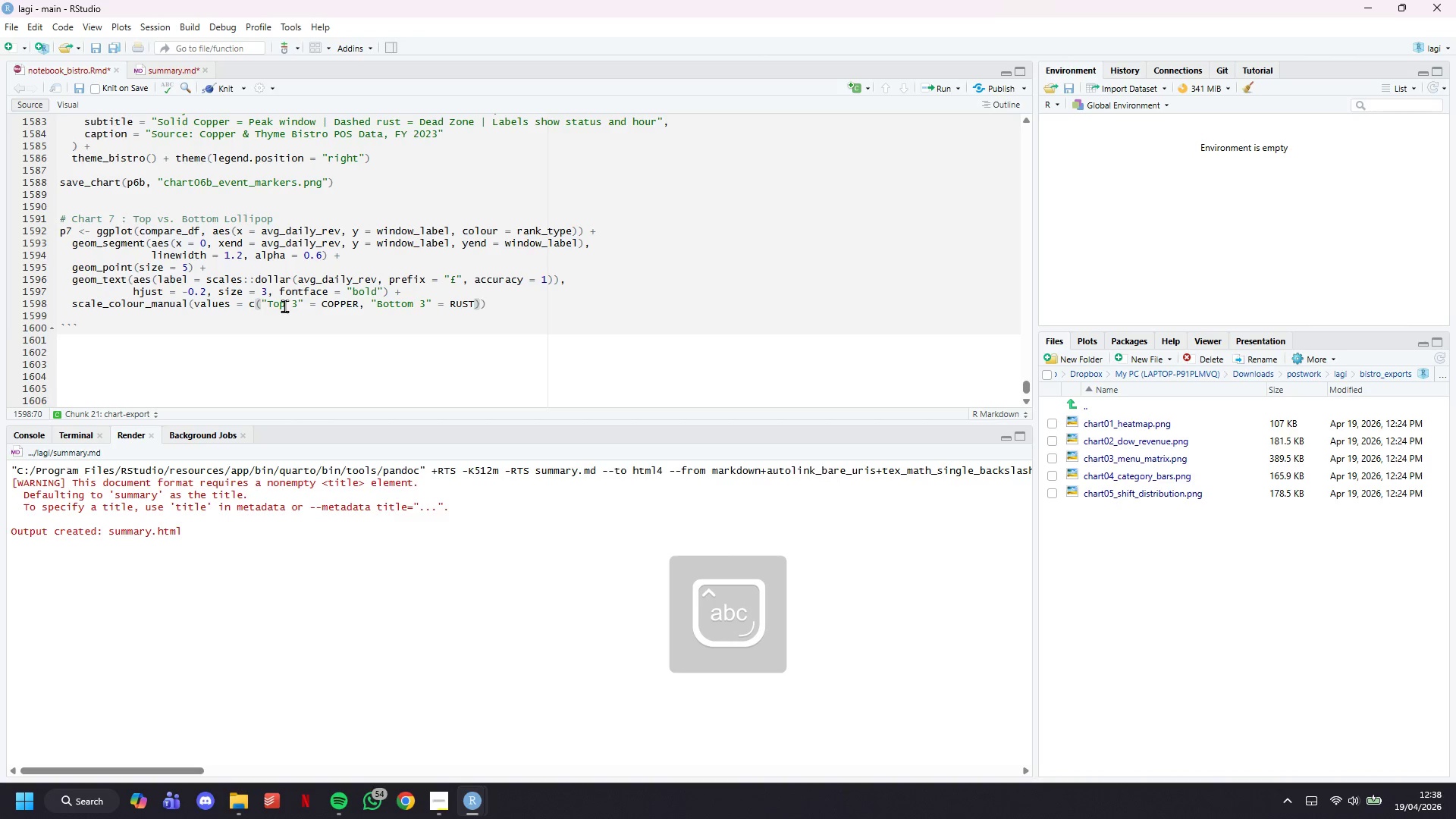 
type(, name = NULL)
 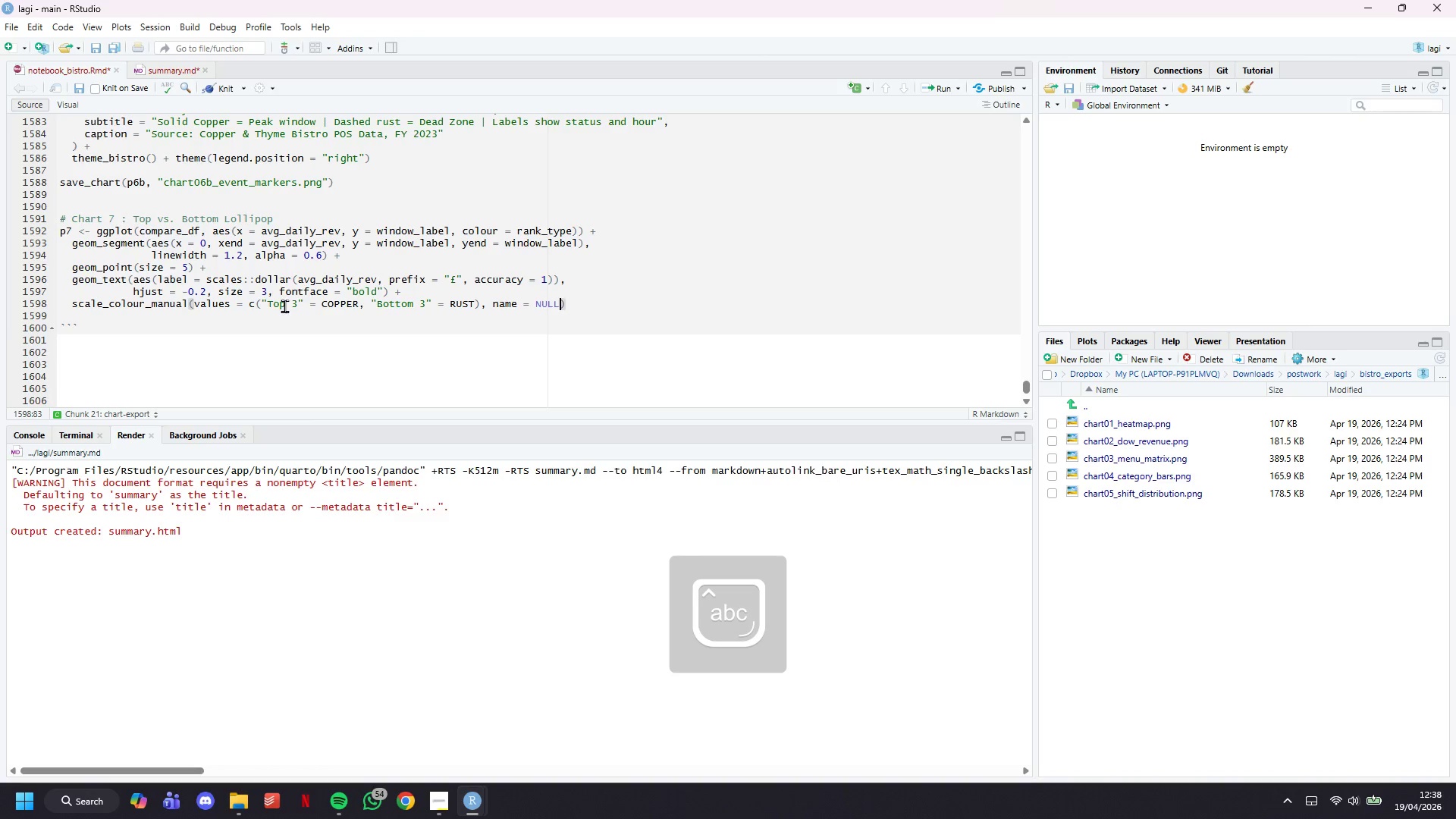 
key(ArrowRight)
 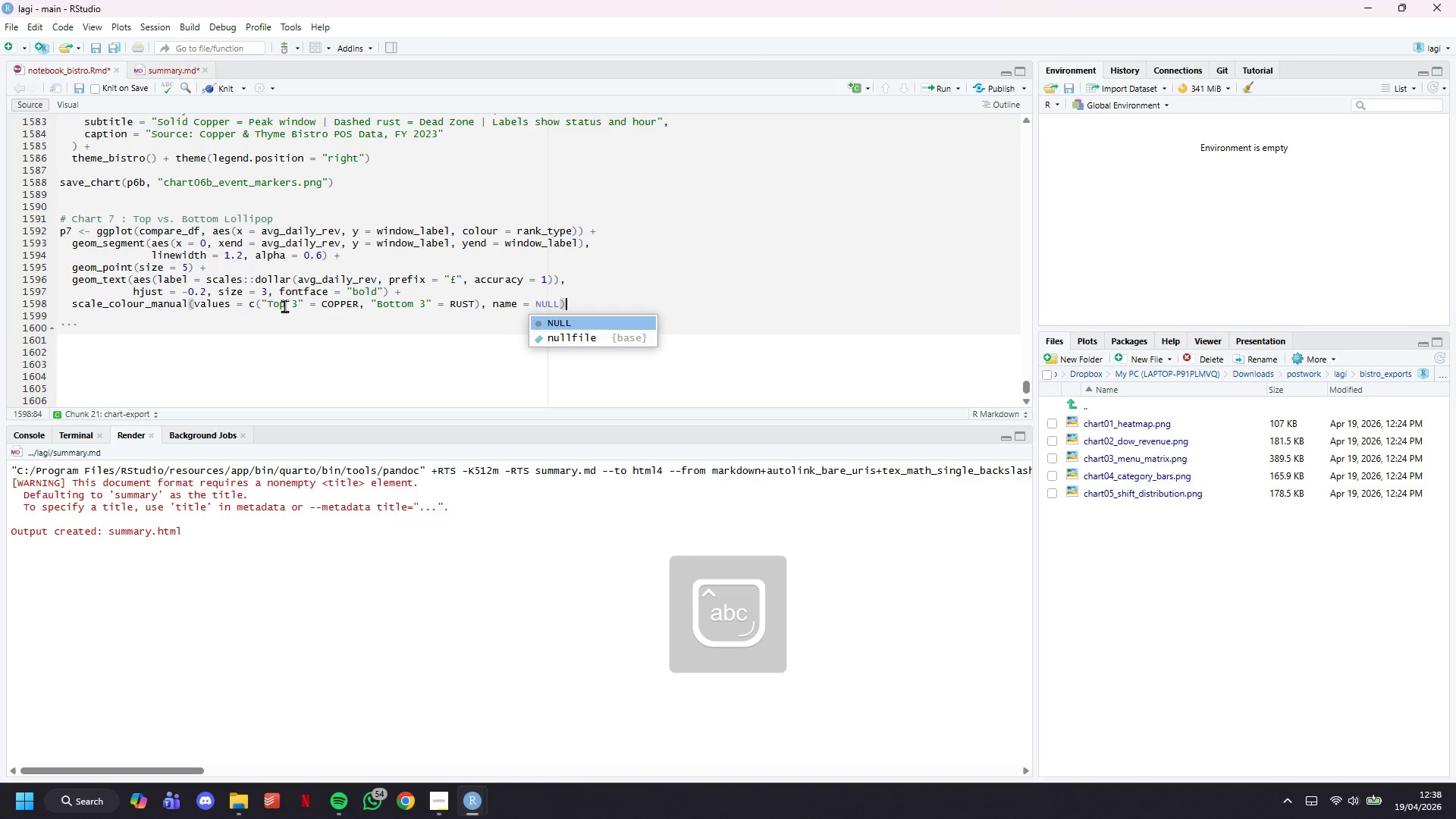 
key(Space)
 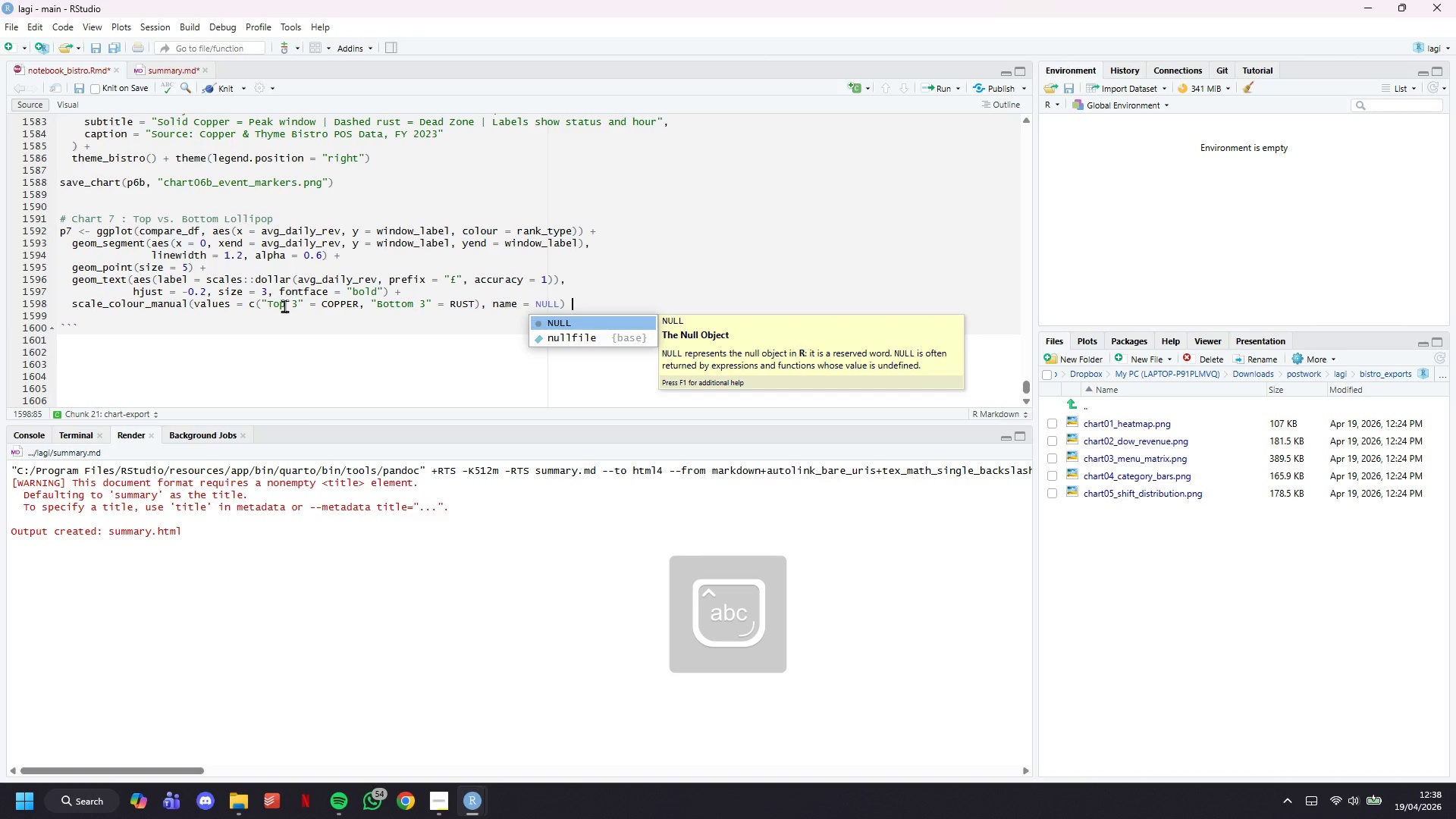 
key(Shift+Equal)
 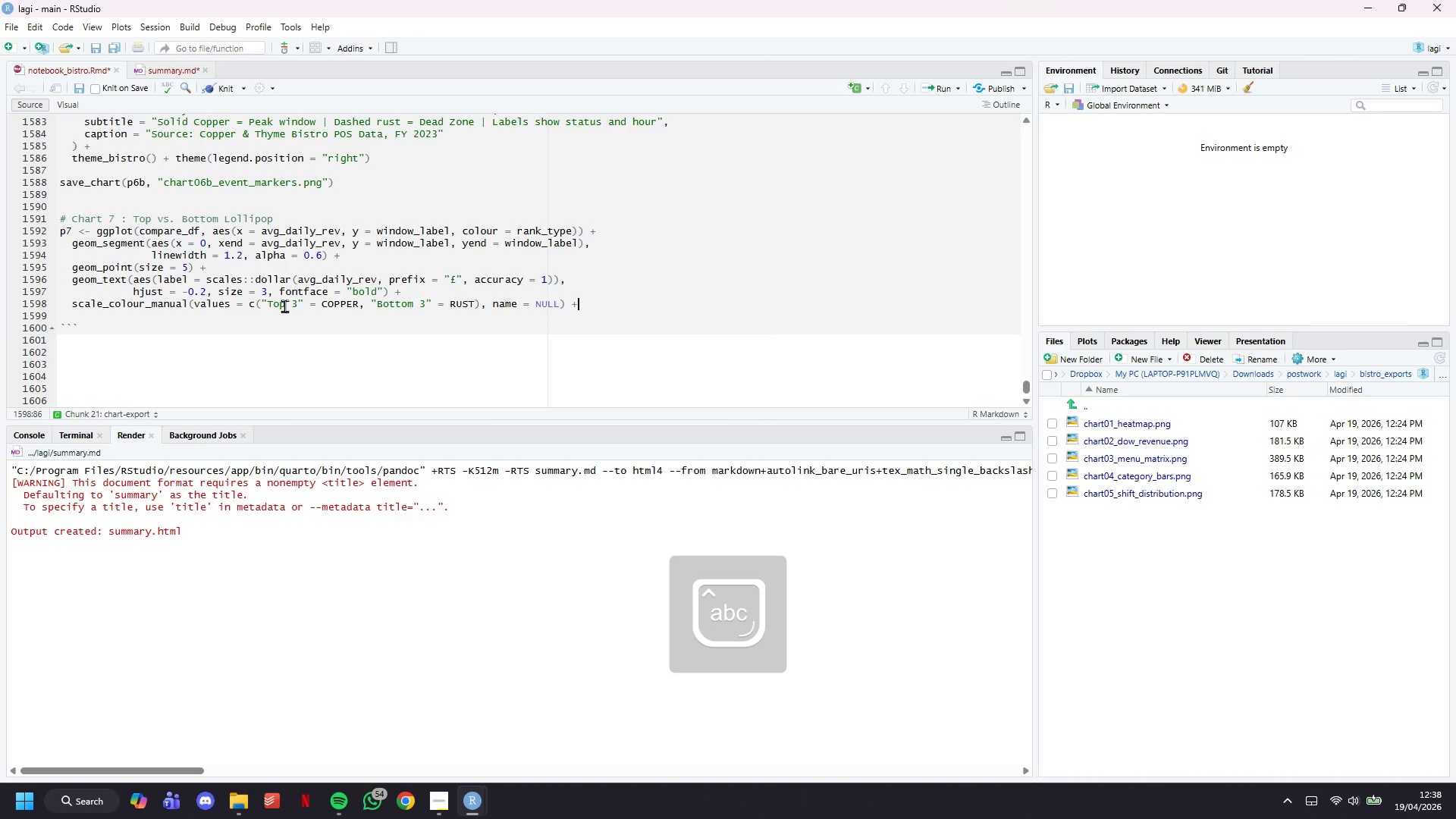 
key(Enter)
 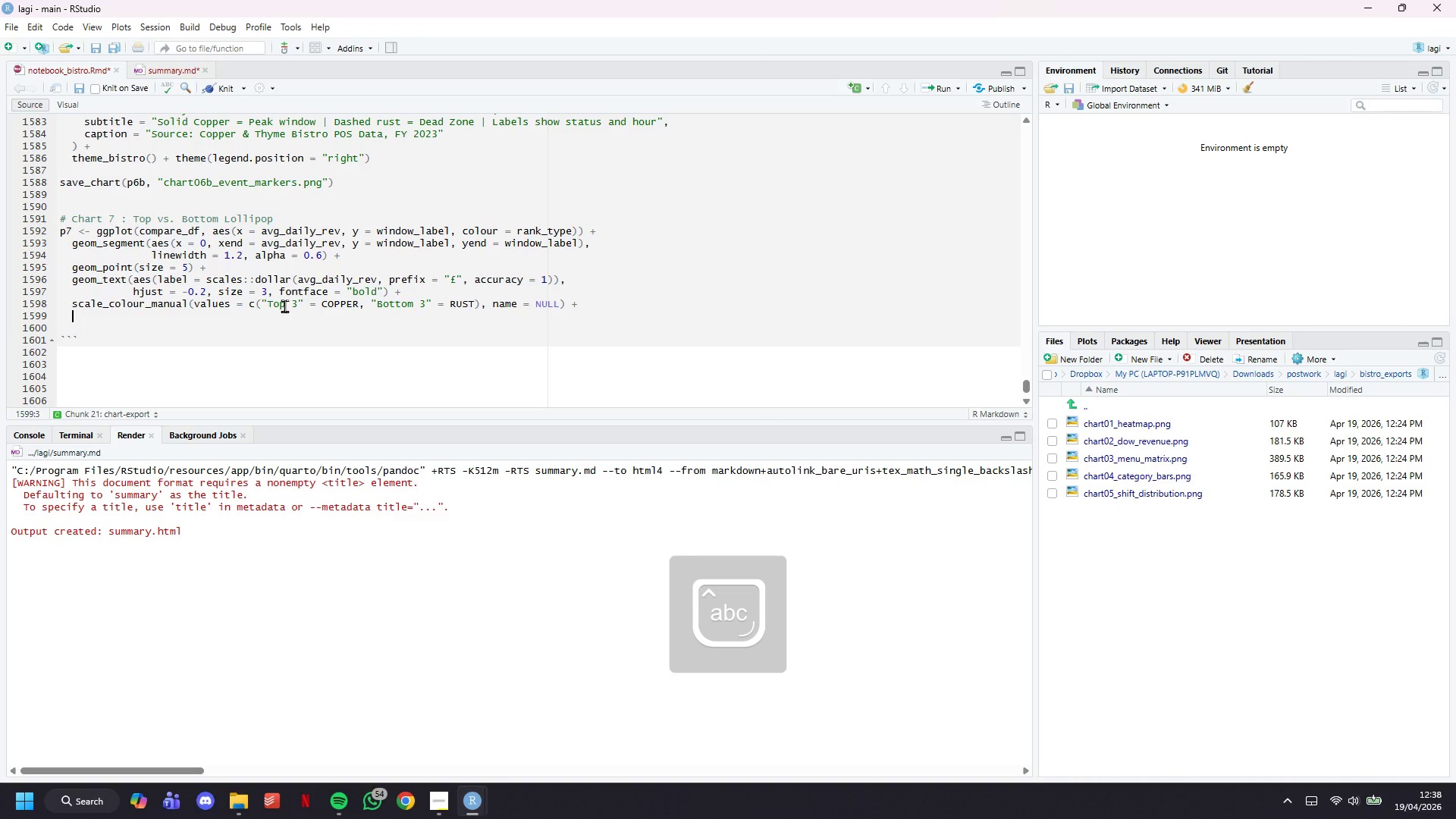 
type(scale_x_continuous(labels = scales::doll)
 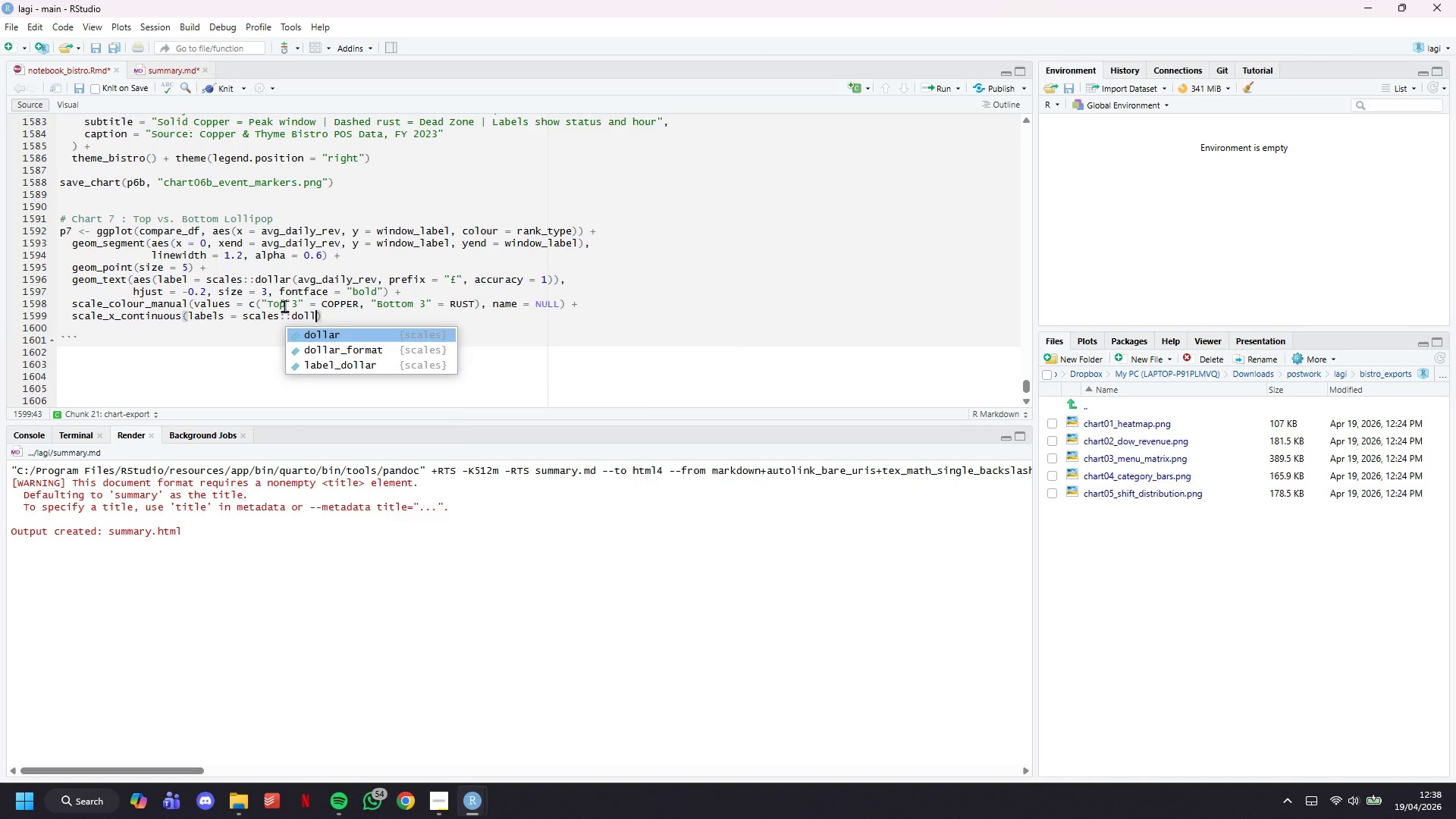 
key(ArrowDown)
 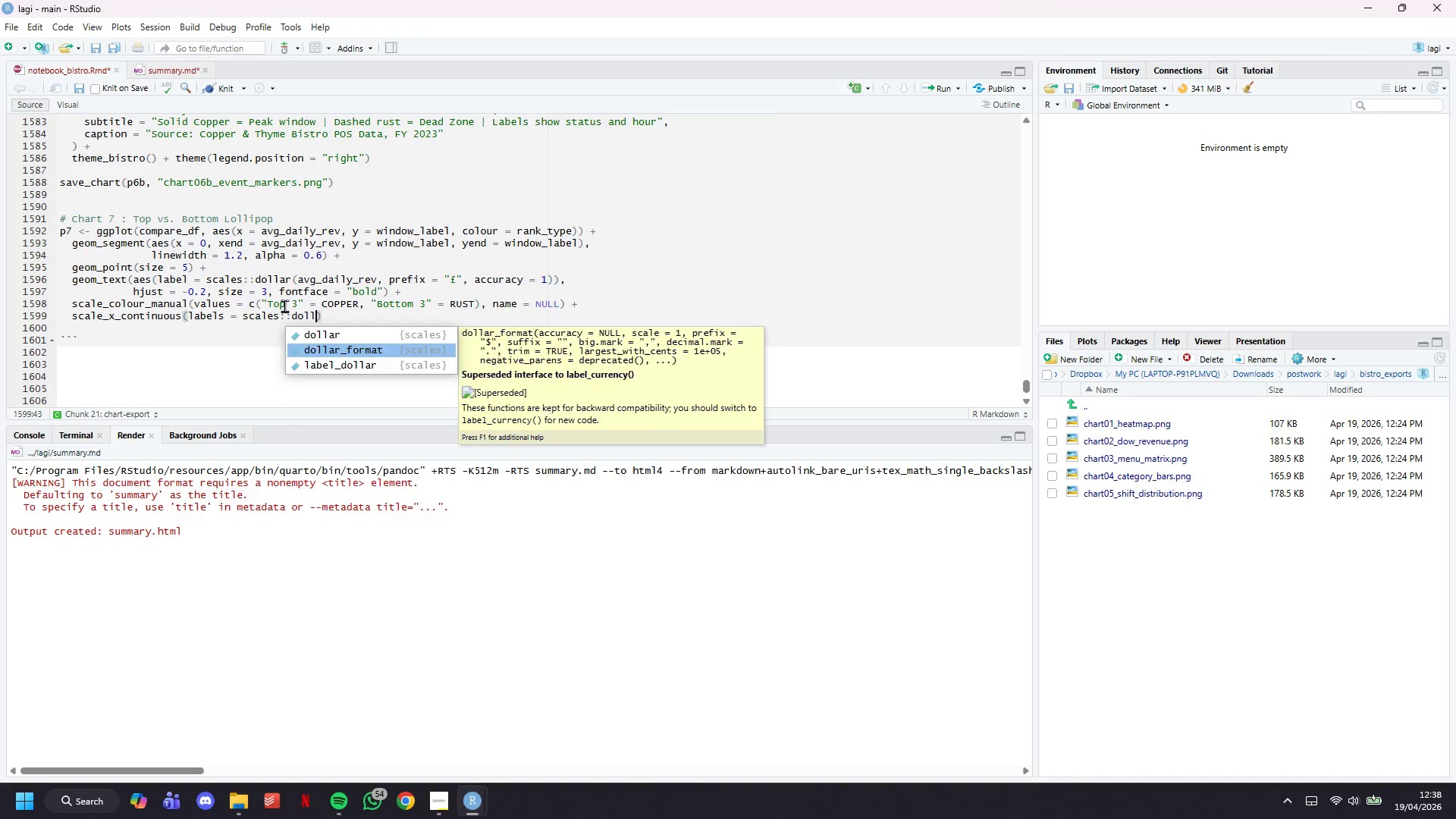 
key(Enter)
 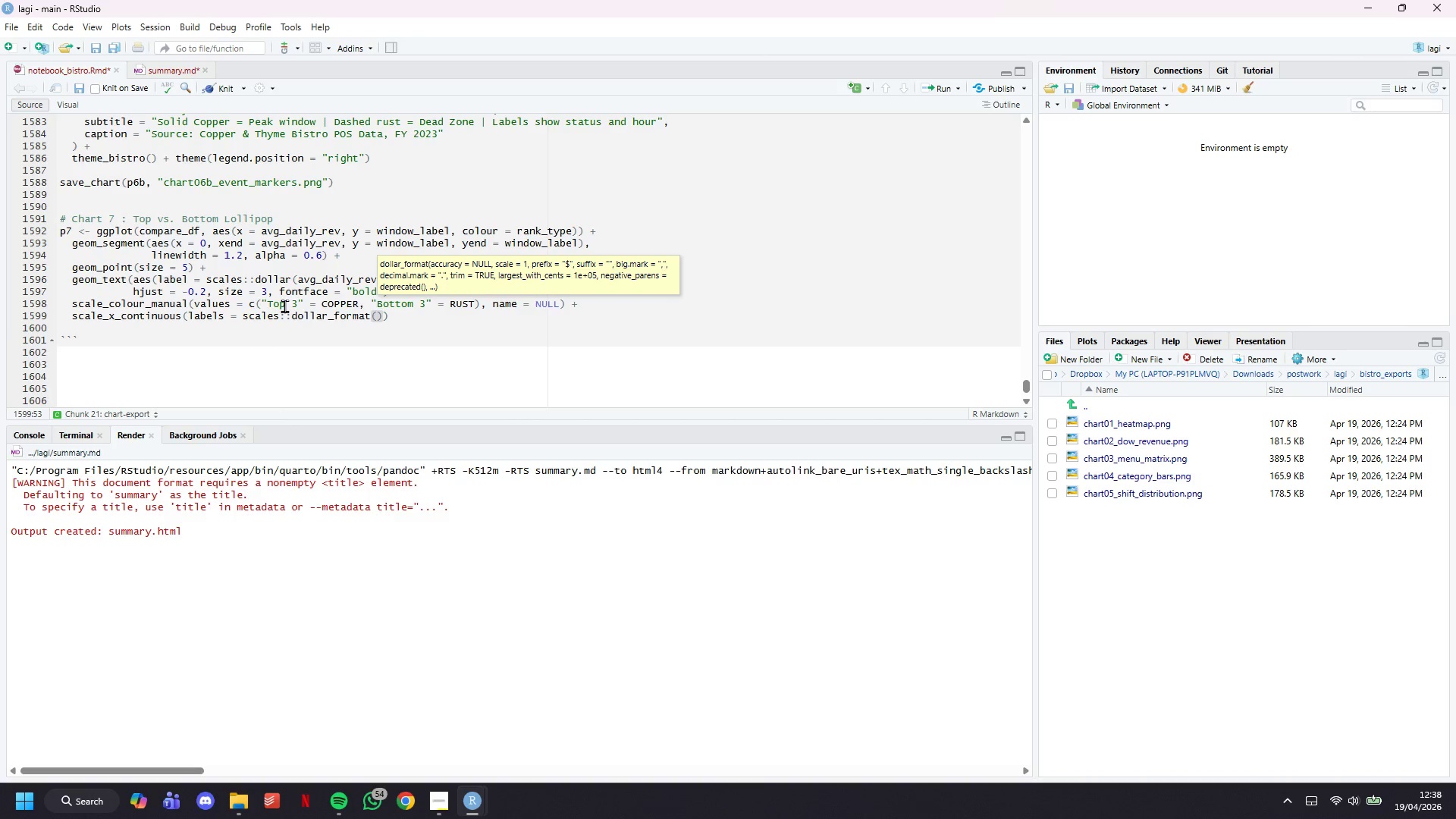 
type(prefix = ")
 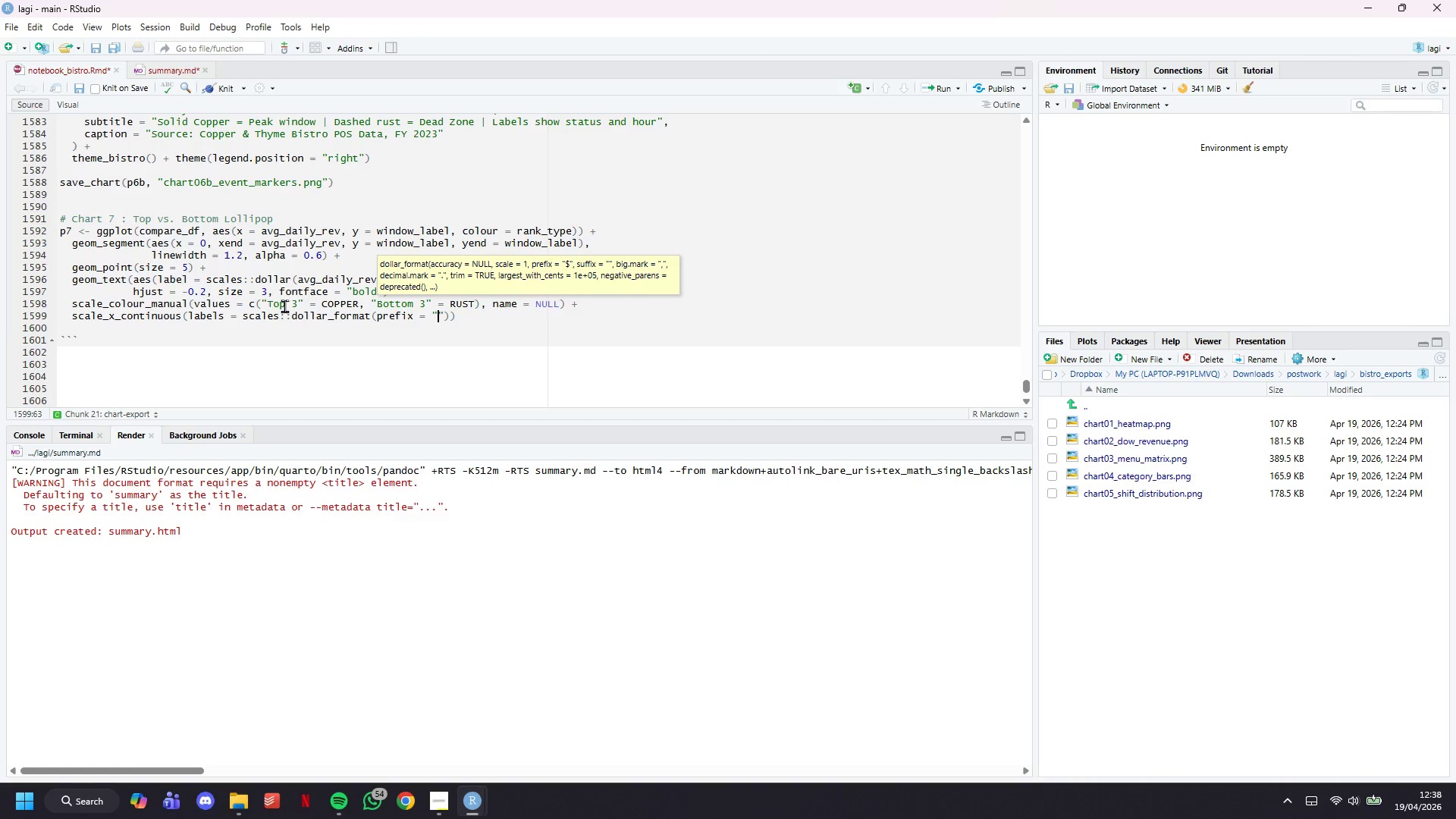 
key(Meta+MetaLeft)
 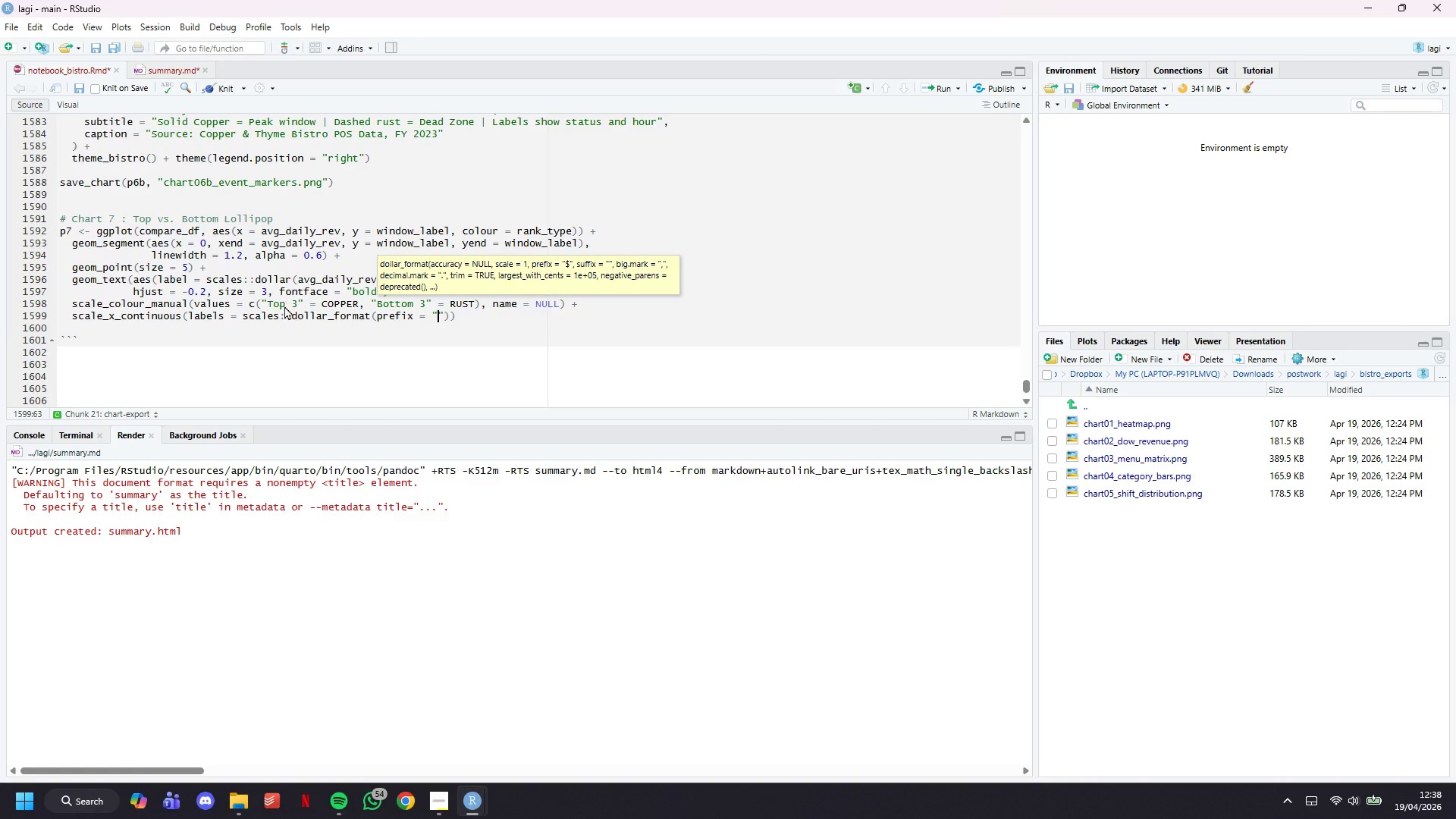 
key(Meta+Period)
 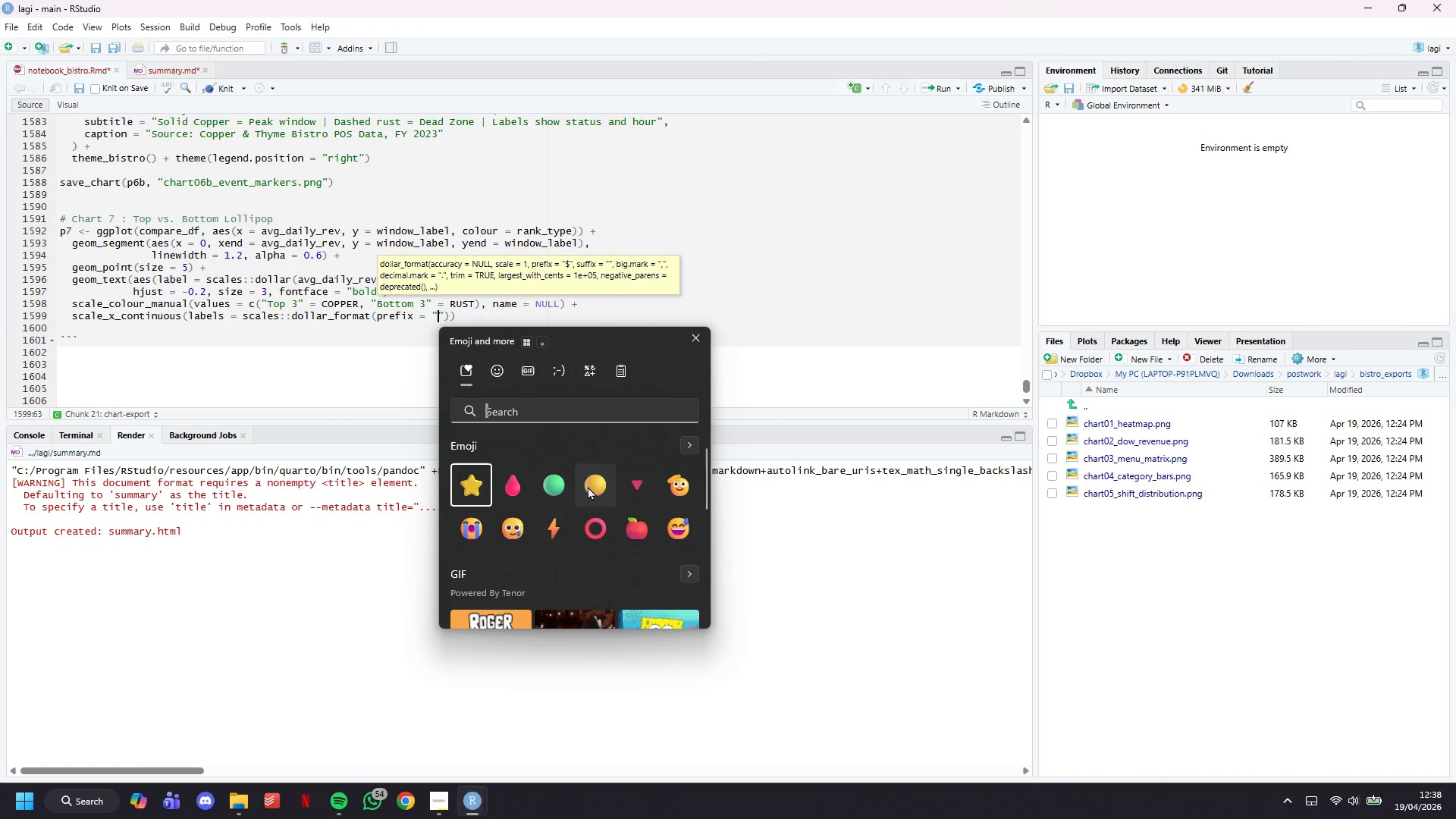 
left_click([581, 363])
 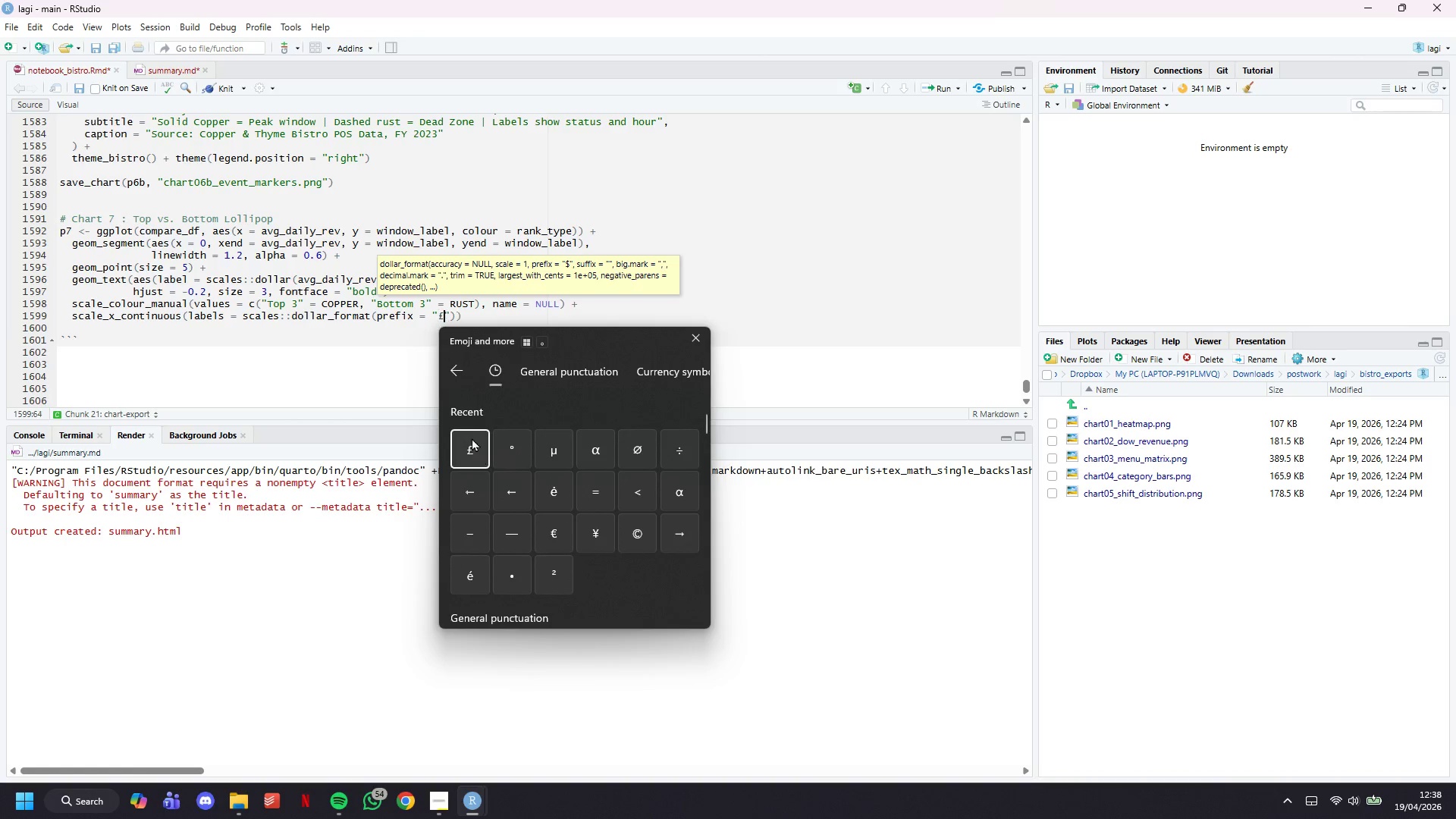 
double_click([408, 296])
 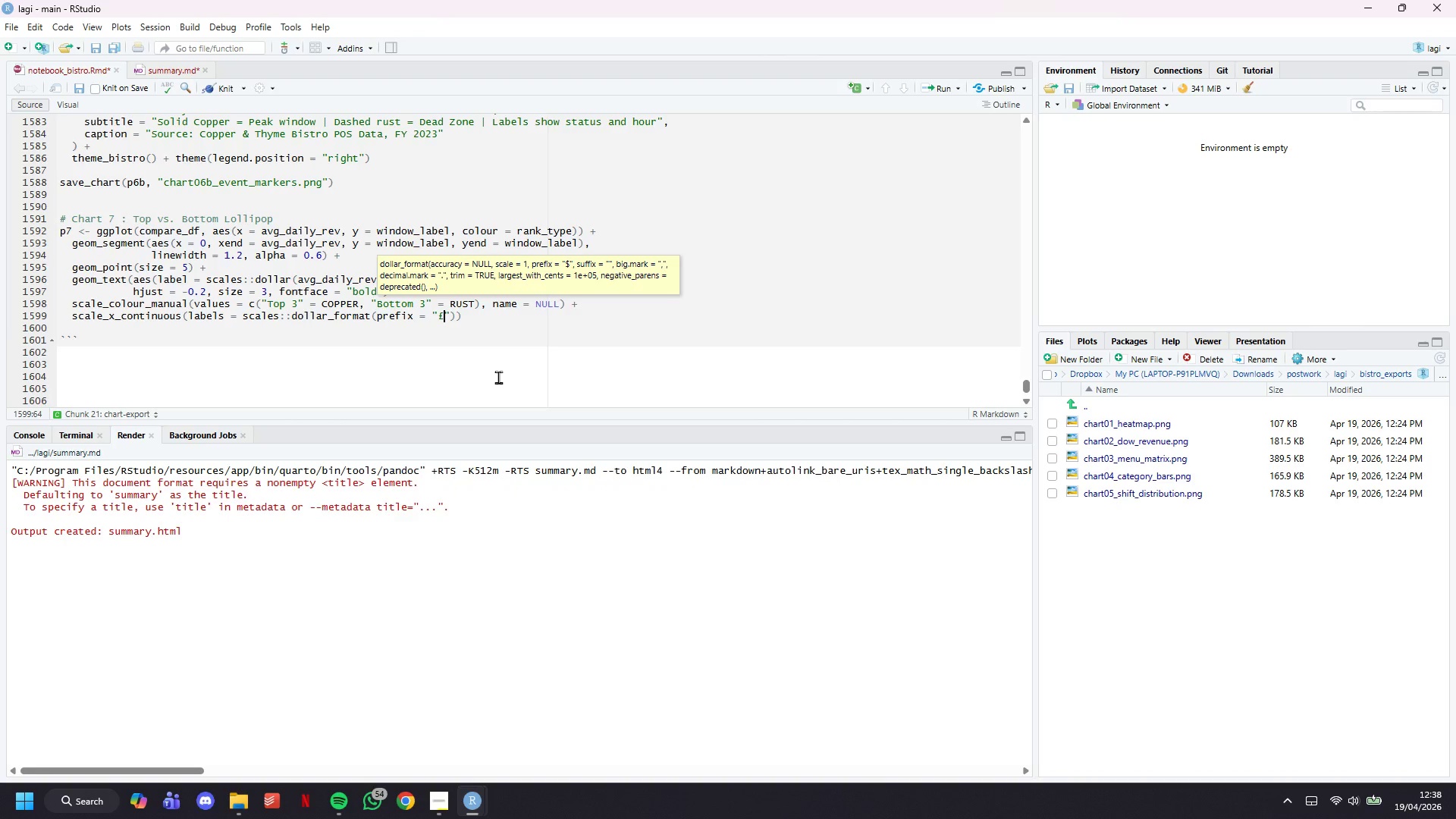 
key(ArrowRight)
 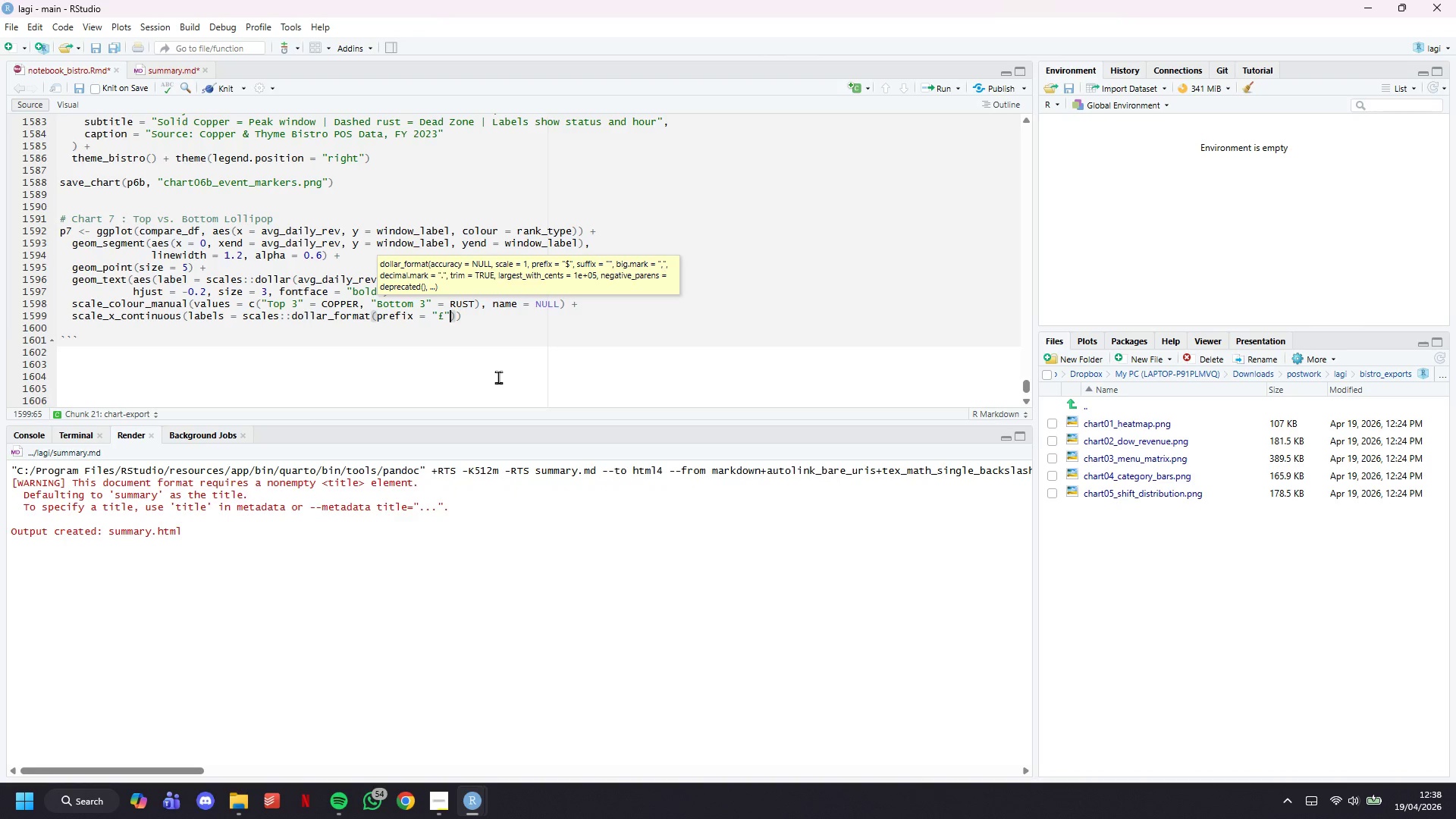 
key(ArrowRight)
 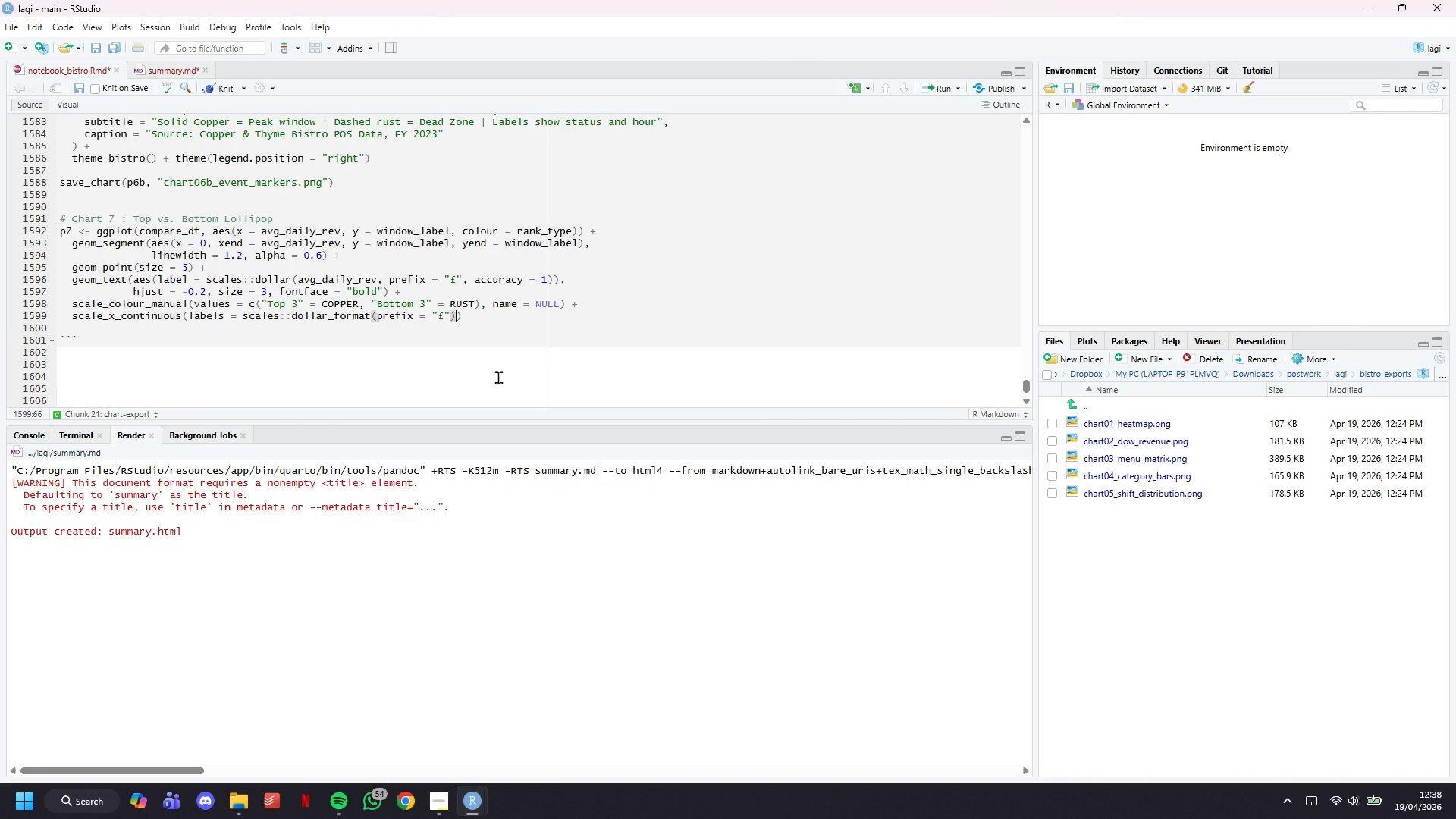 
key(Comma)
 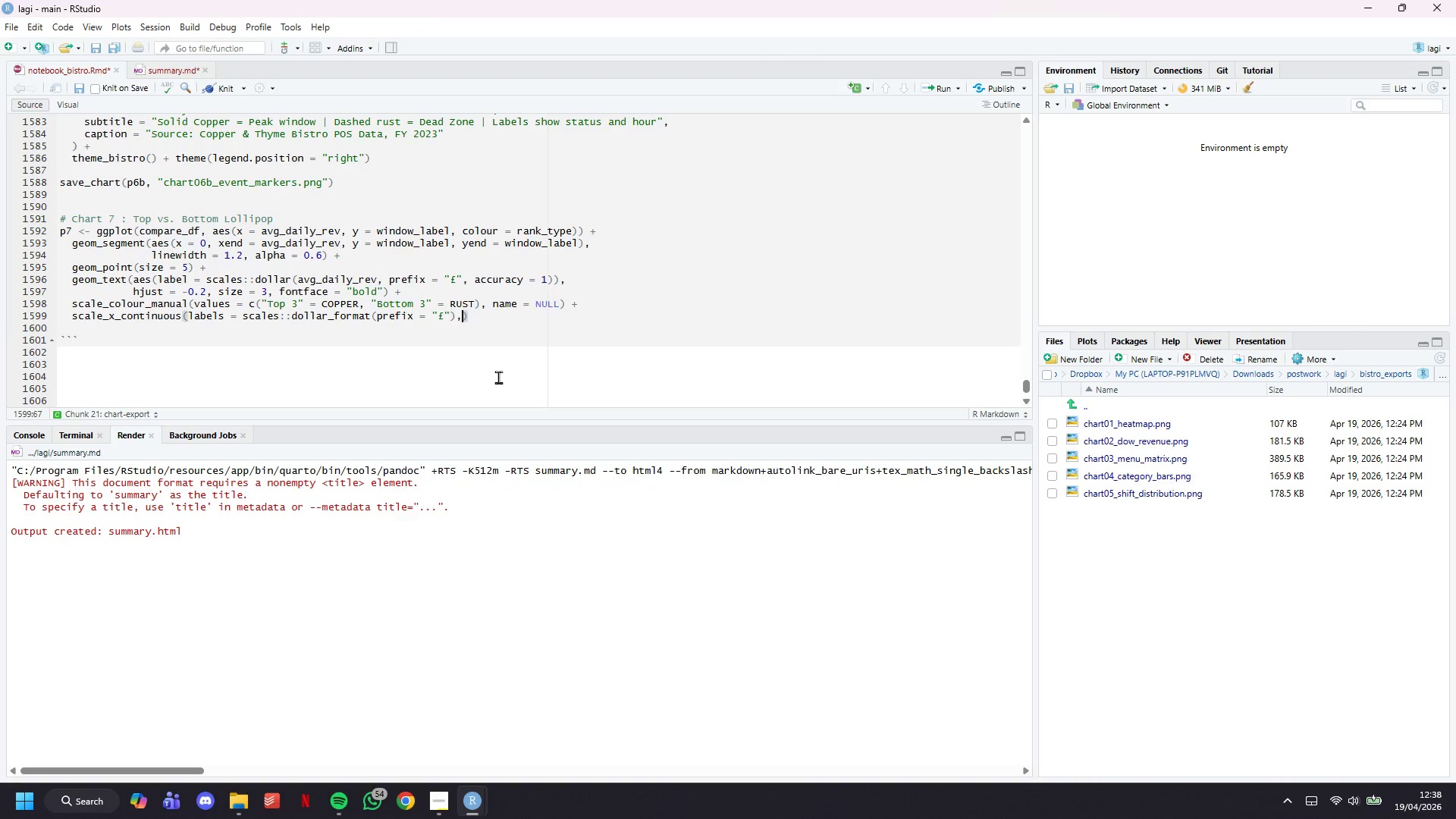 
key(Enter)
 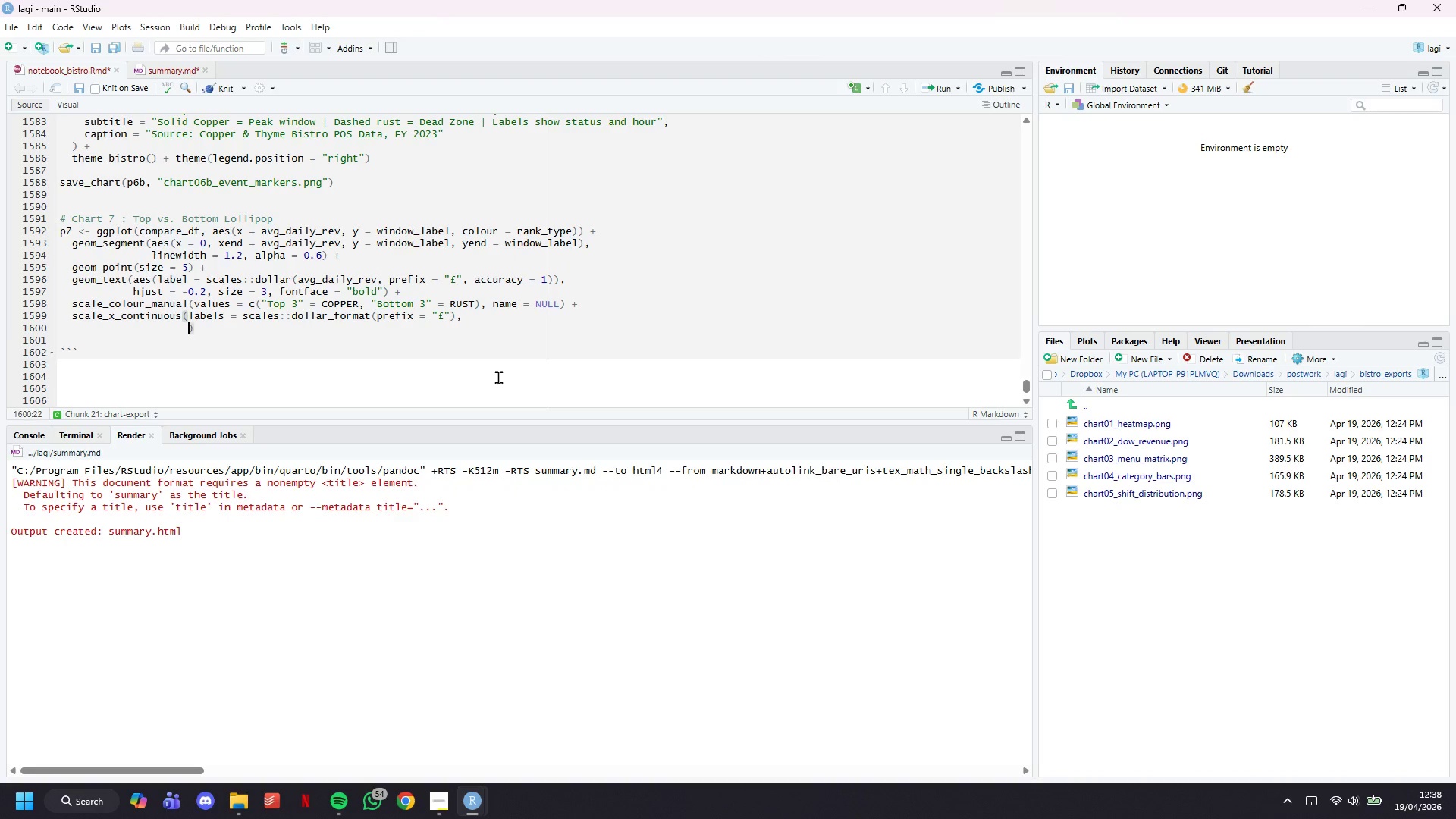 
key(Enter)
 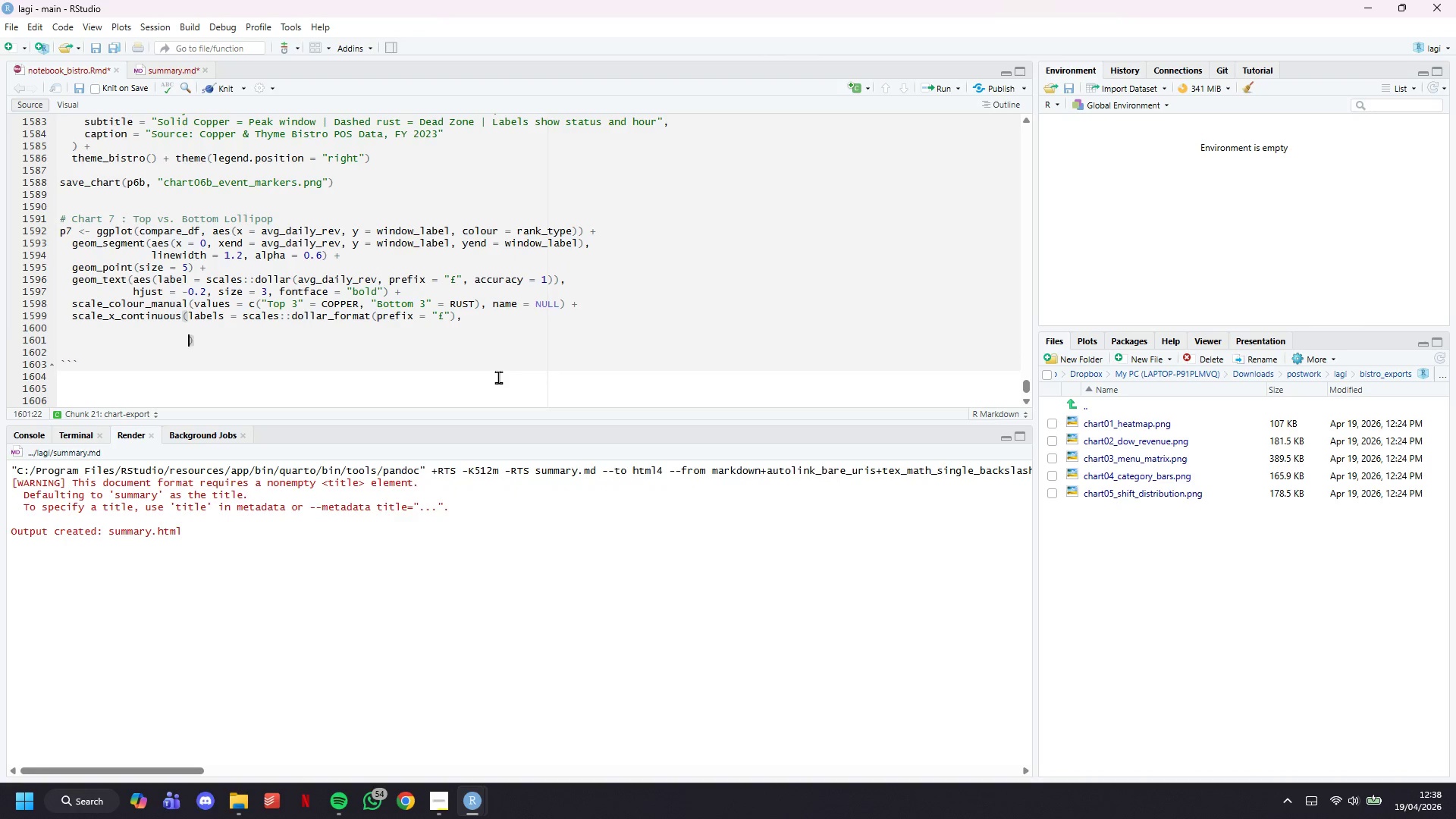 
key(ArrowUp)
 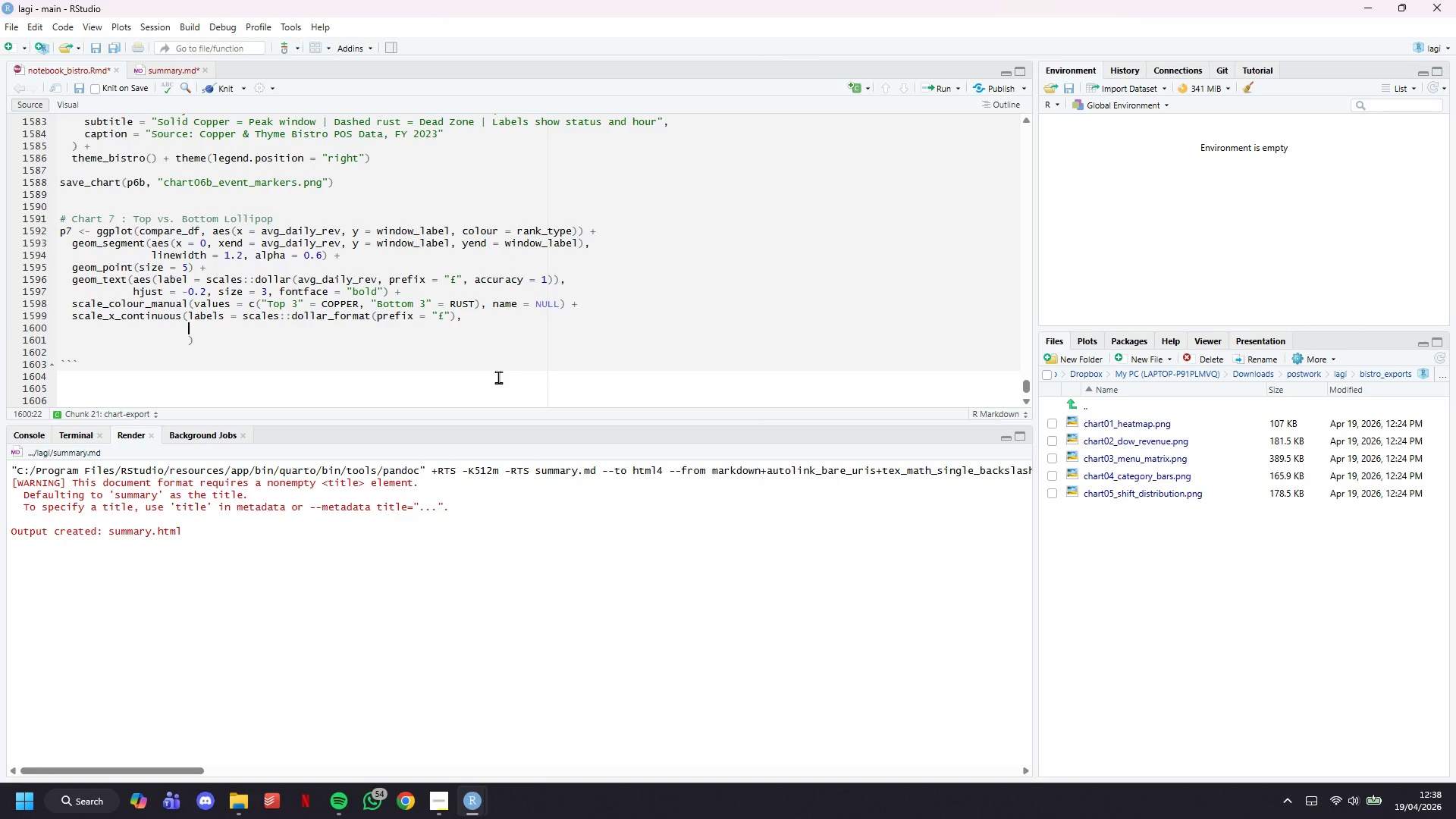 
type(name = "Average Daily Revenue ())
 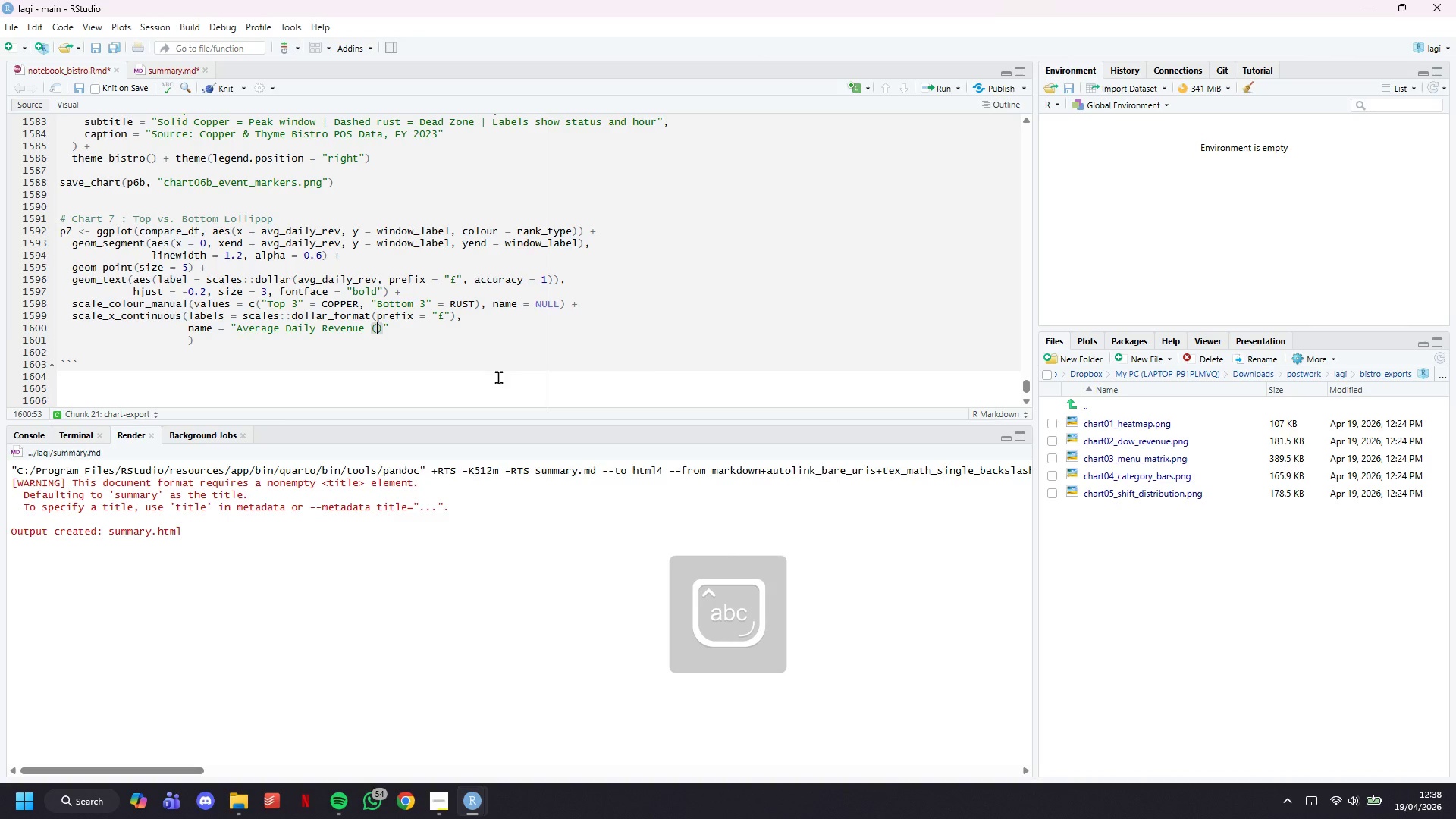 
 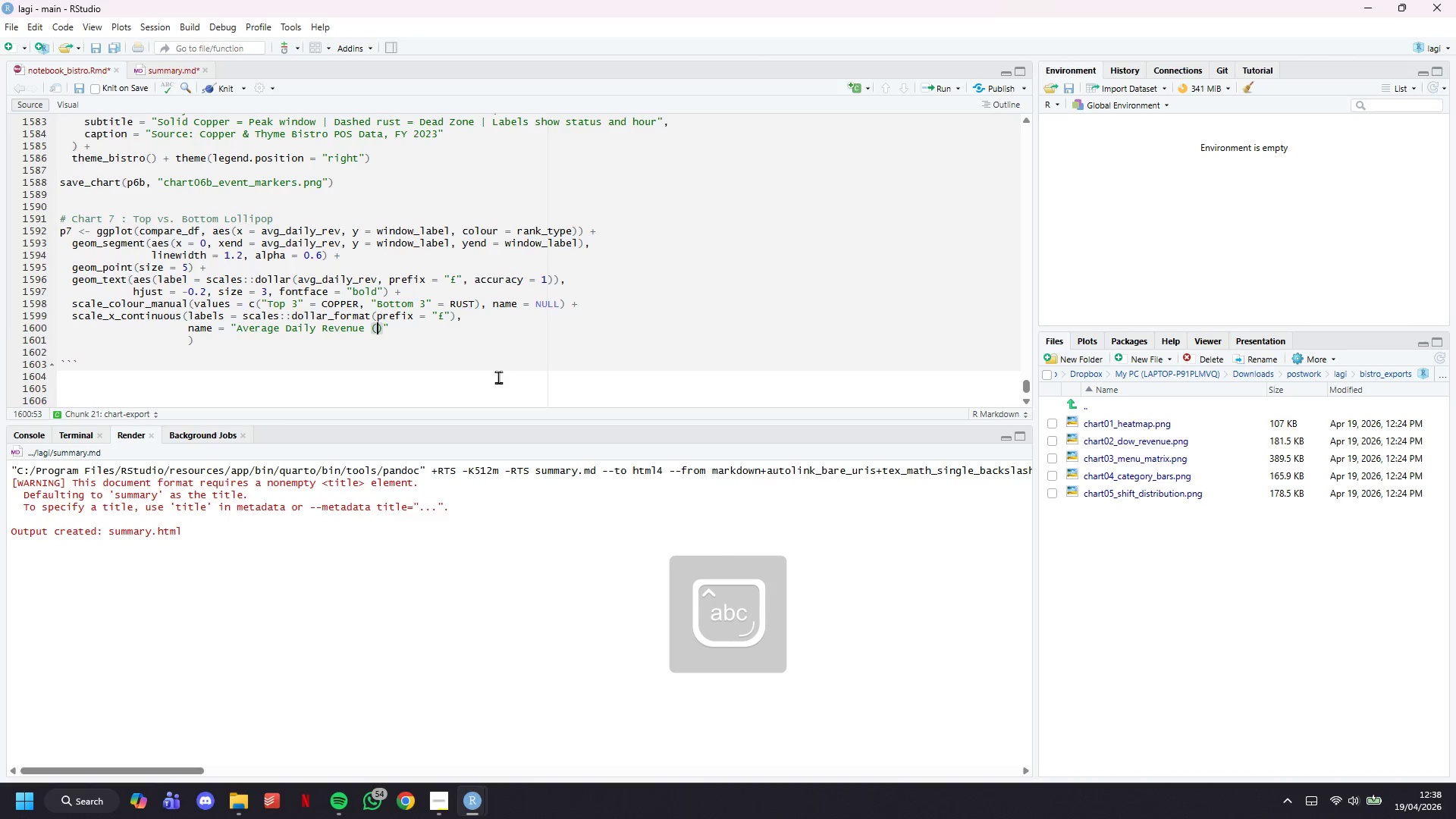 
key(ArrowLeft)
 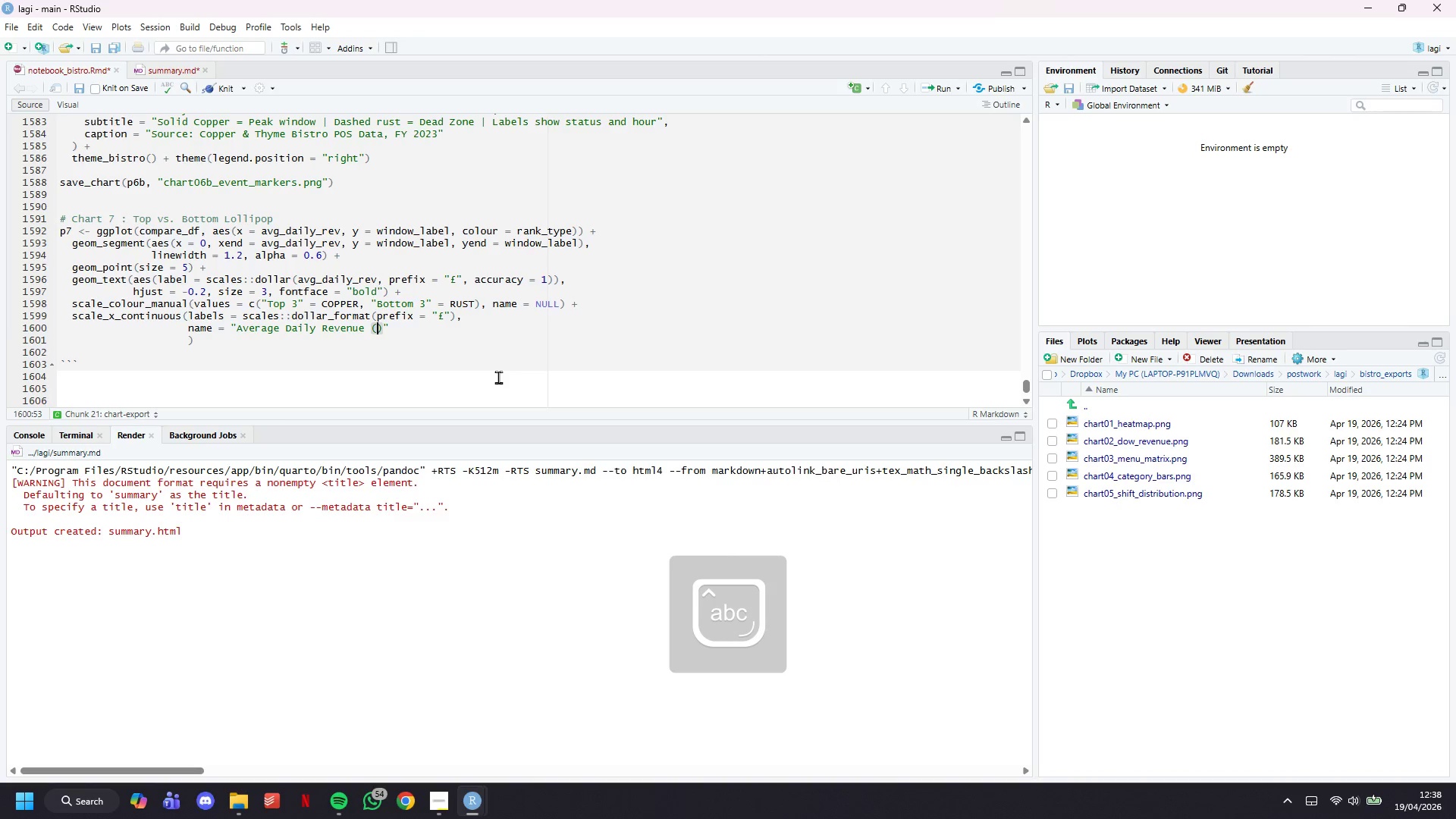 
key(Meta+MetaLeft)
 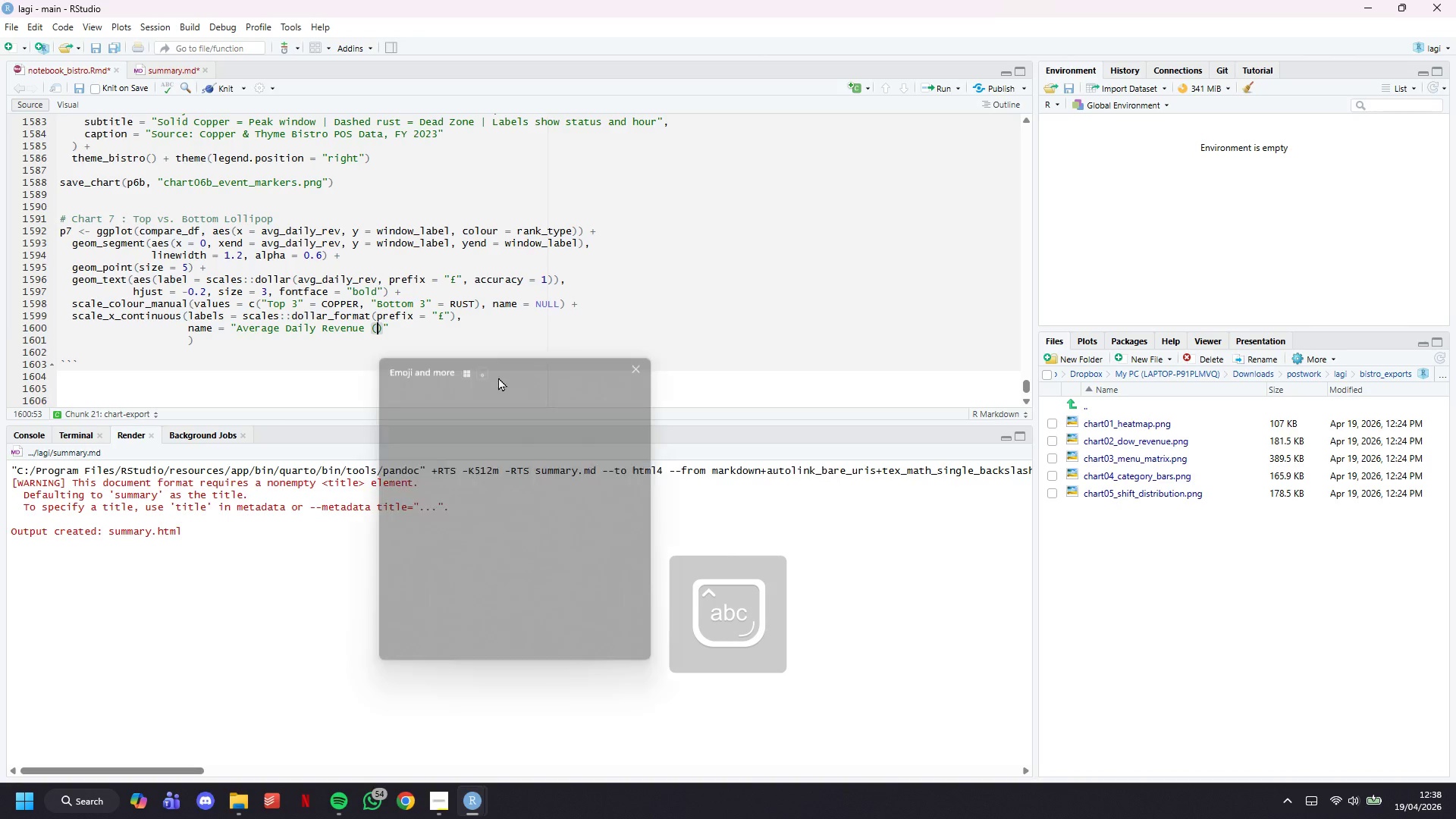 
key(Meta+Period)
 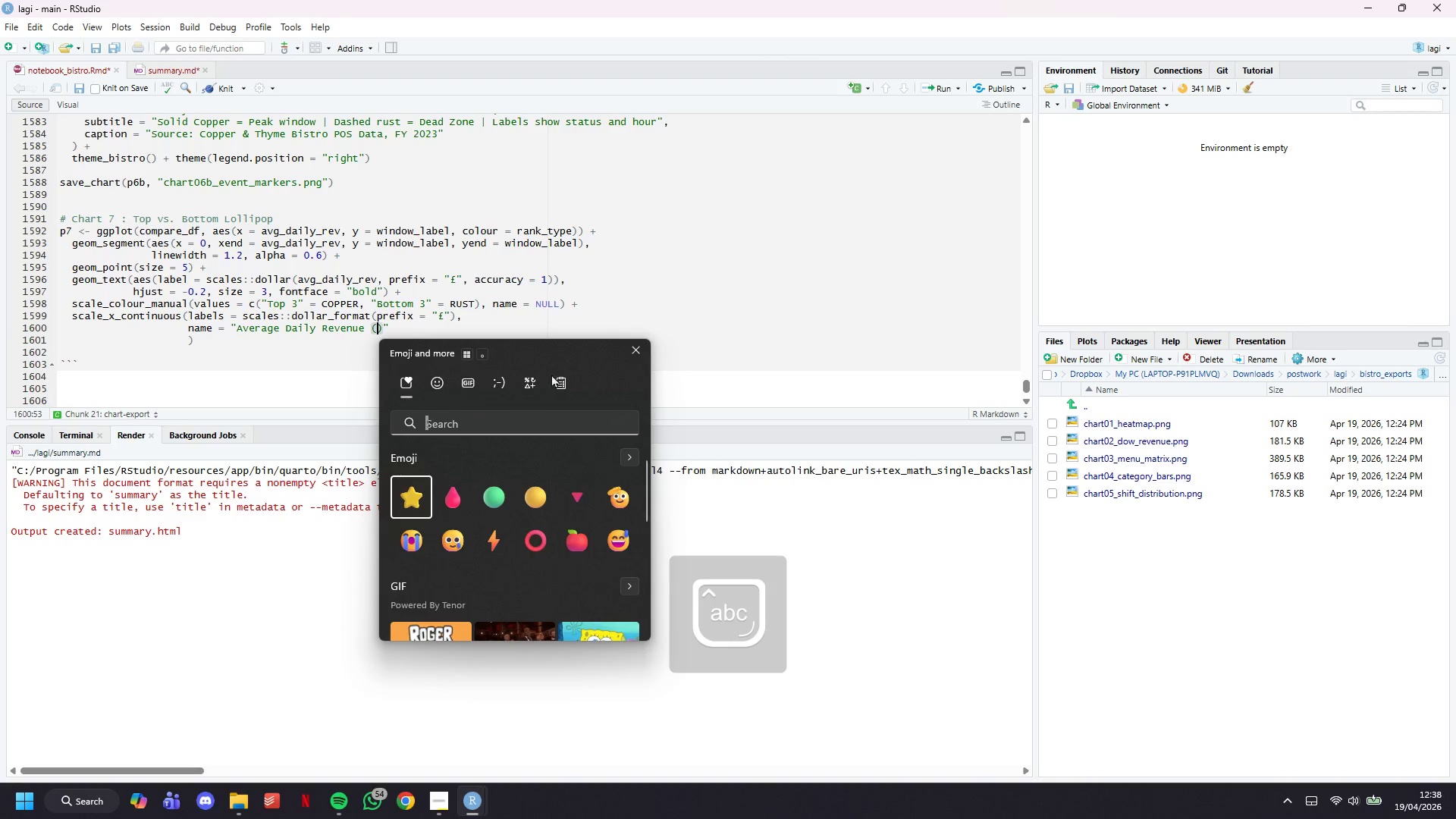 
left_click([526, 388])
 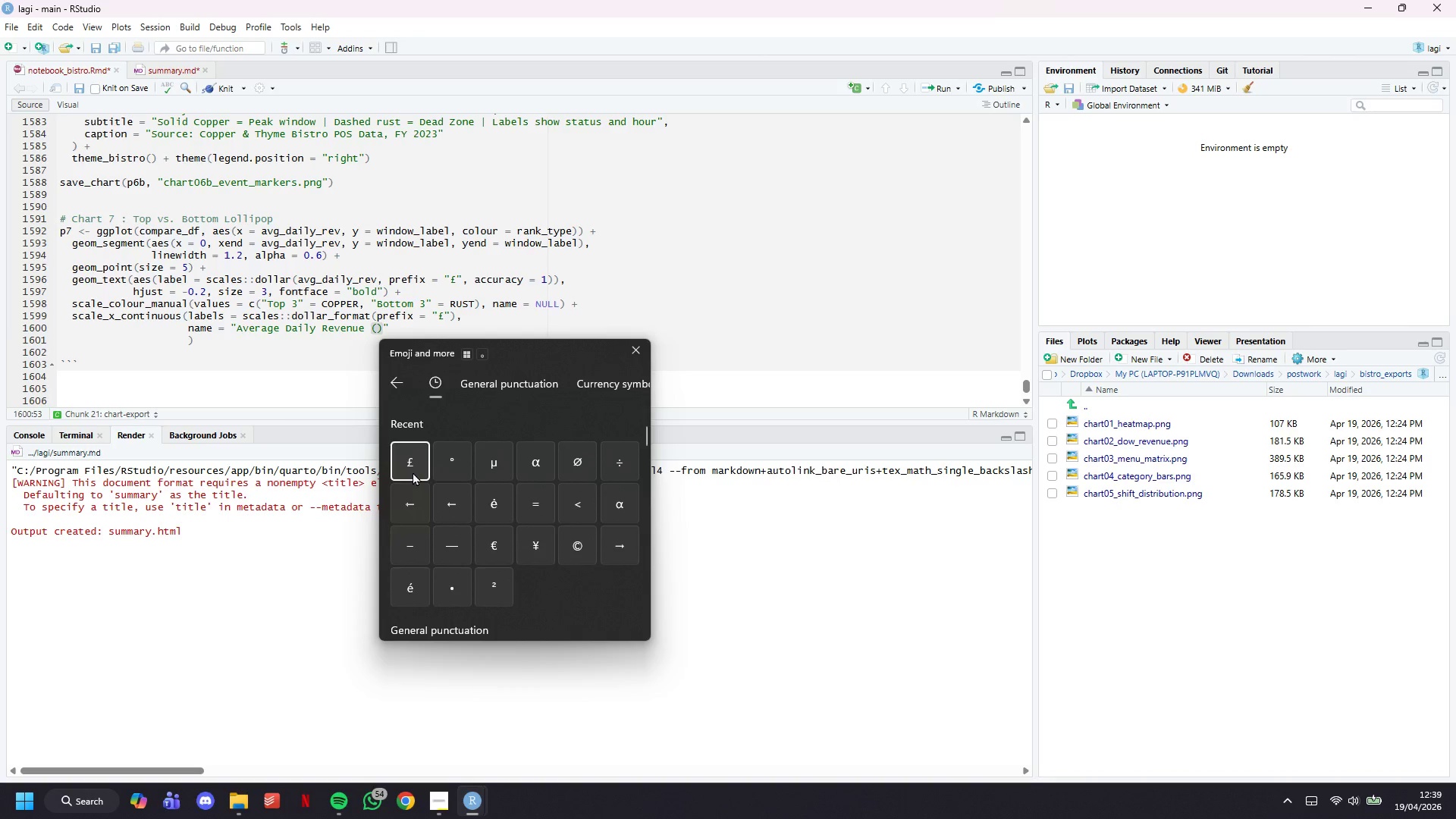 
double_click([344, 324])
 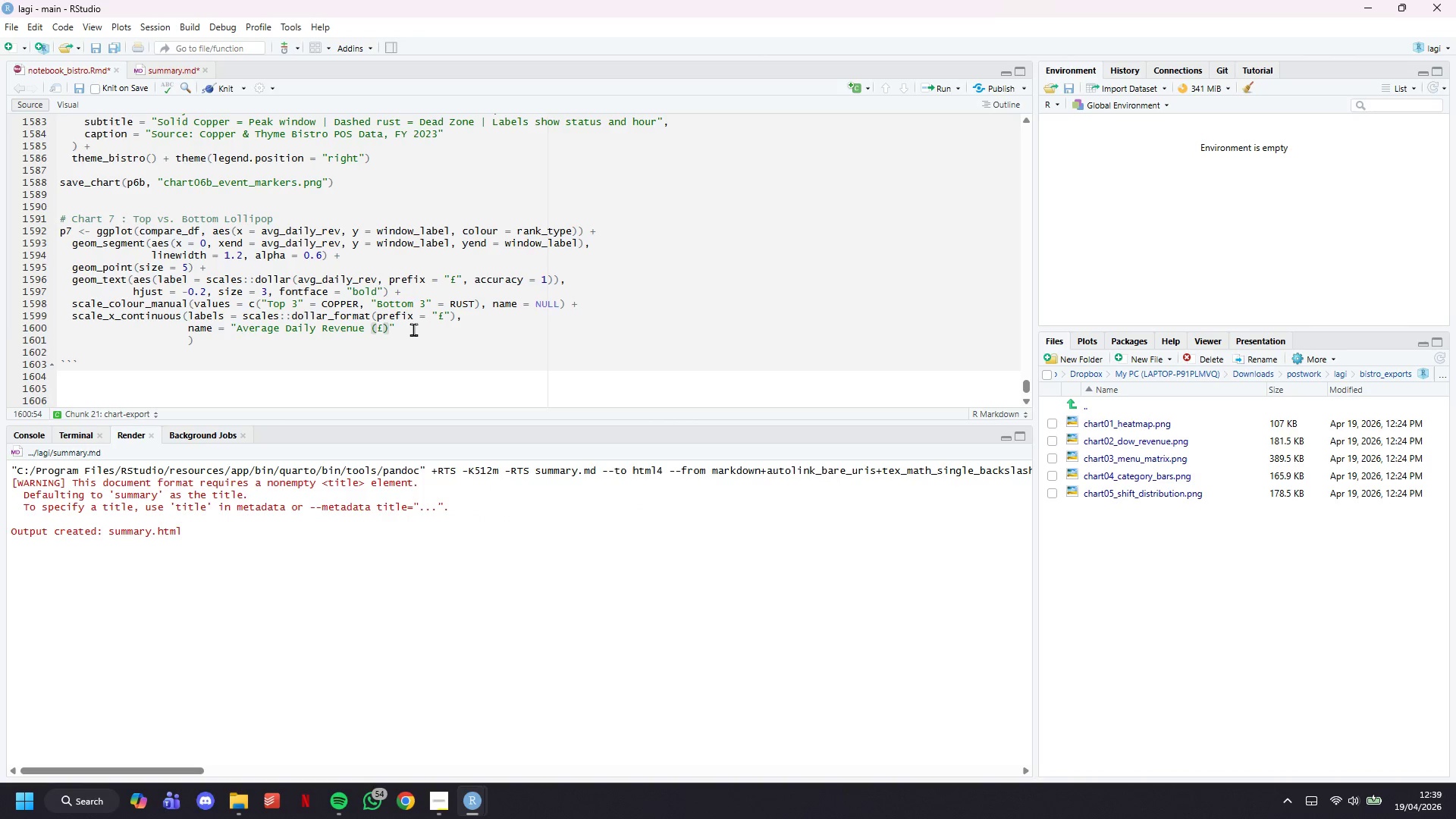 
triple_click([418, 329])
 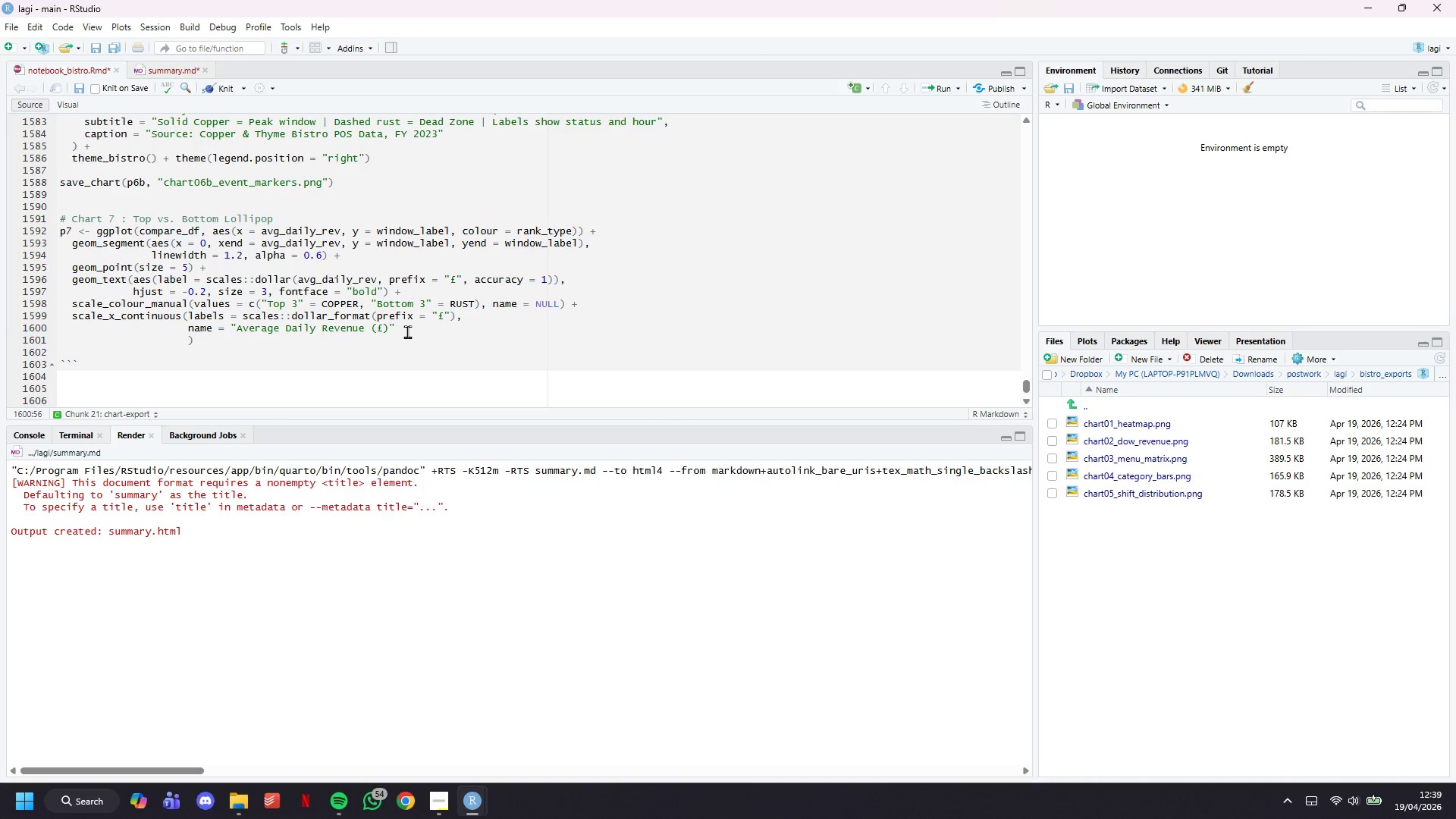 
key(Comma)
 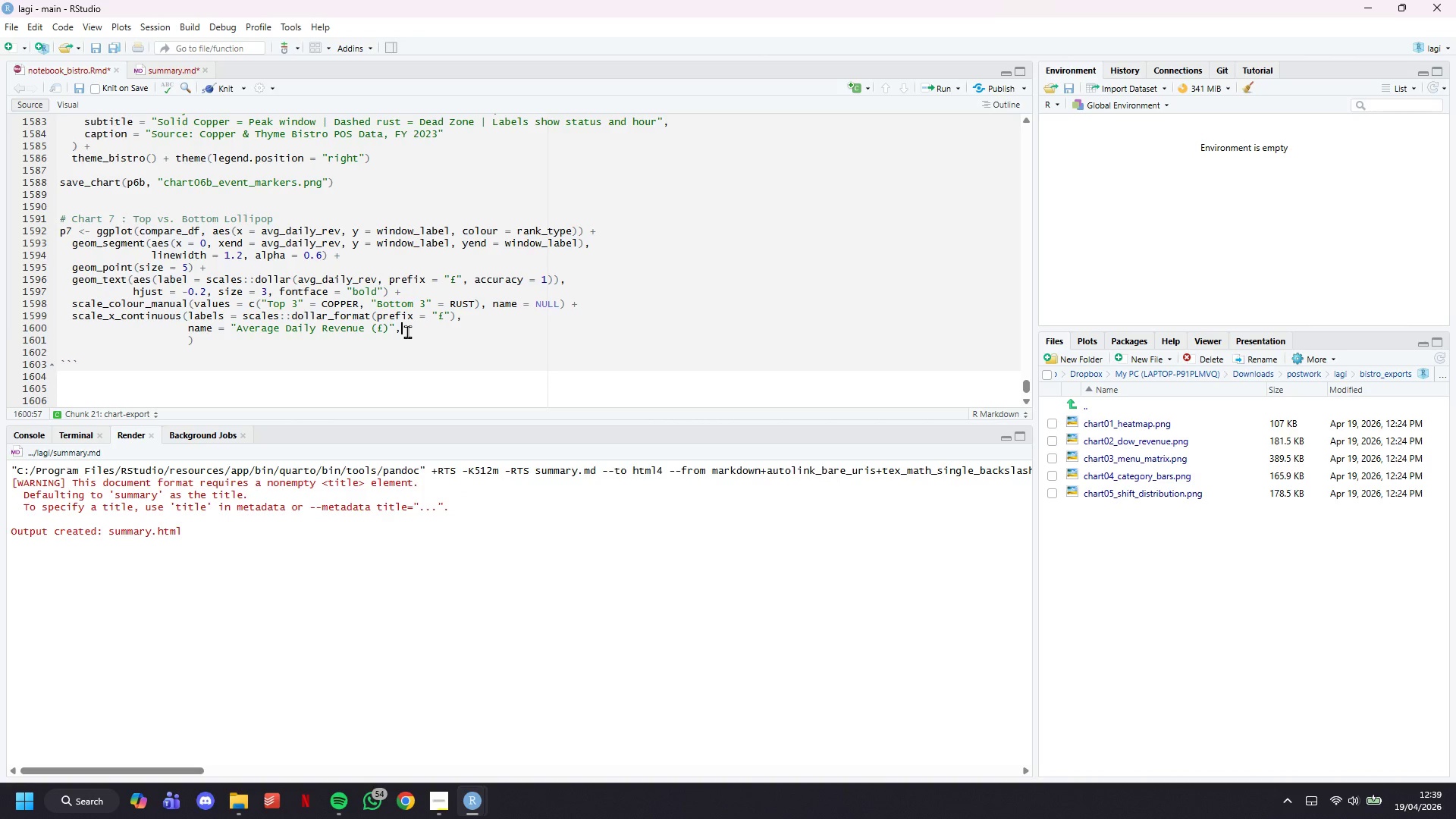 
key(Enter)
 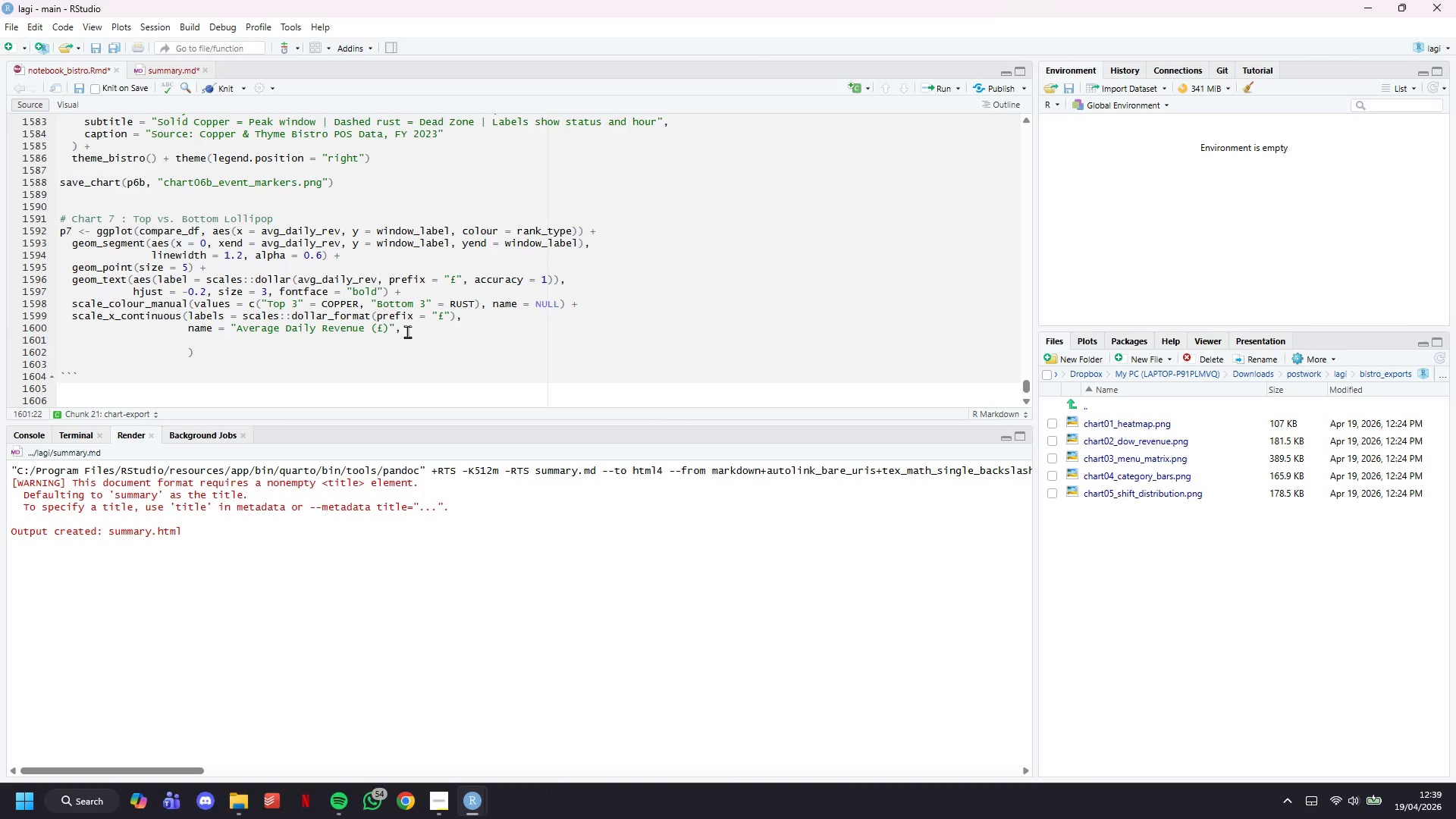 
type(expand = exa)
key(Backspace)
type(pansion(muk)
key(Backspace)
type(lt = c(0, 0.18)
 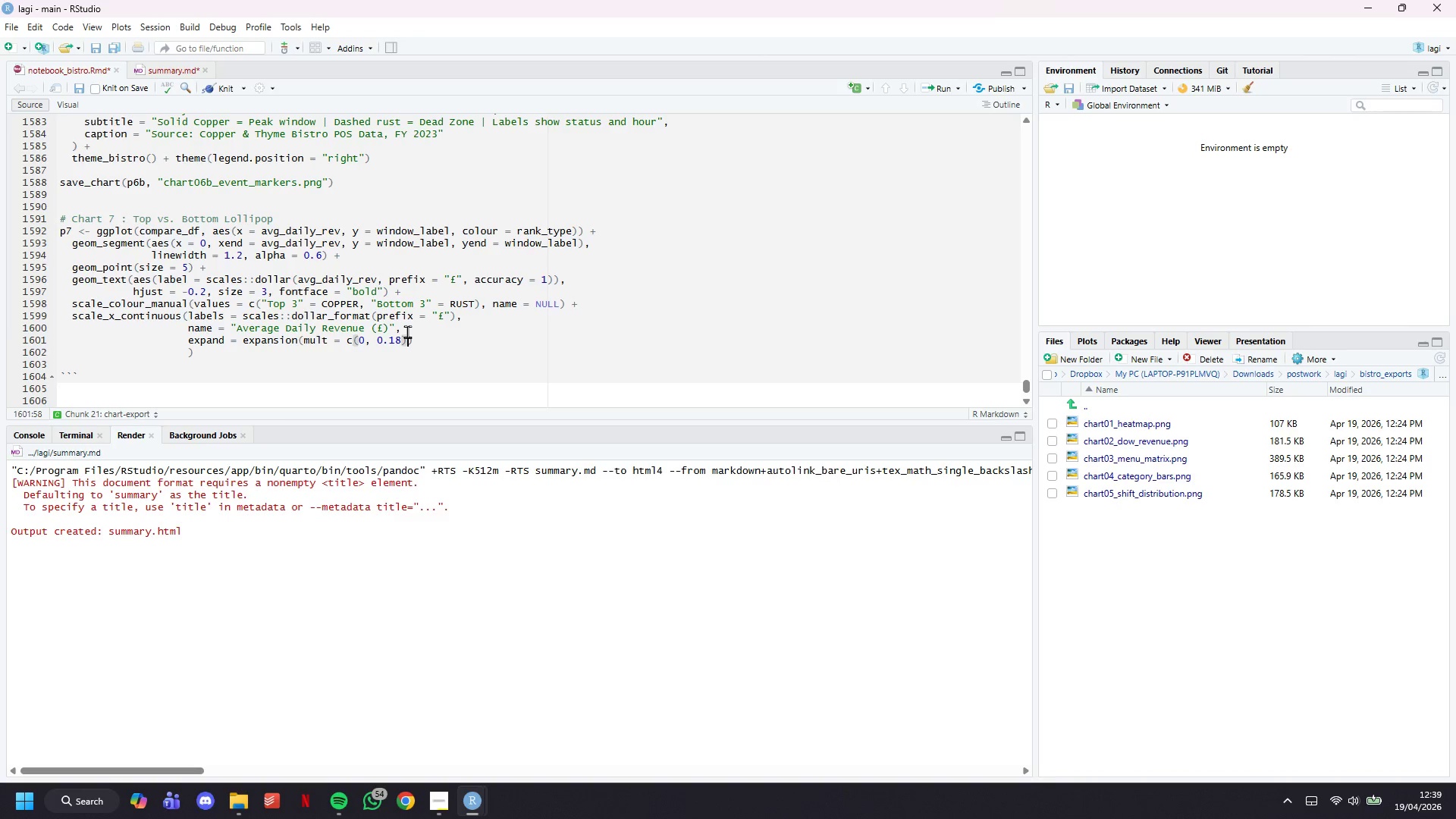 
 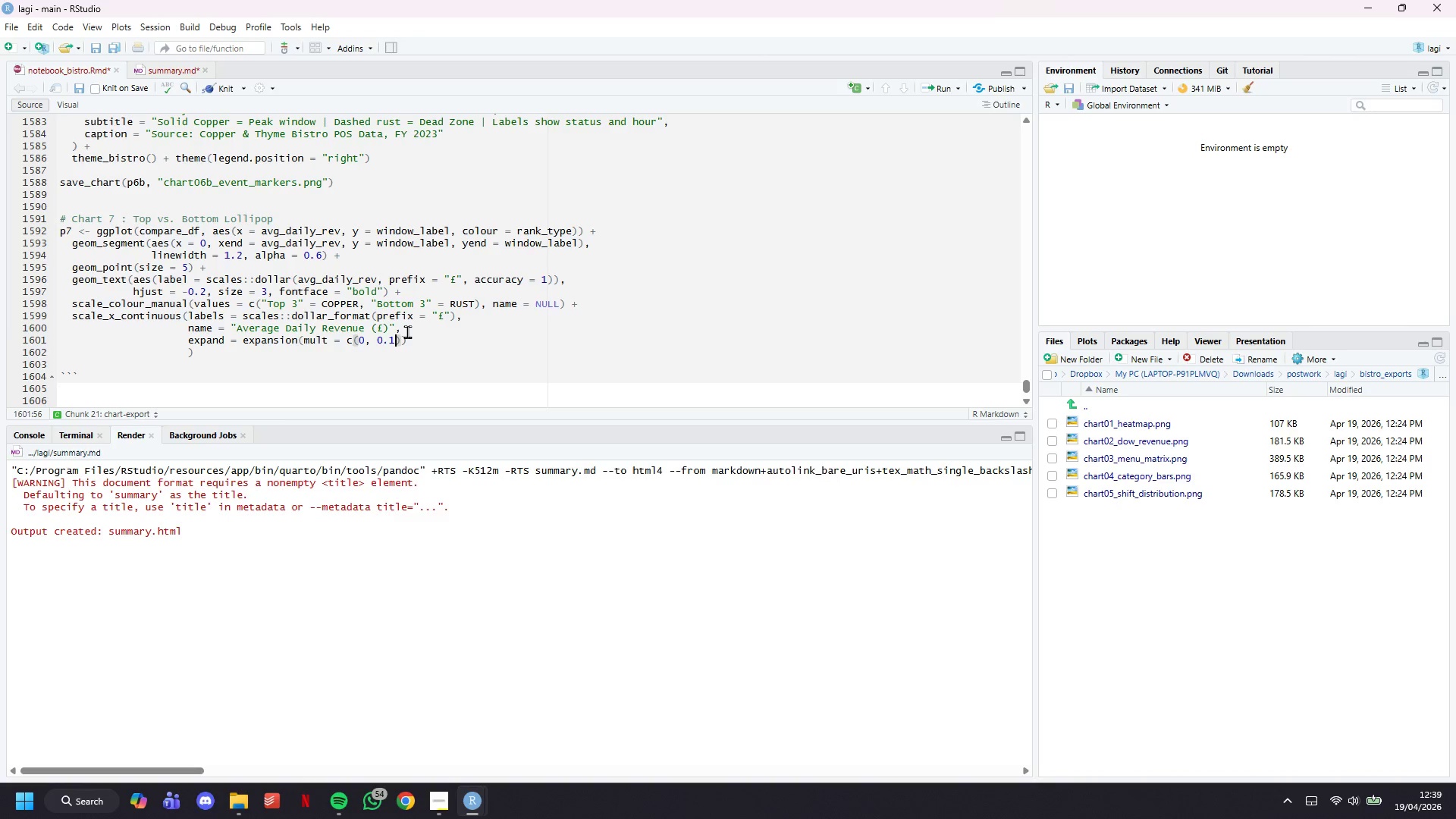 
key(ArrowRight)
 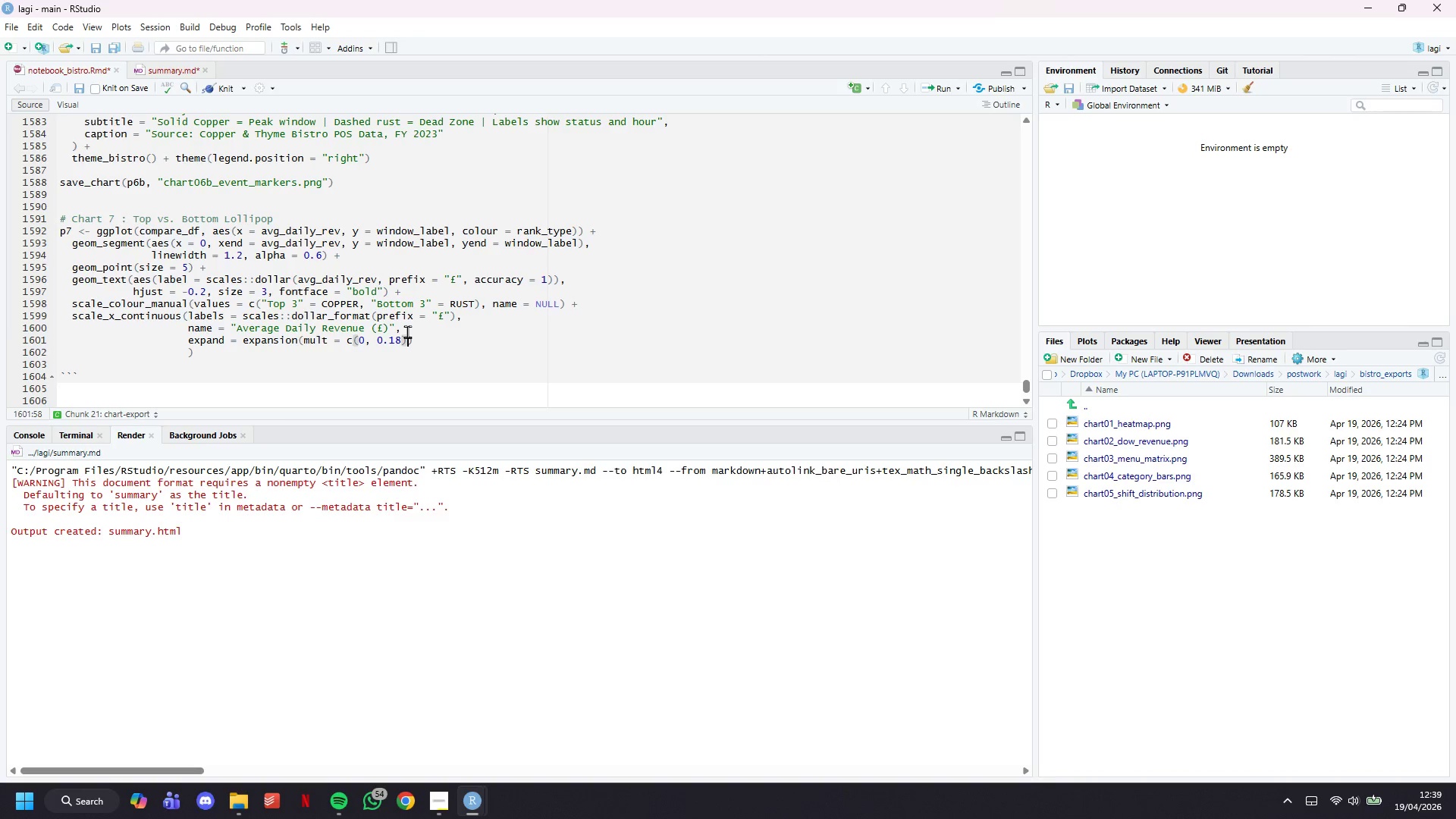 
key(ArrowRight)
 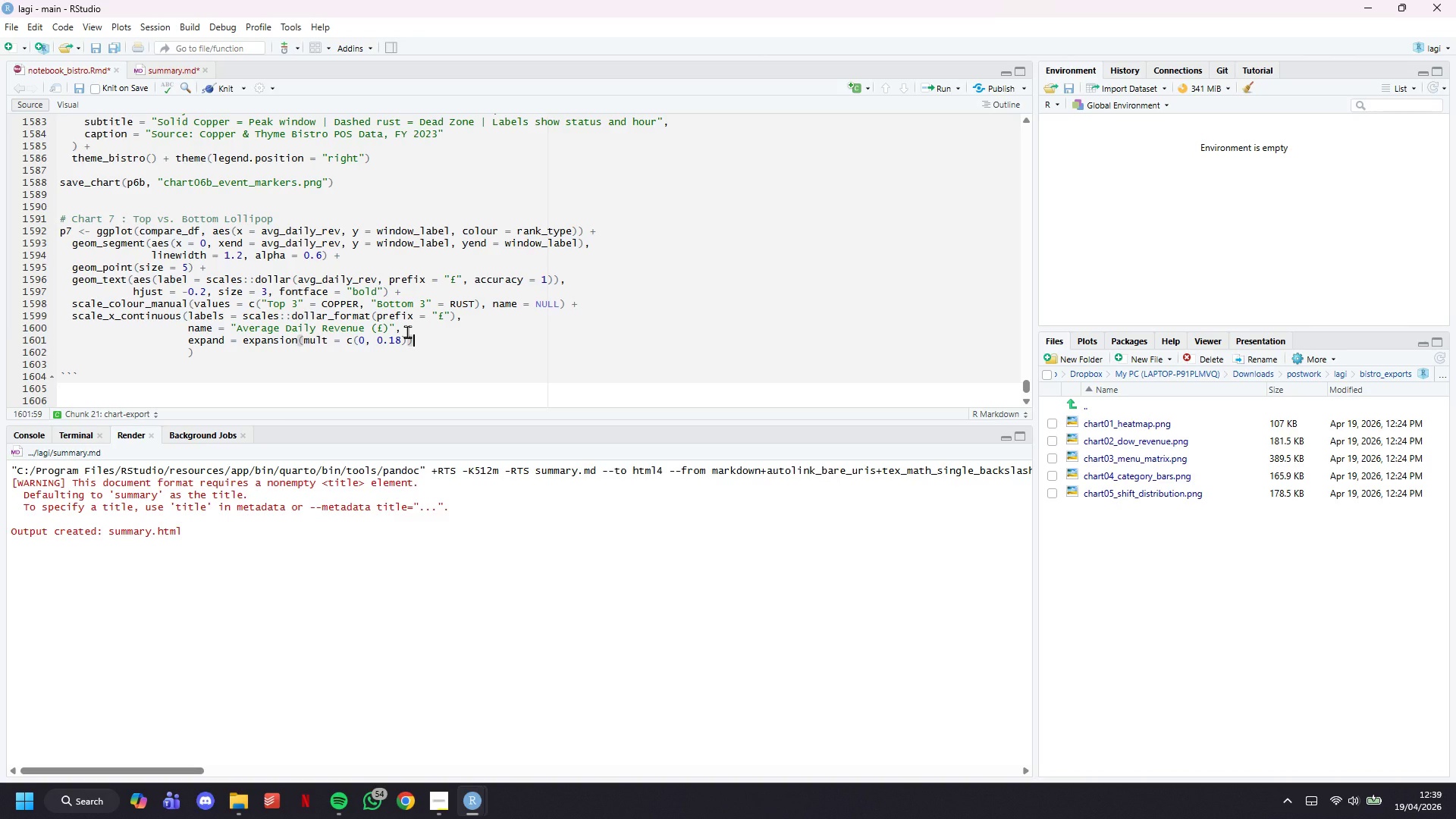 
key(ArrowDown)
 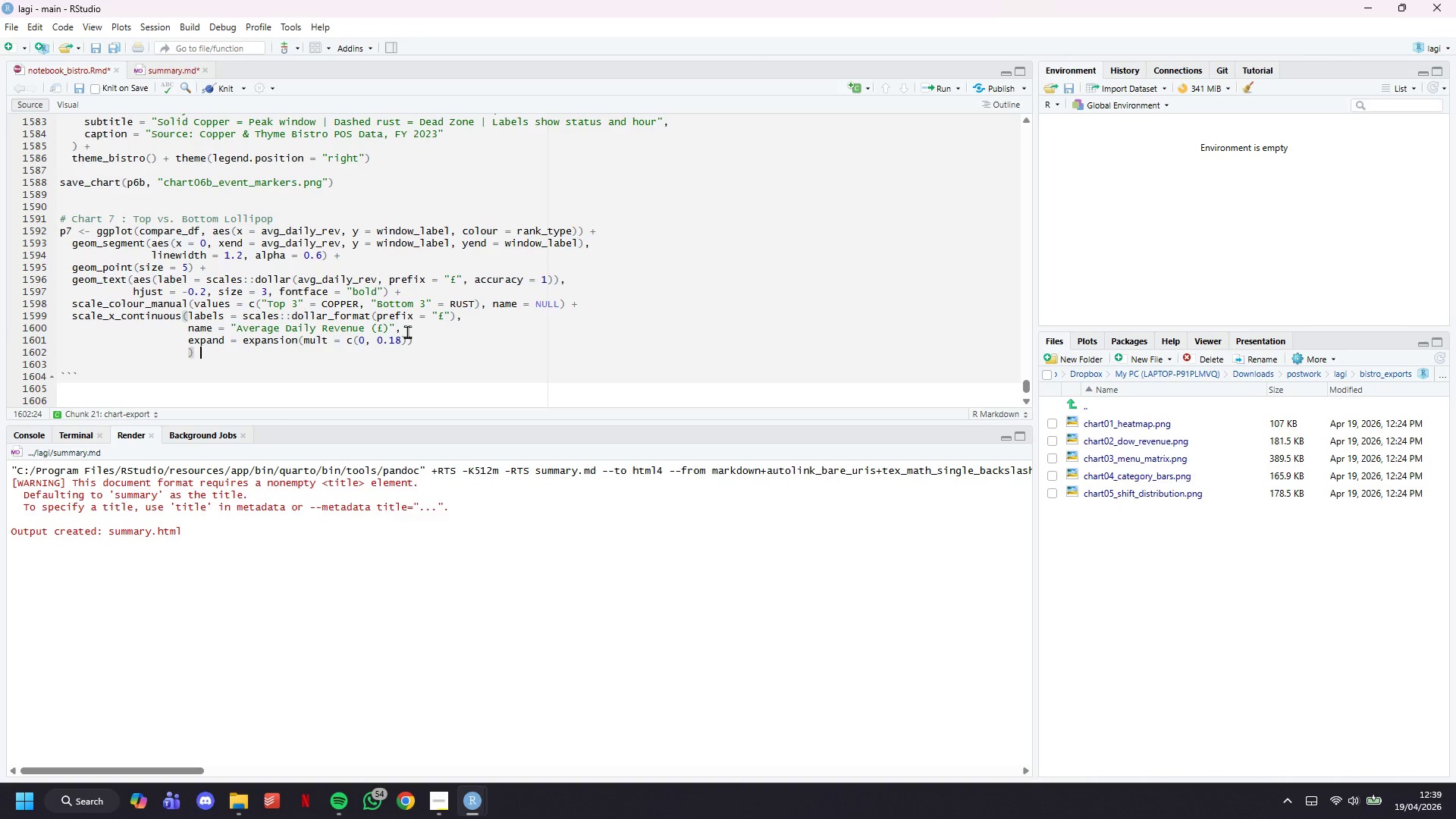 
key(Space)
 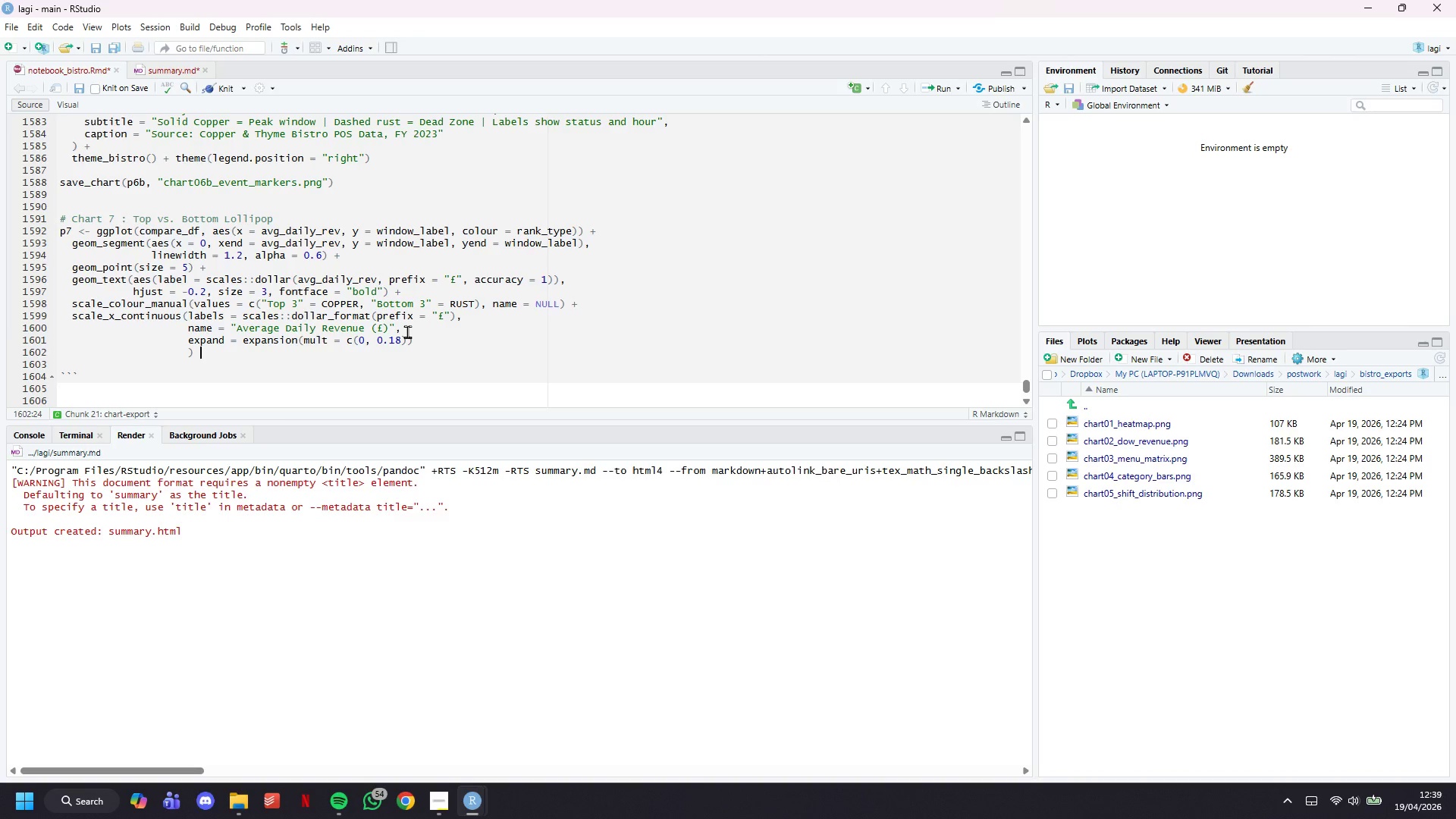 
key(Shift+Equal)
 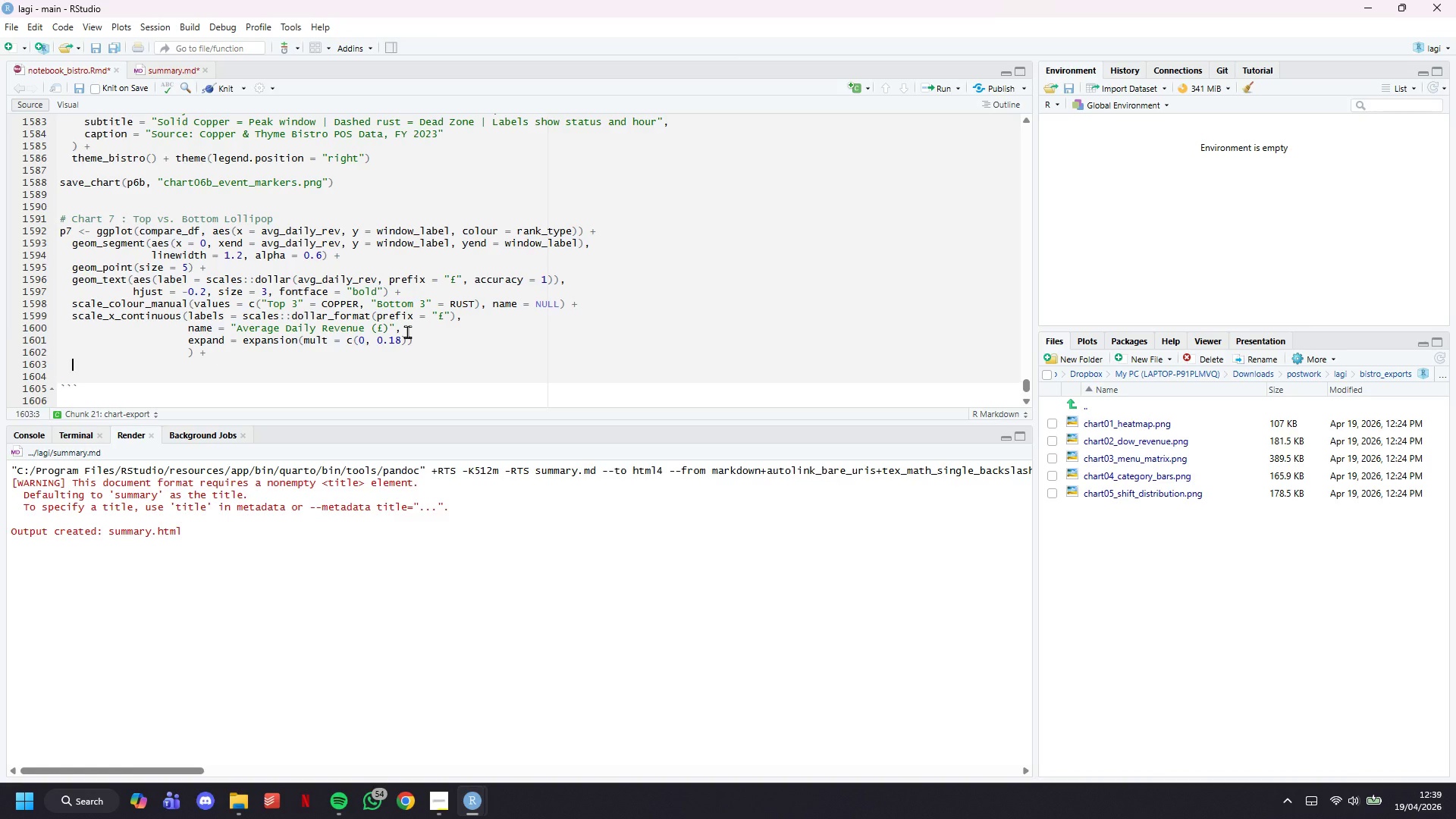 
key(Enter)
 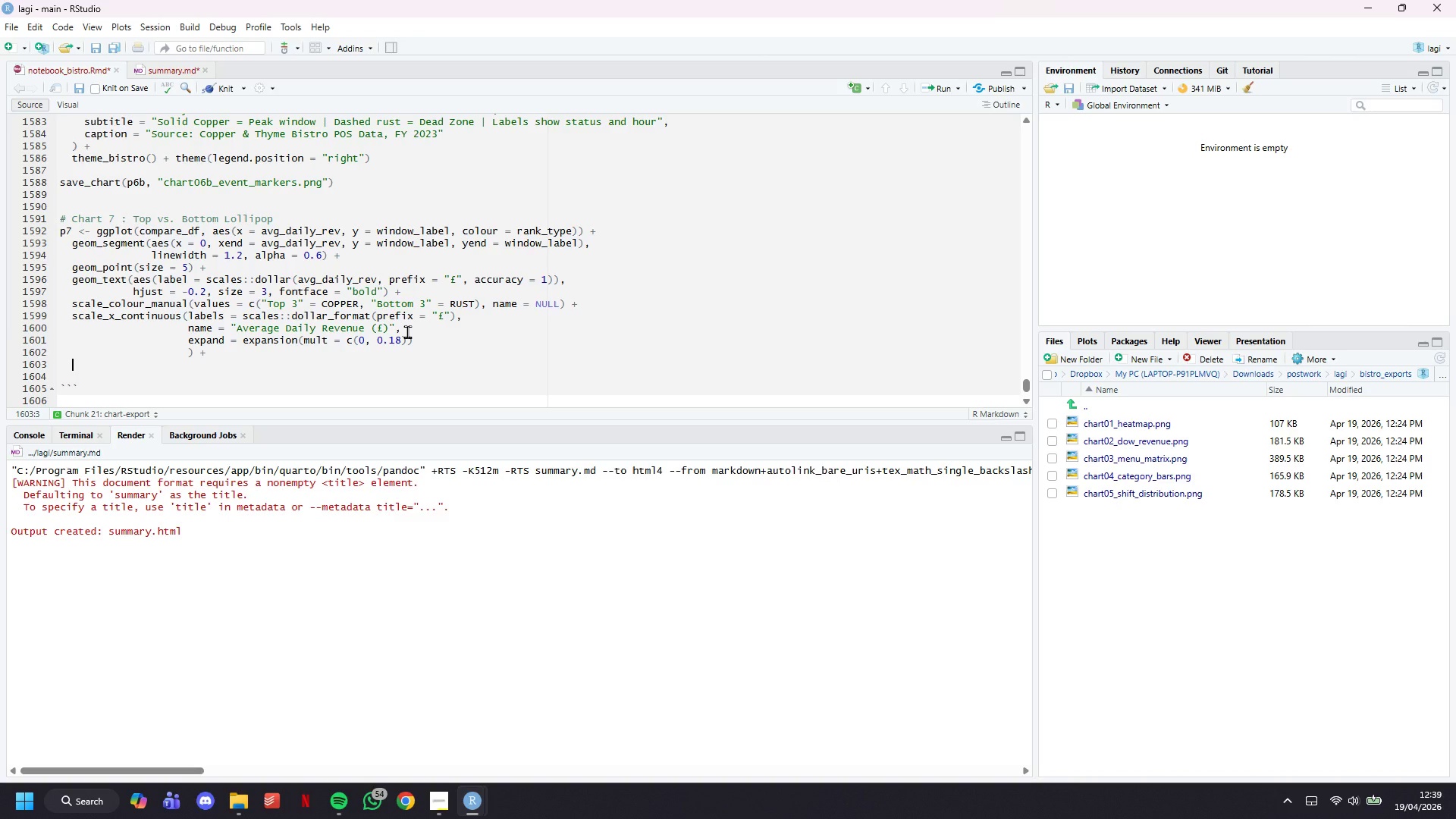 
type(labs()
 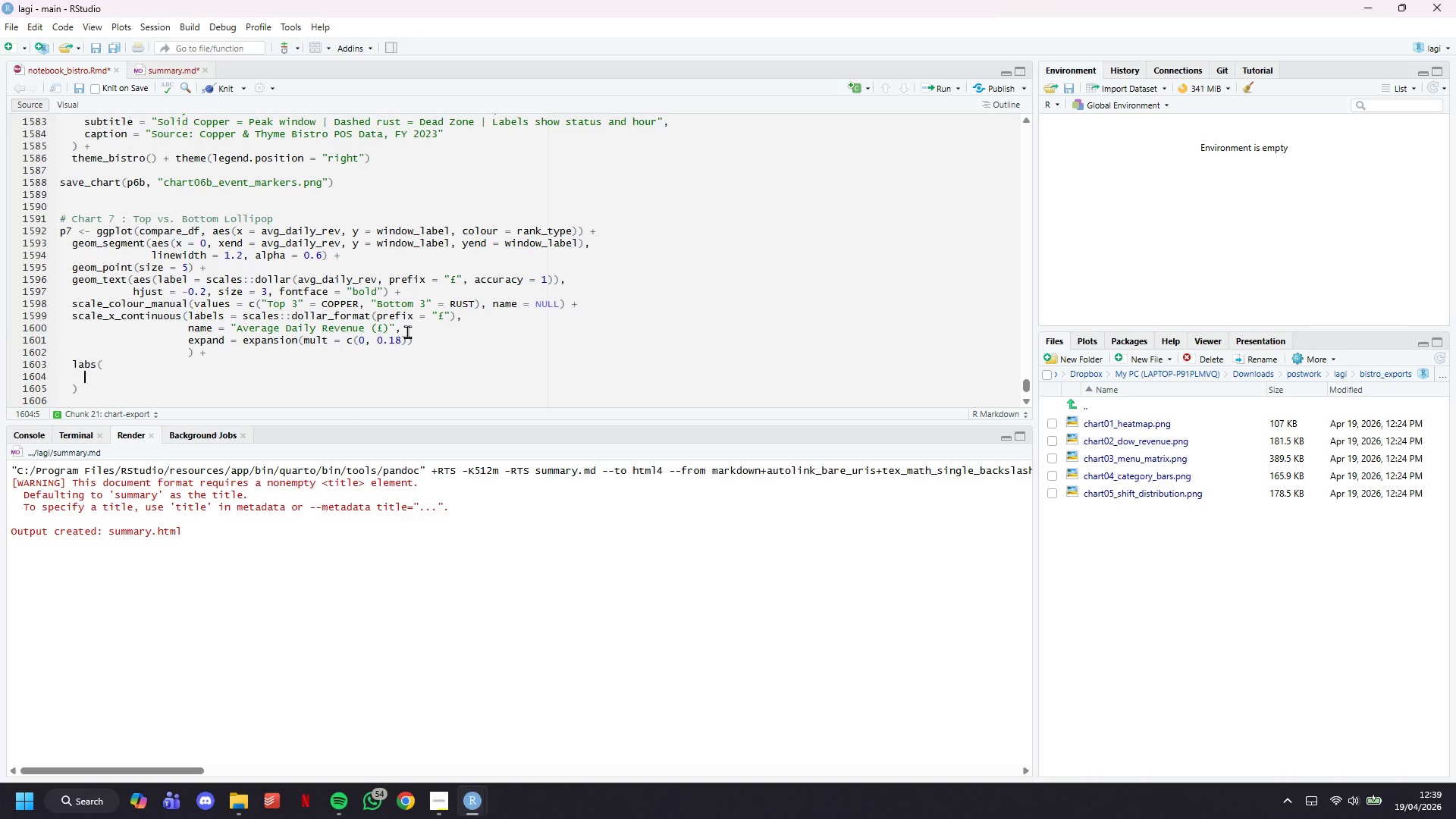 
 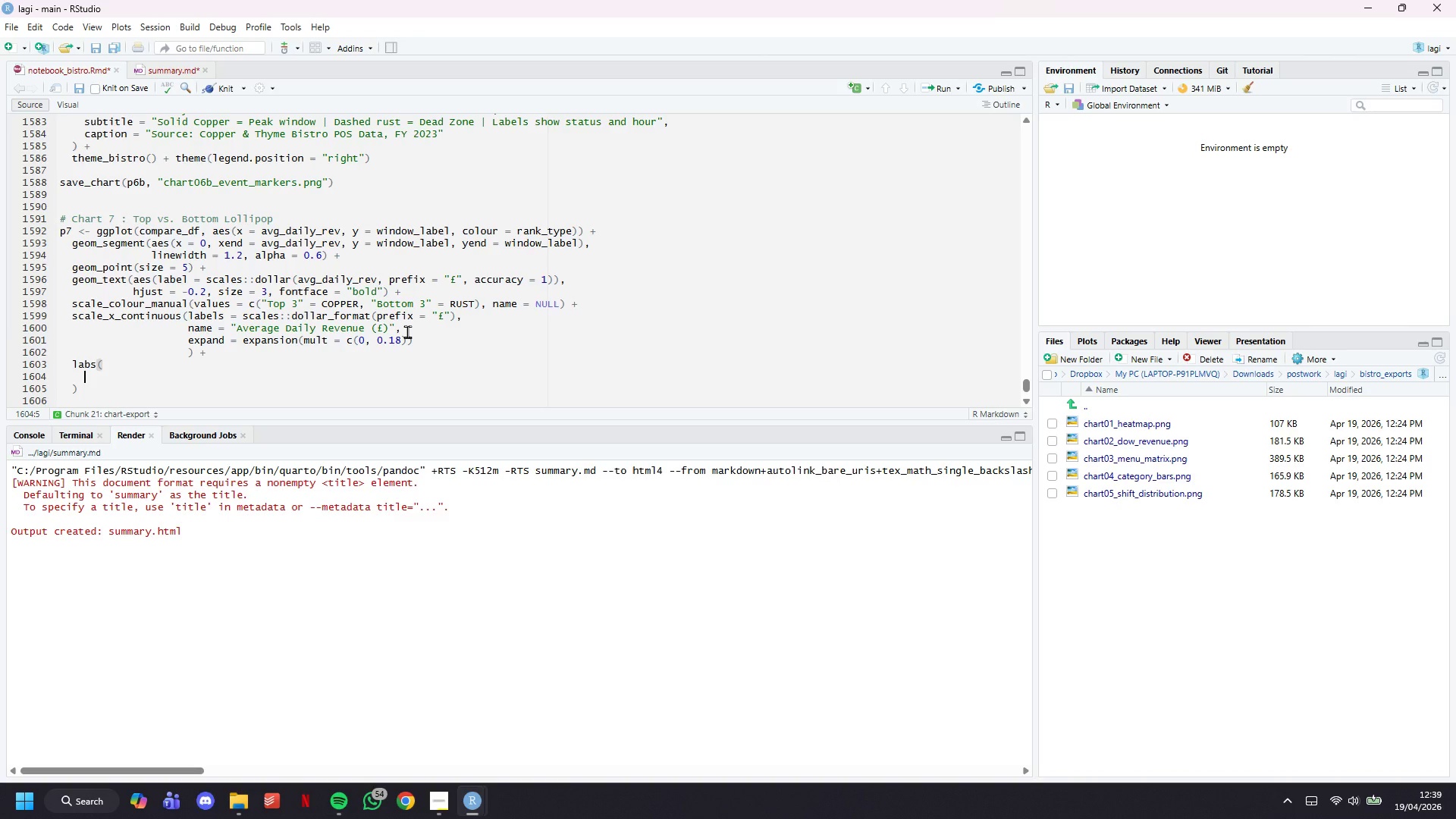 
key(Enter)
 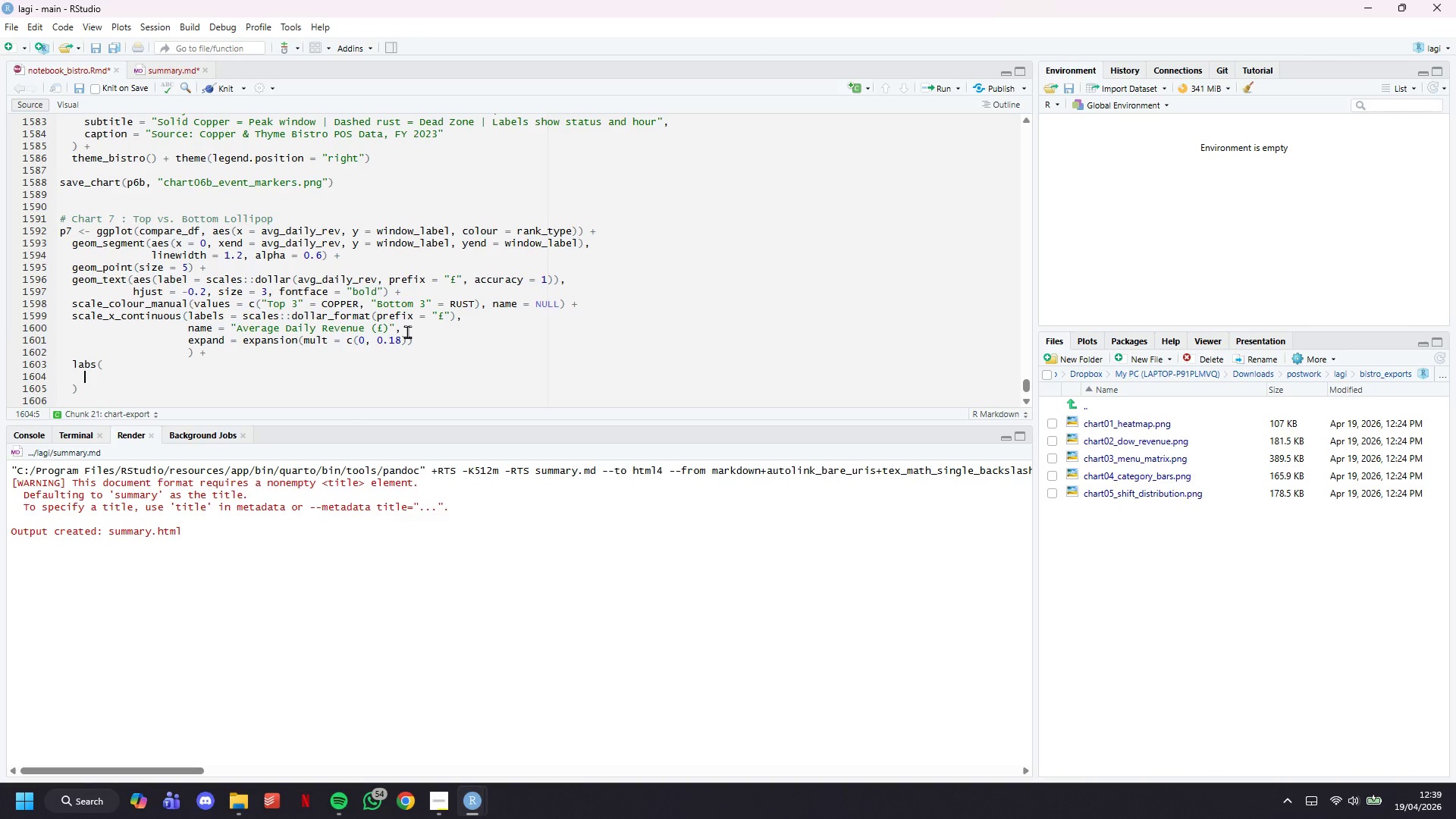 
type(title = "****)
 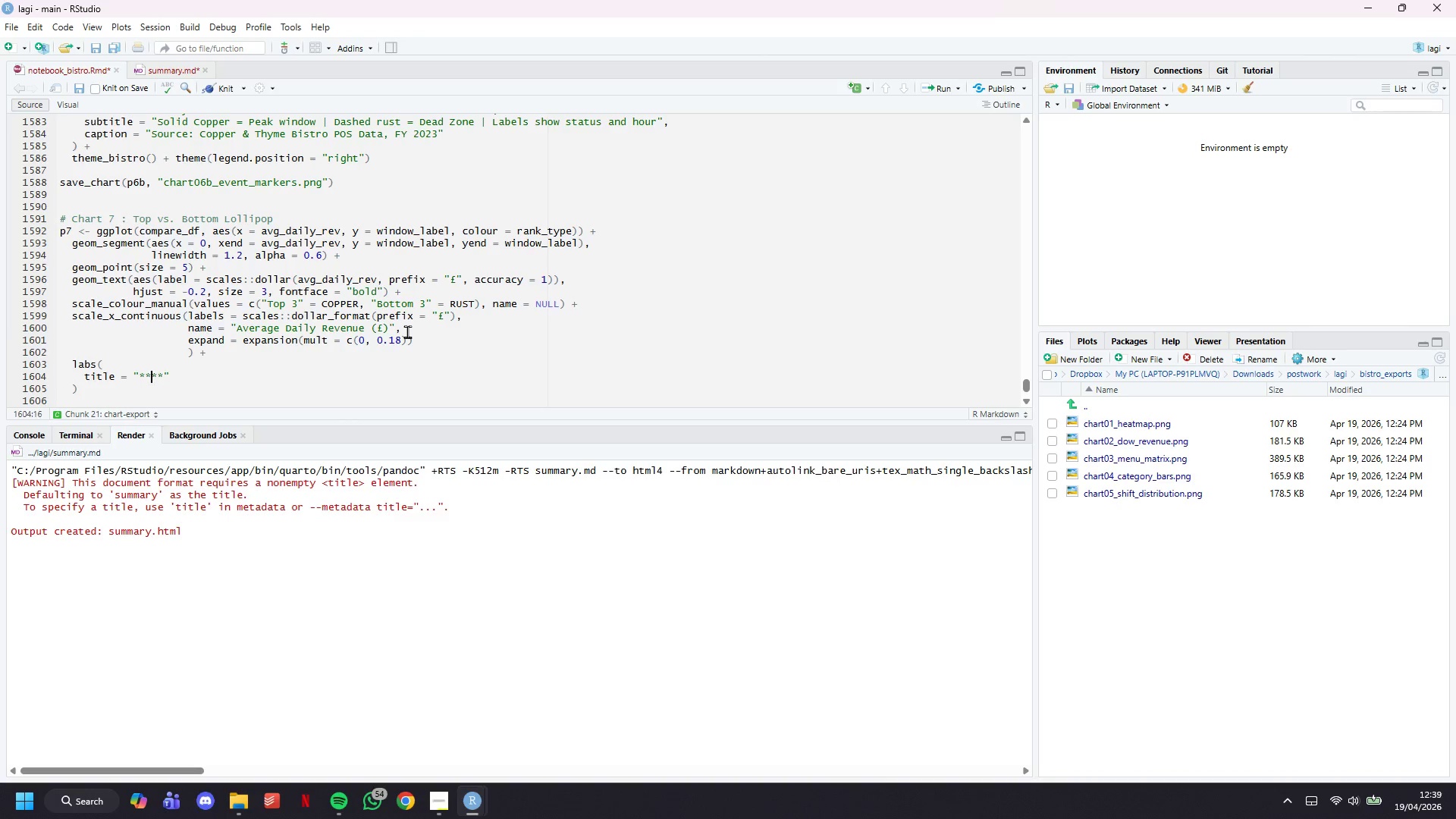 
 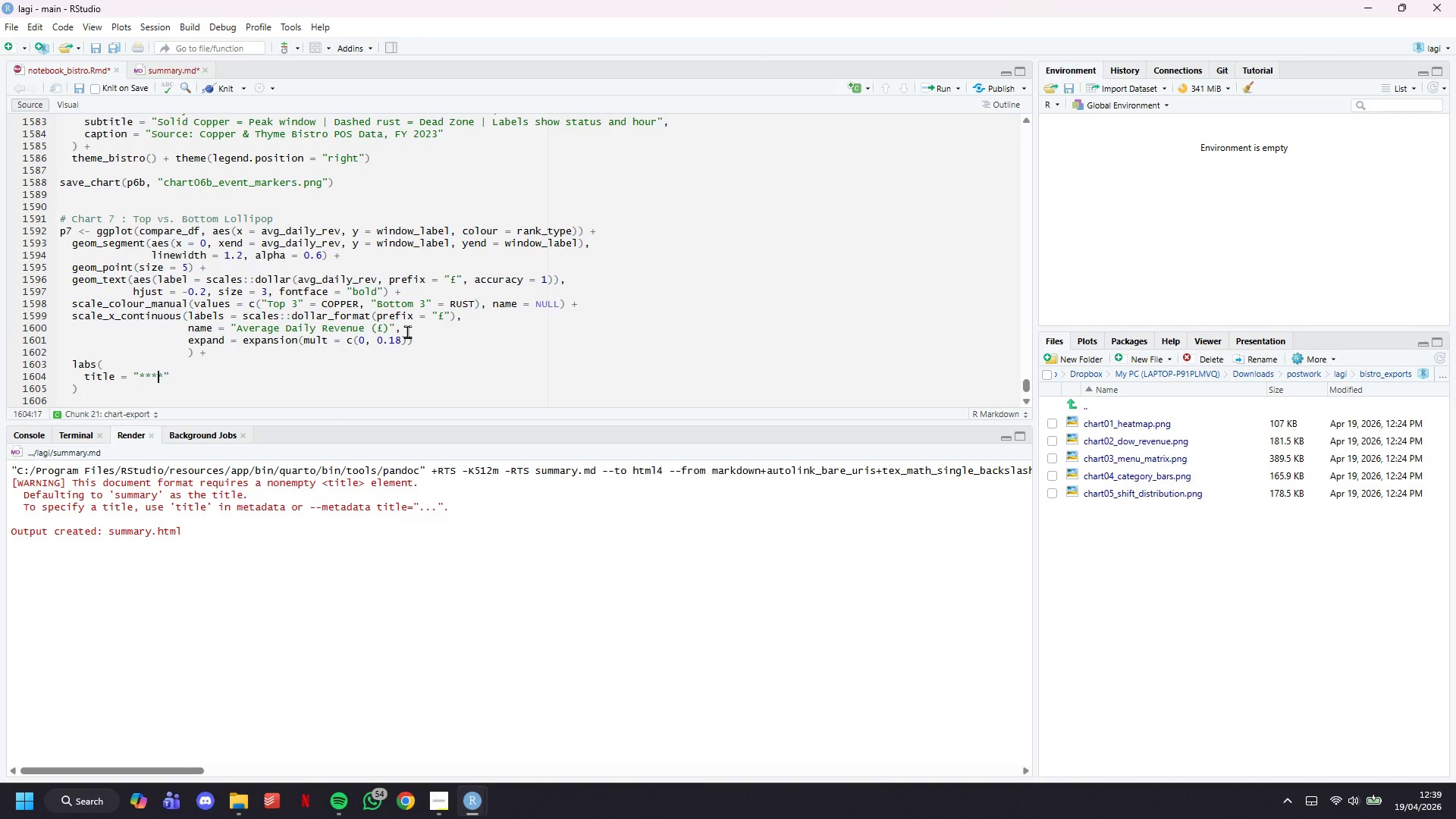 
key(ArrowLeft)
 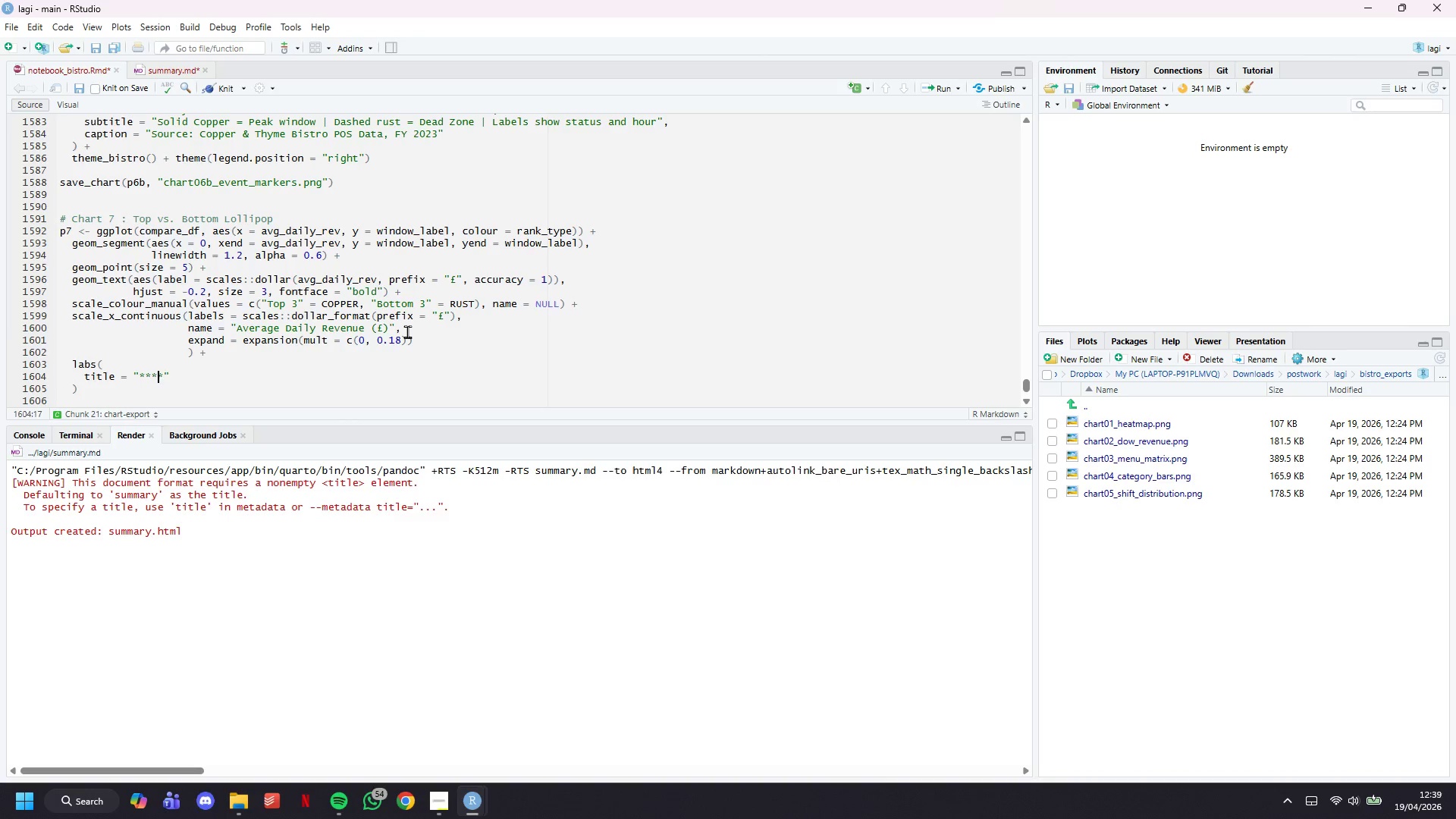 
key(ArrowLeft)
 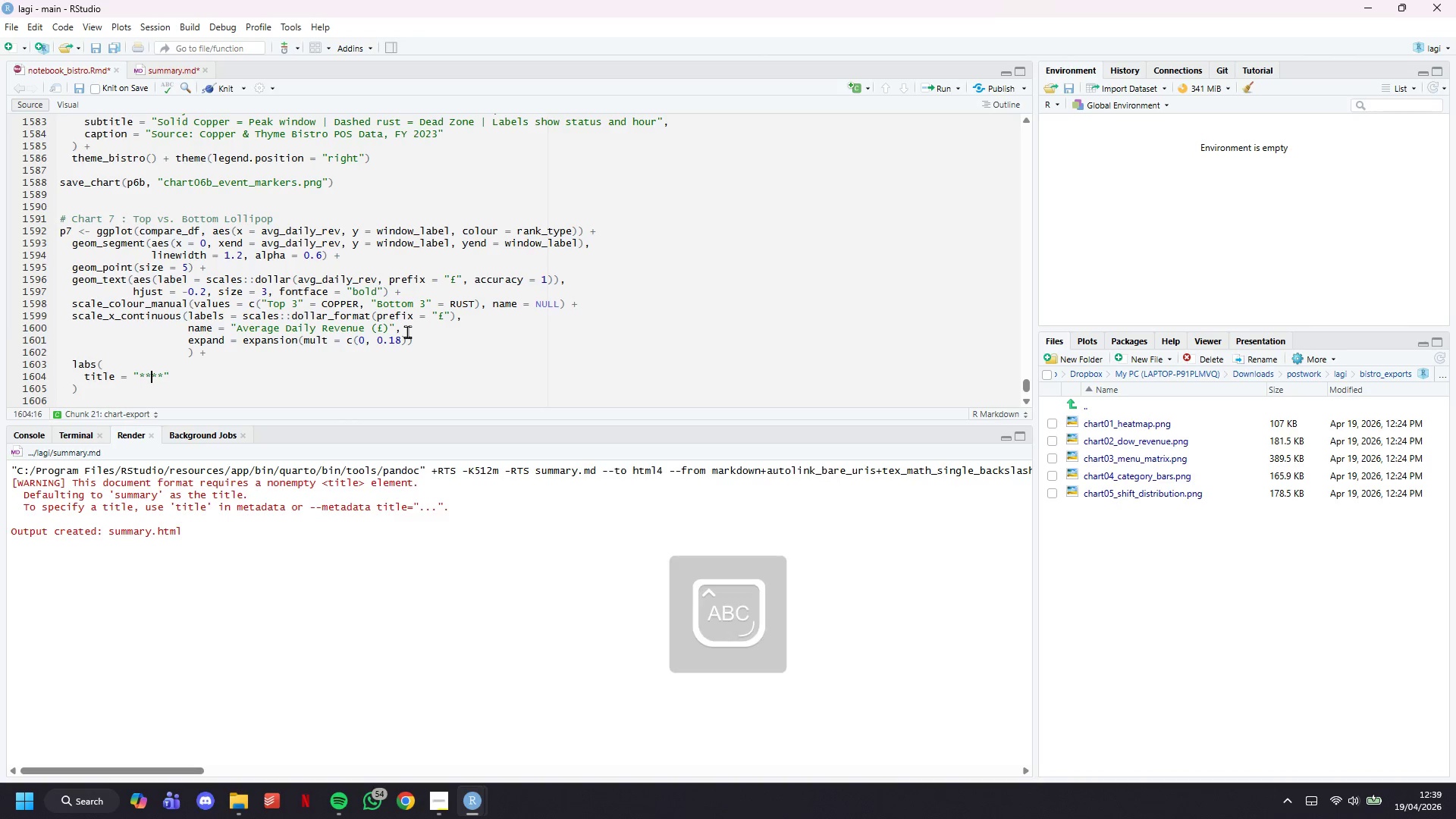 
type(Top 3 vs Bottom 4 )
key(Backspace)
key(Backspace)
type(3 Operating Windows)
 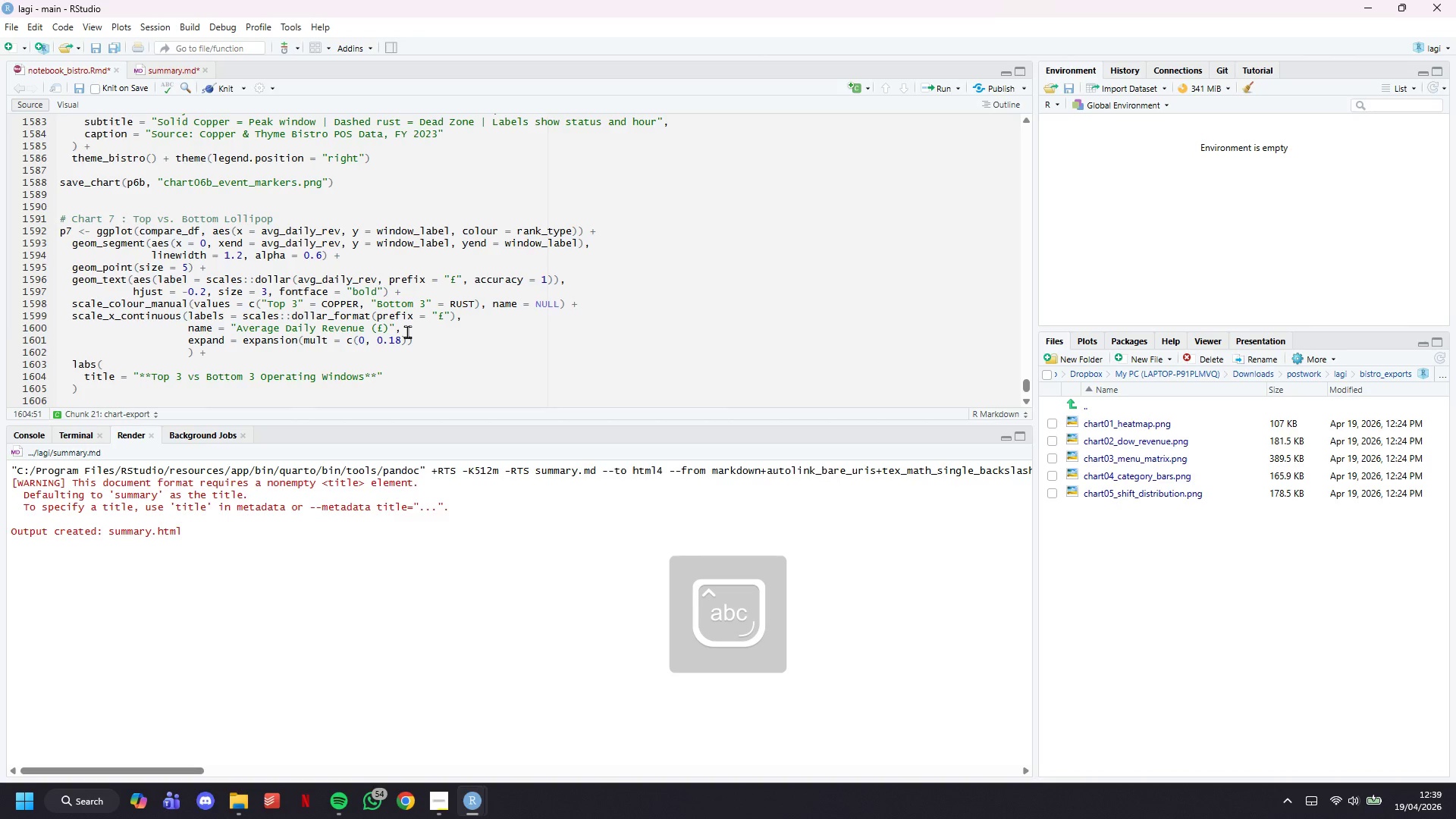 
key(ArrowRight)
 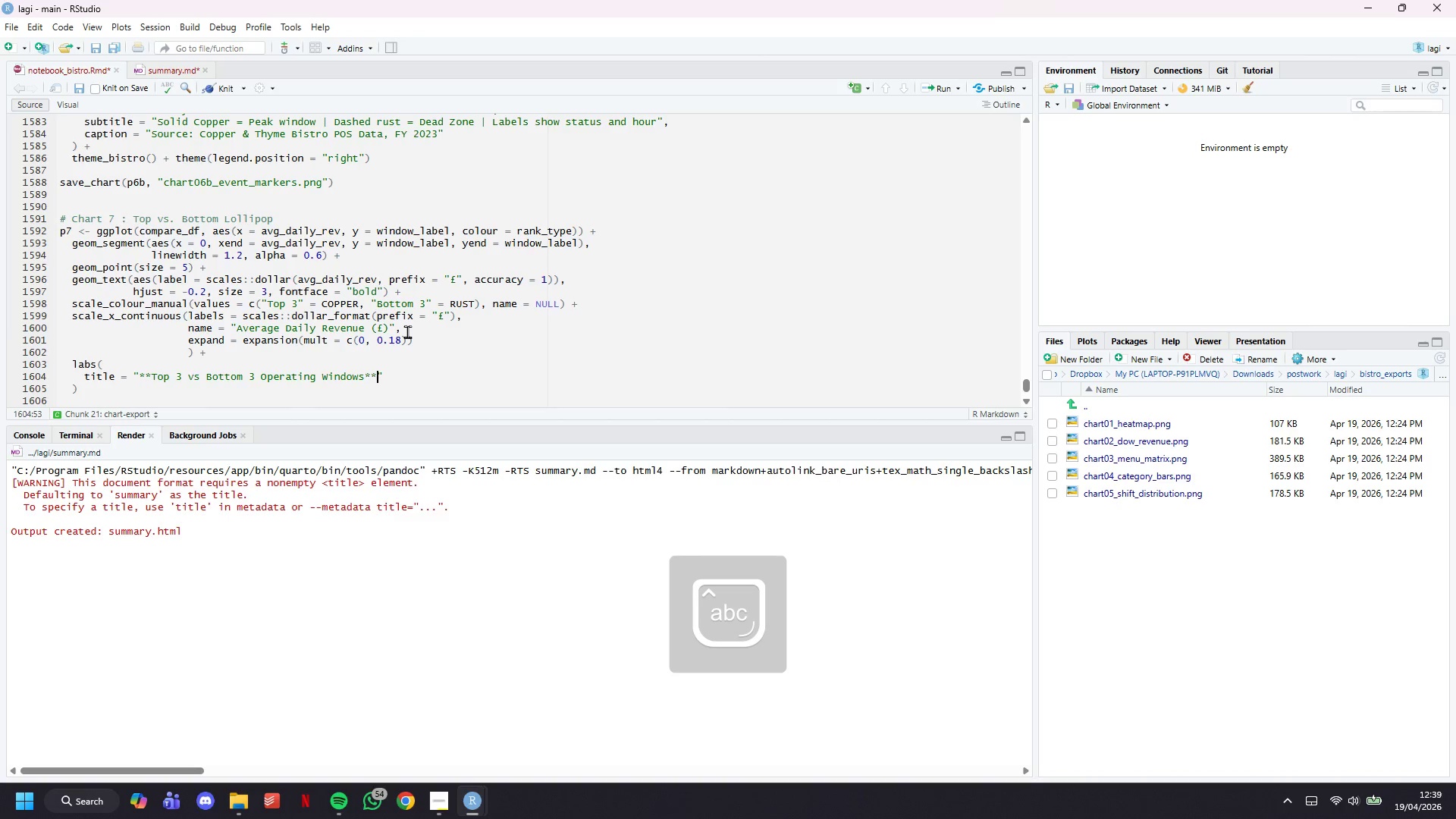 
key(ArrowRight)
 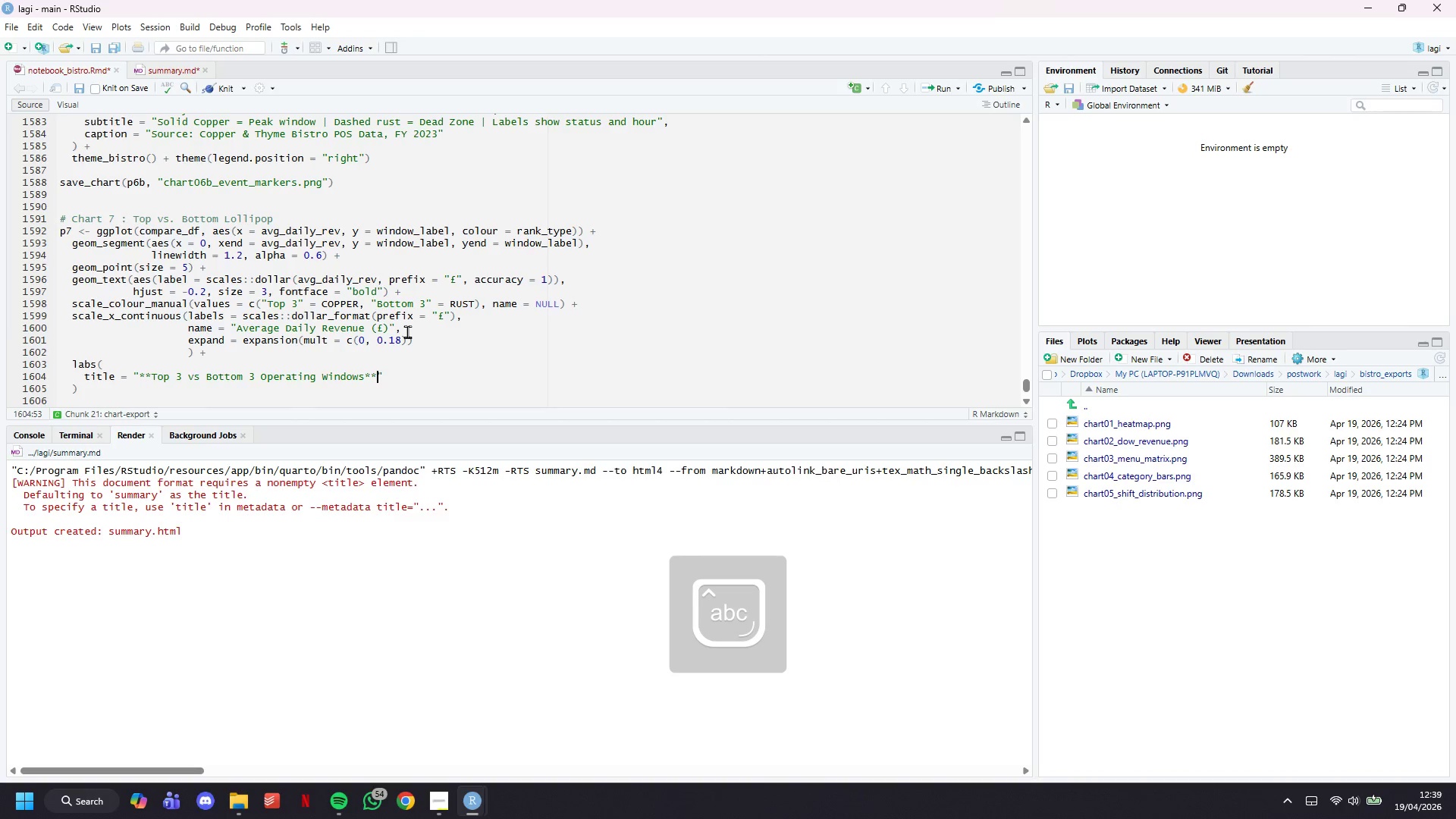 
key(ArrowRight)
 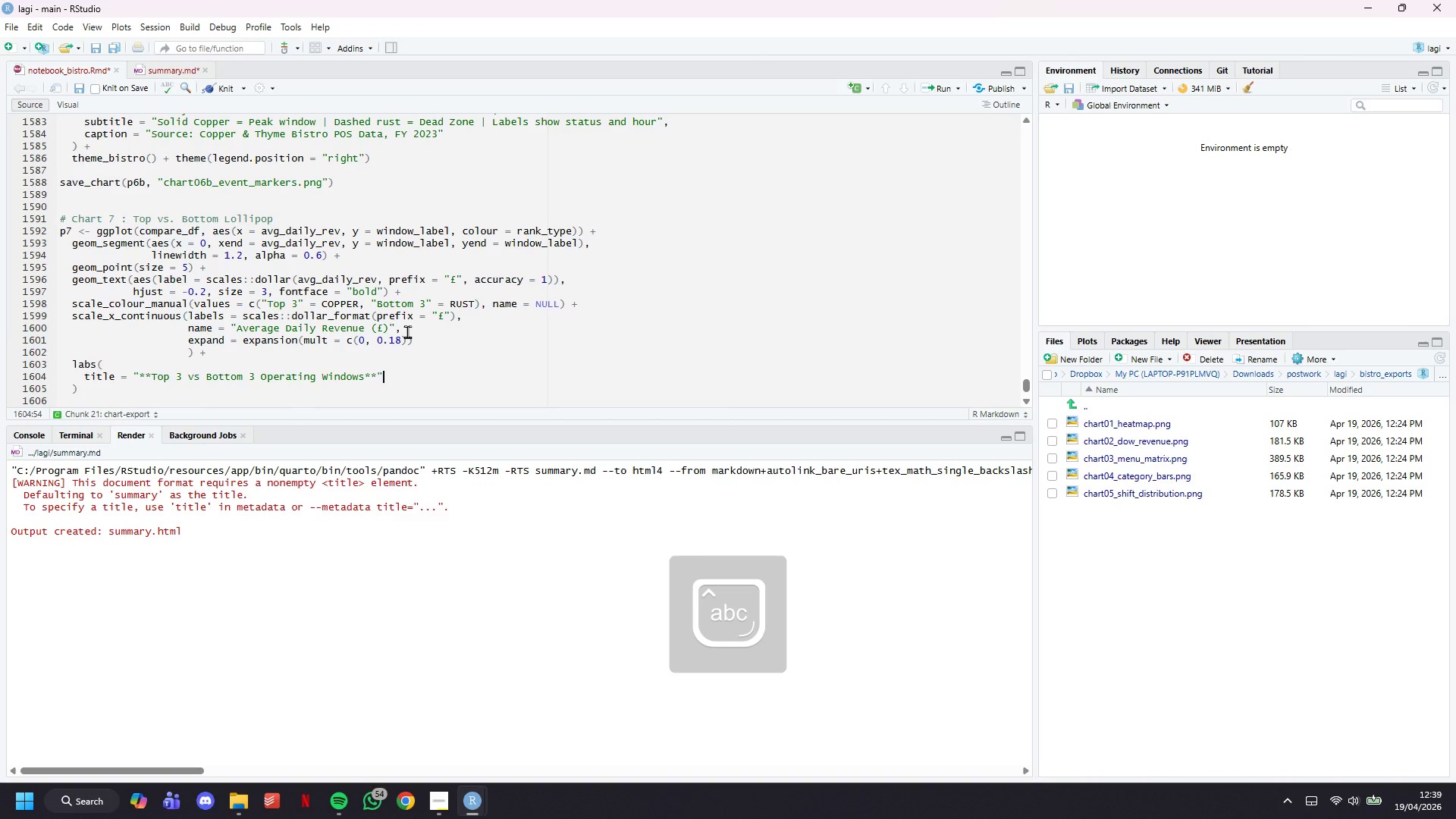 
key(Comma)
 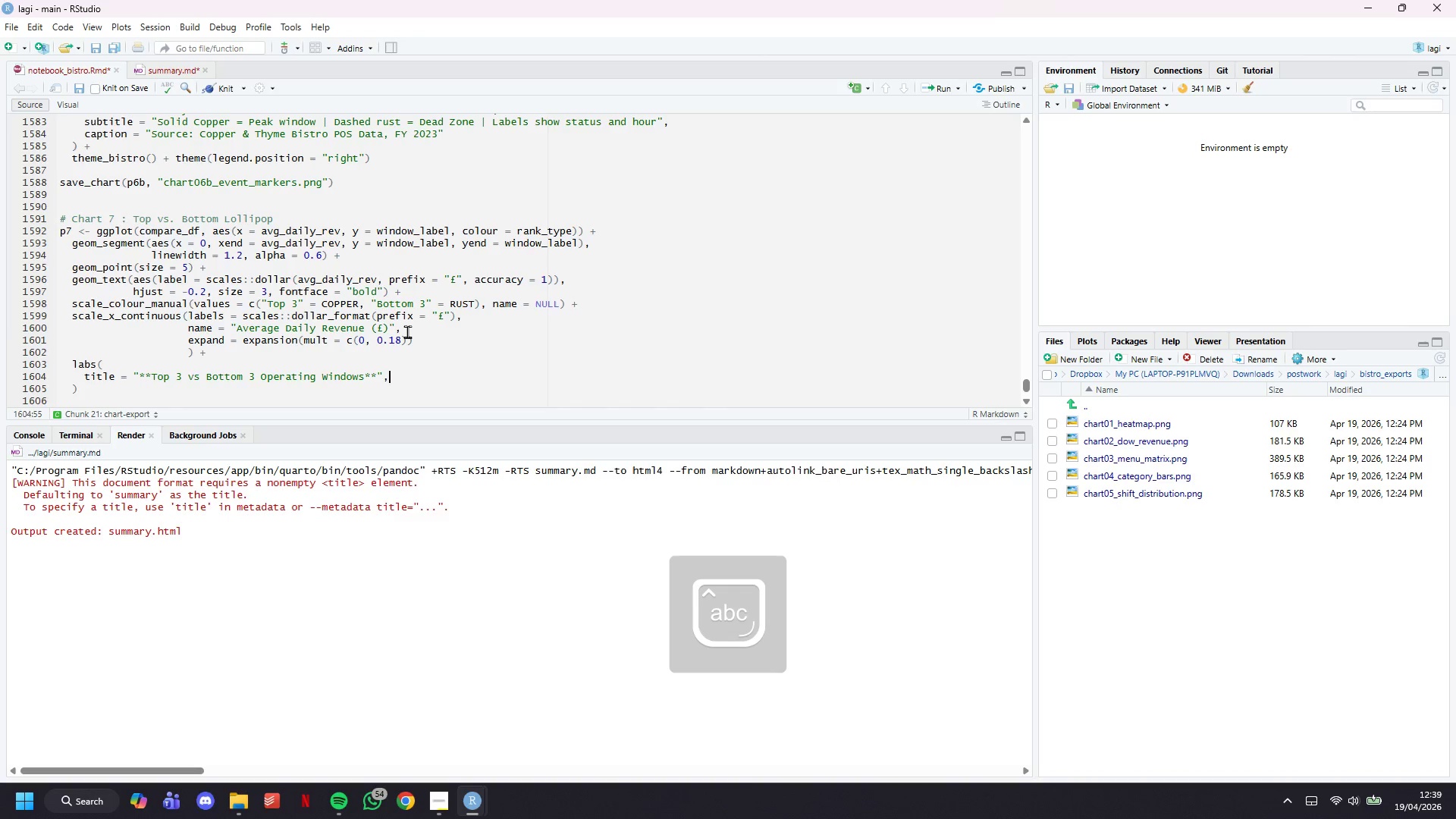 
key(Enter)
 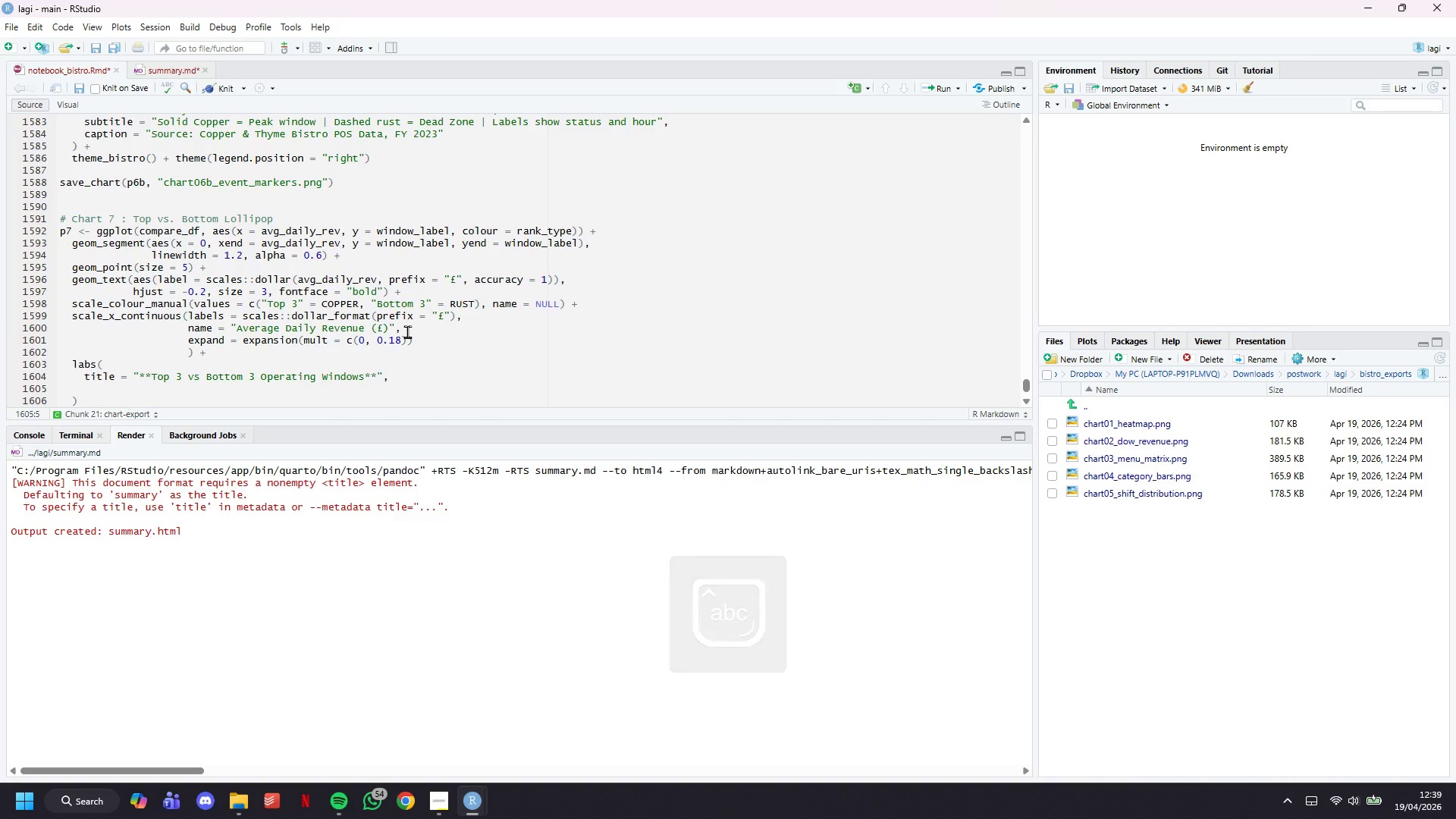 
type(subtitle = "Average Daily Revenue per day-hour window | Staffed hours only)
 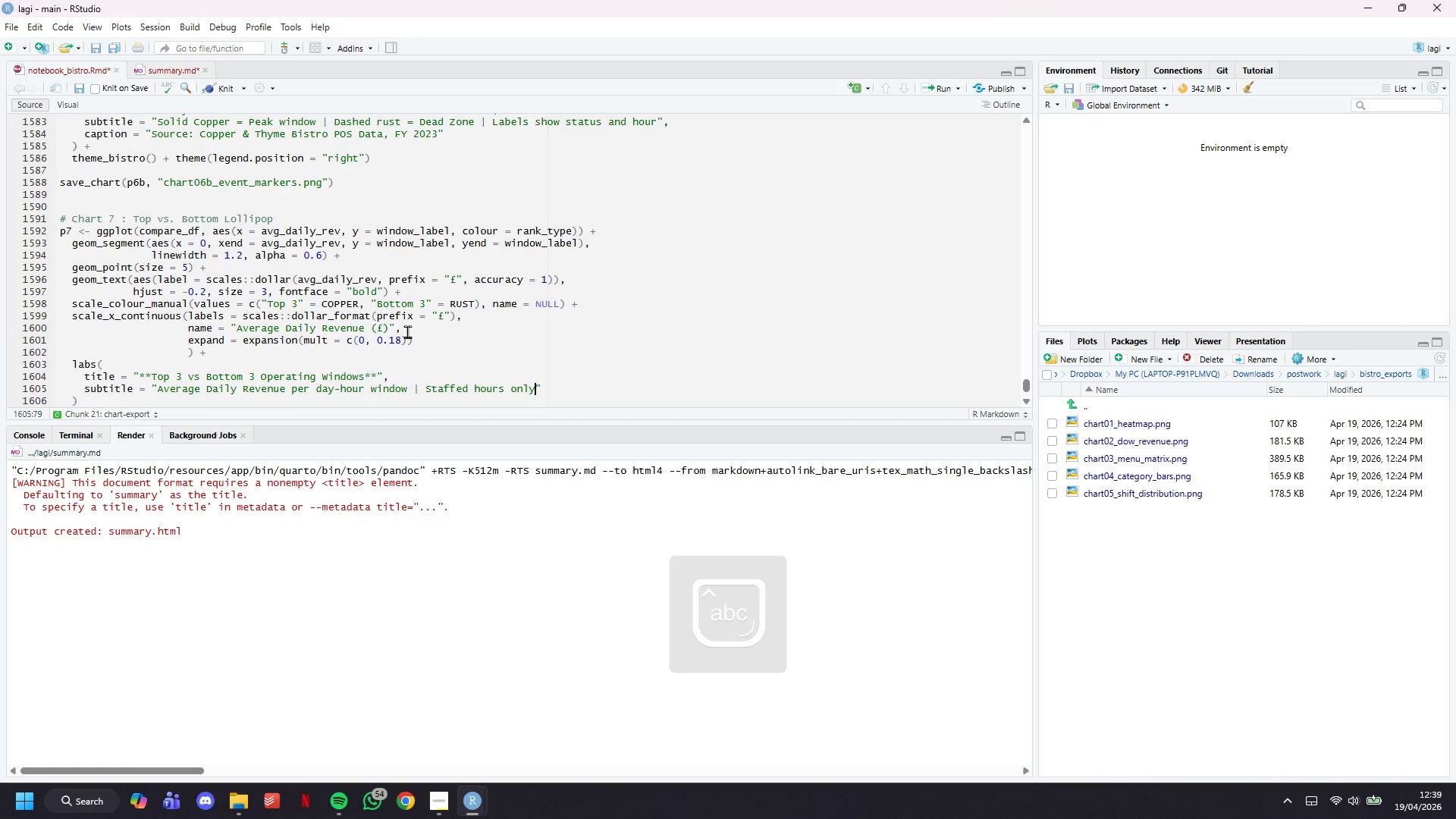 
key(ArrowRight)
 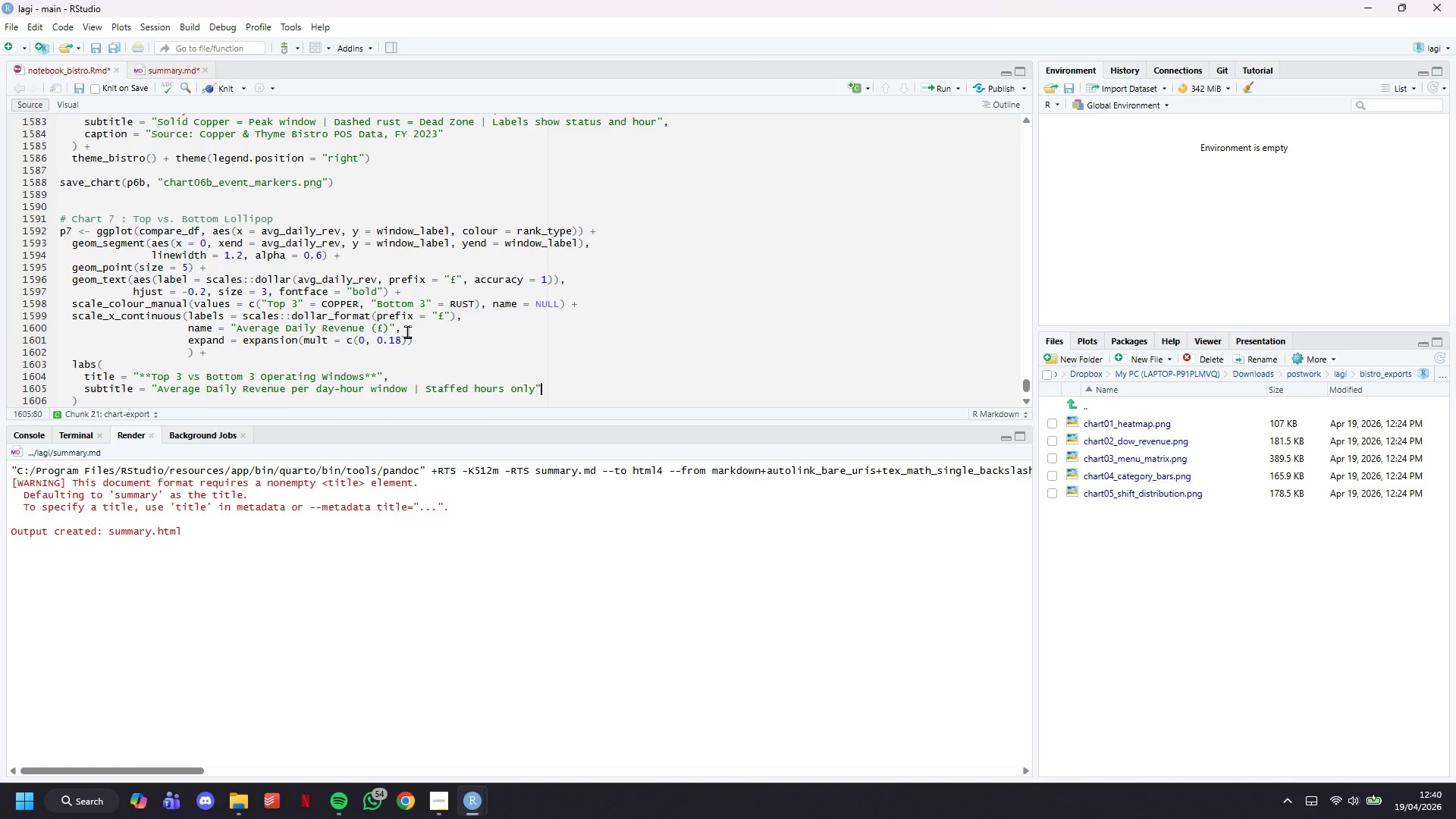 
key(Comma)
 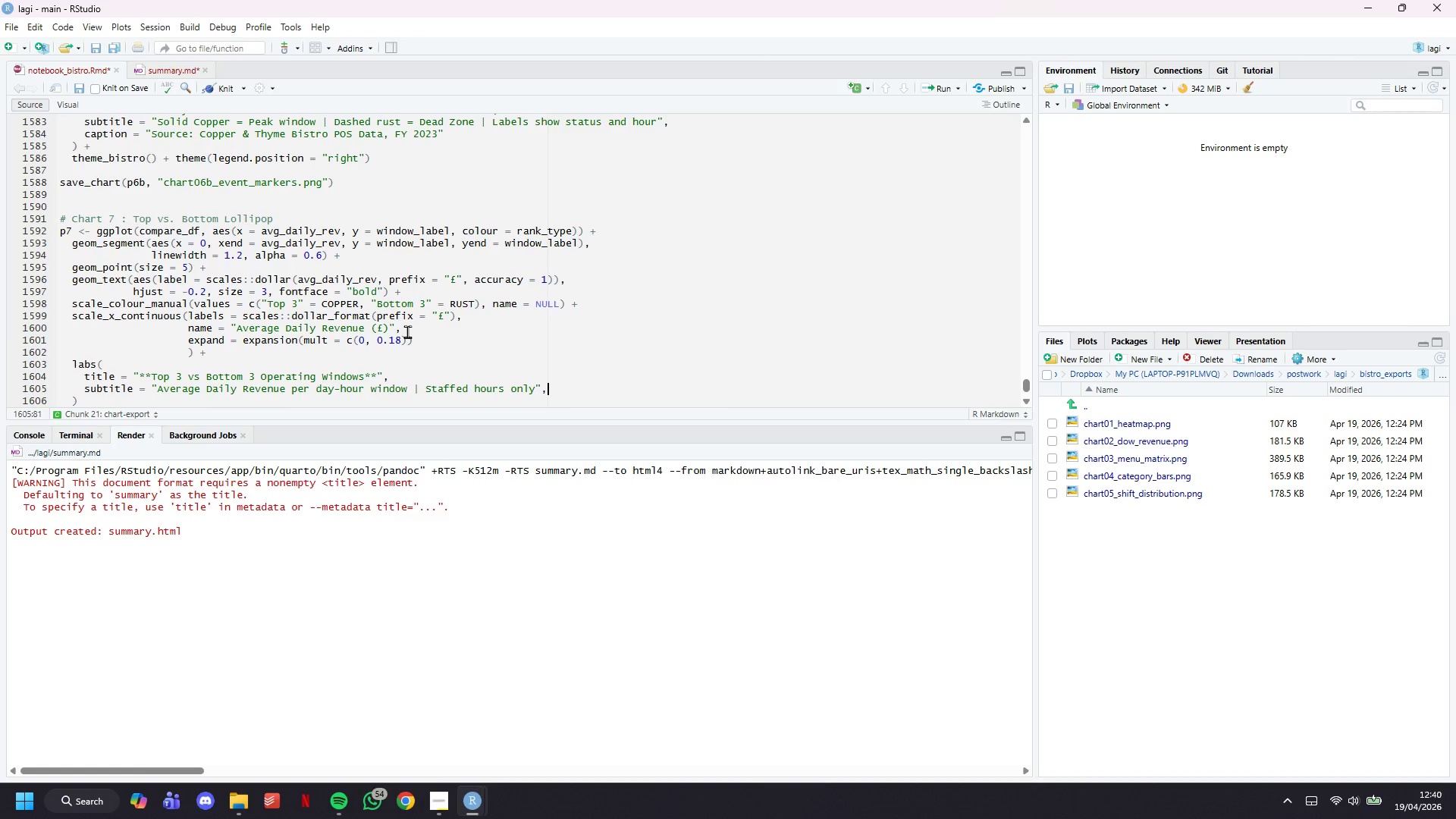 
key(Enter)
 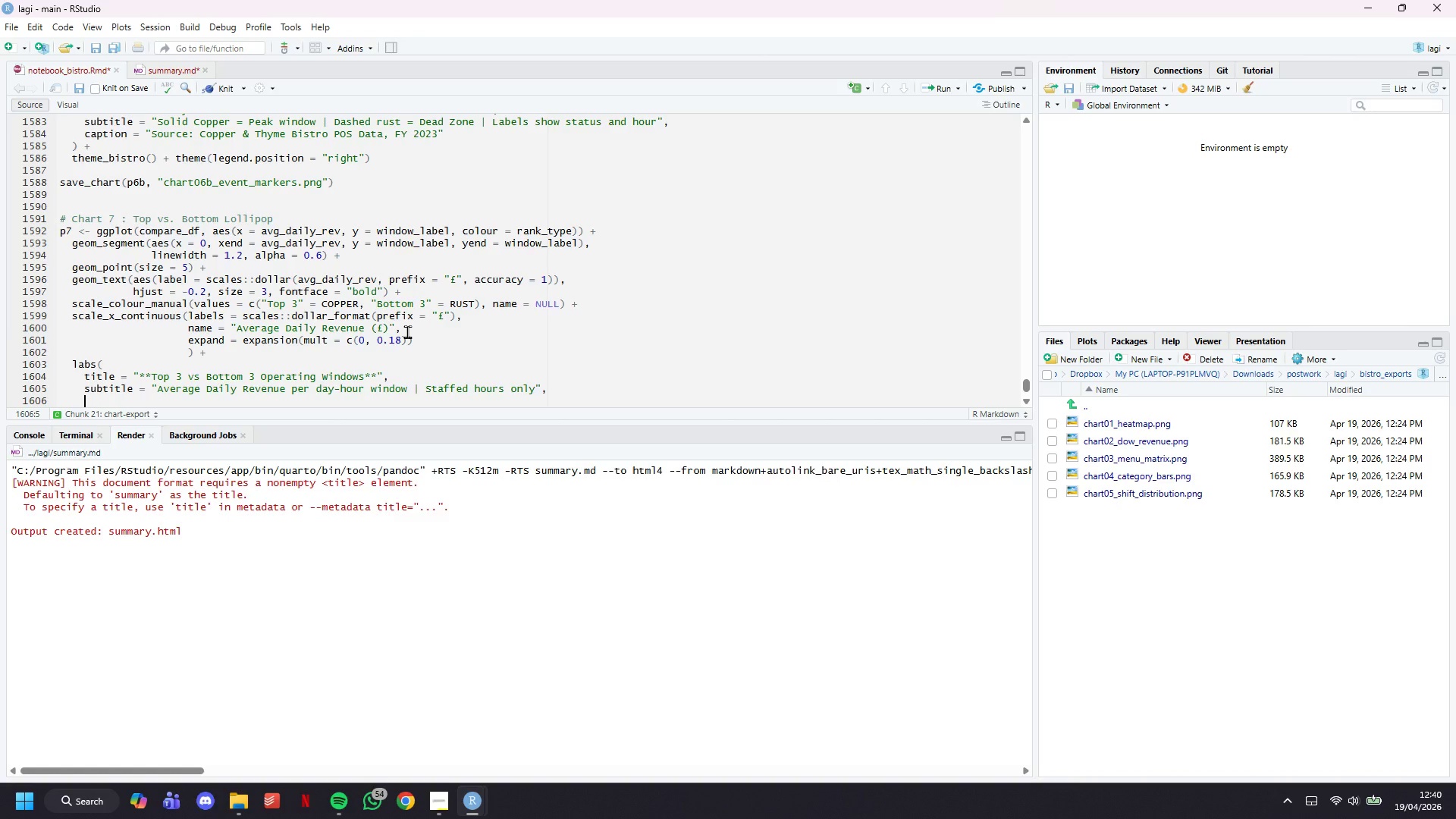 
type(y = NULL, caption + ")
key(Backspace)
key(Backspace)
key(Backspace)
type(= "Source: Copper & Thyme Bistro POS Data, FY 2023)
 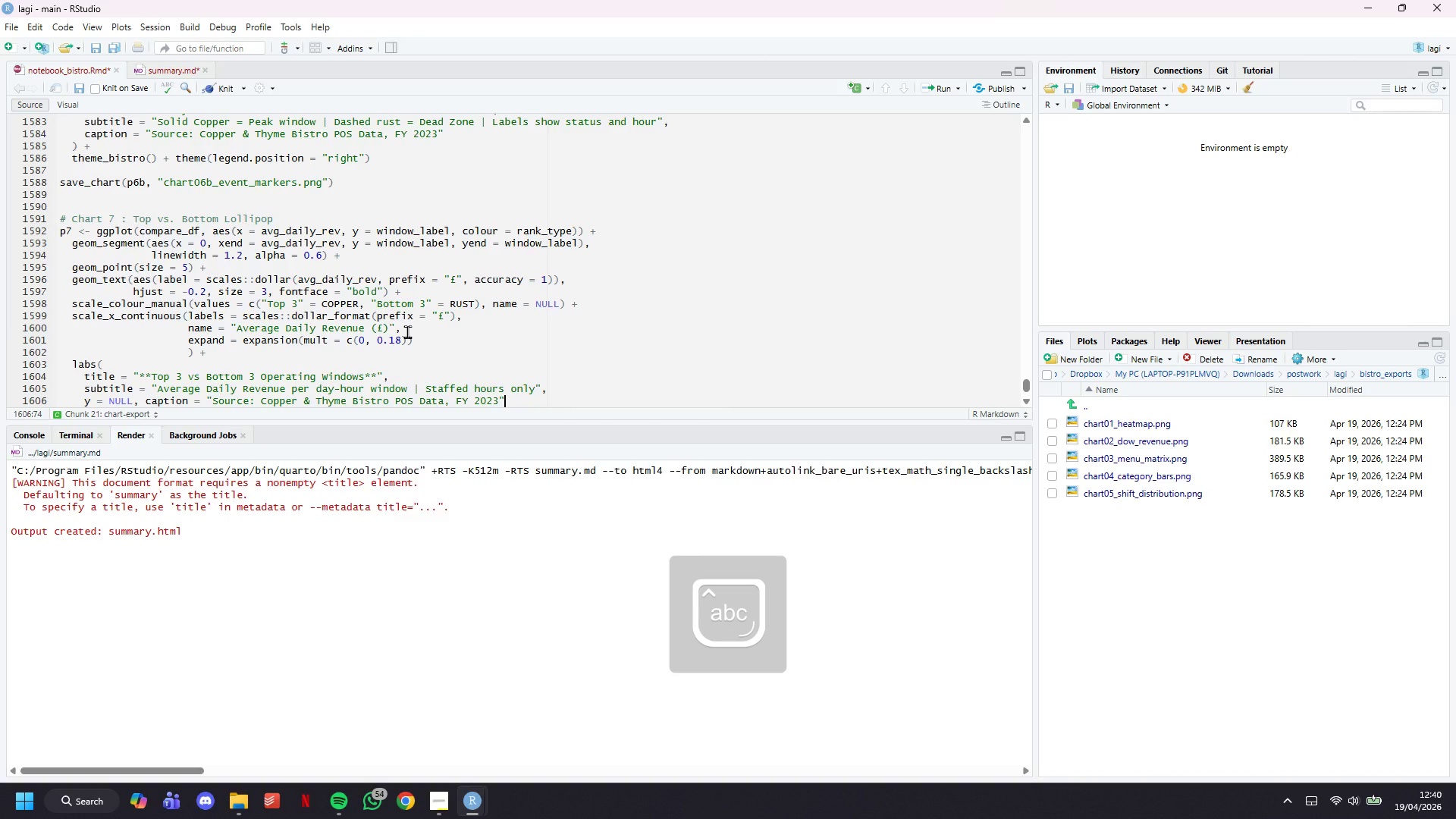 
 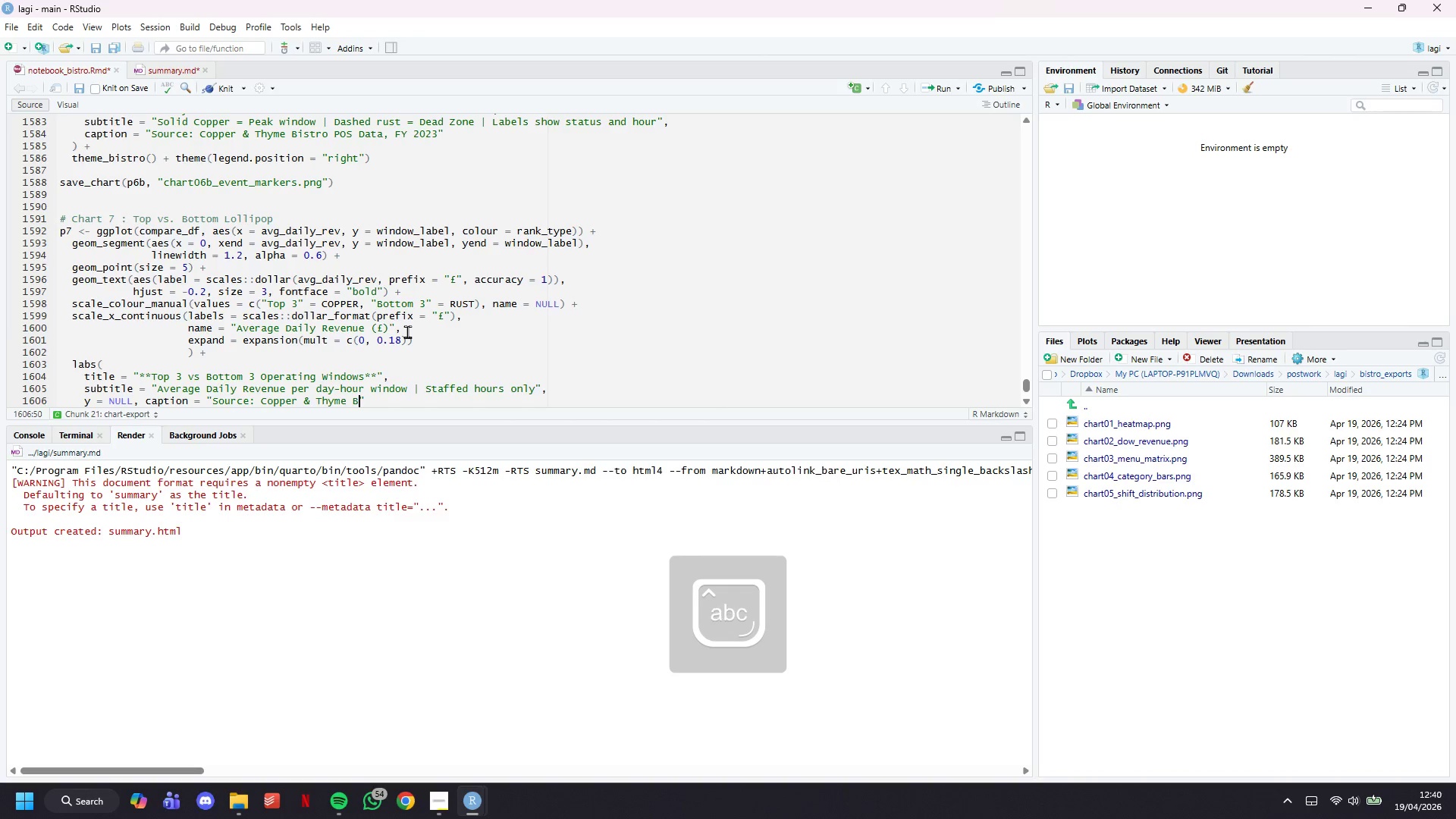 
key(ArrowRight)
 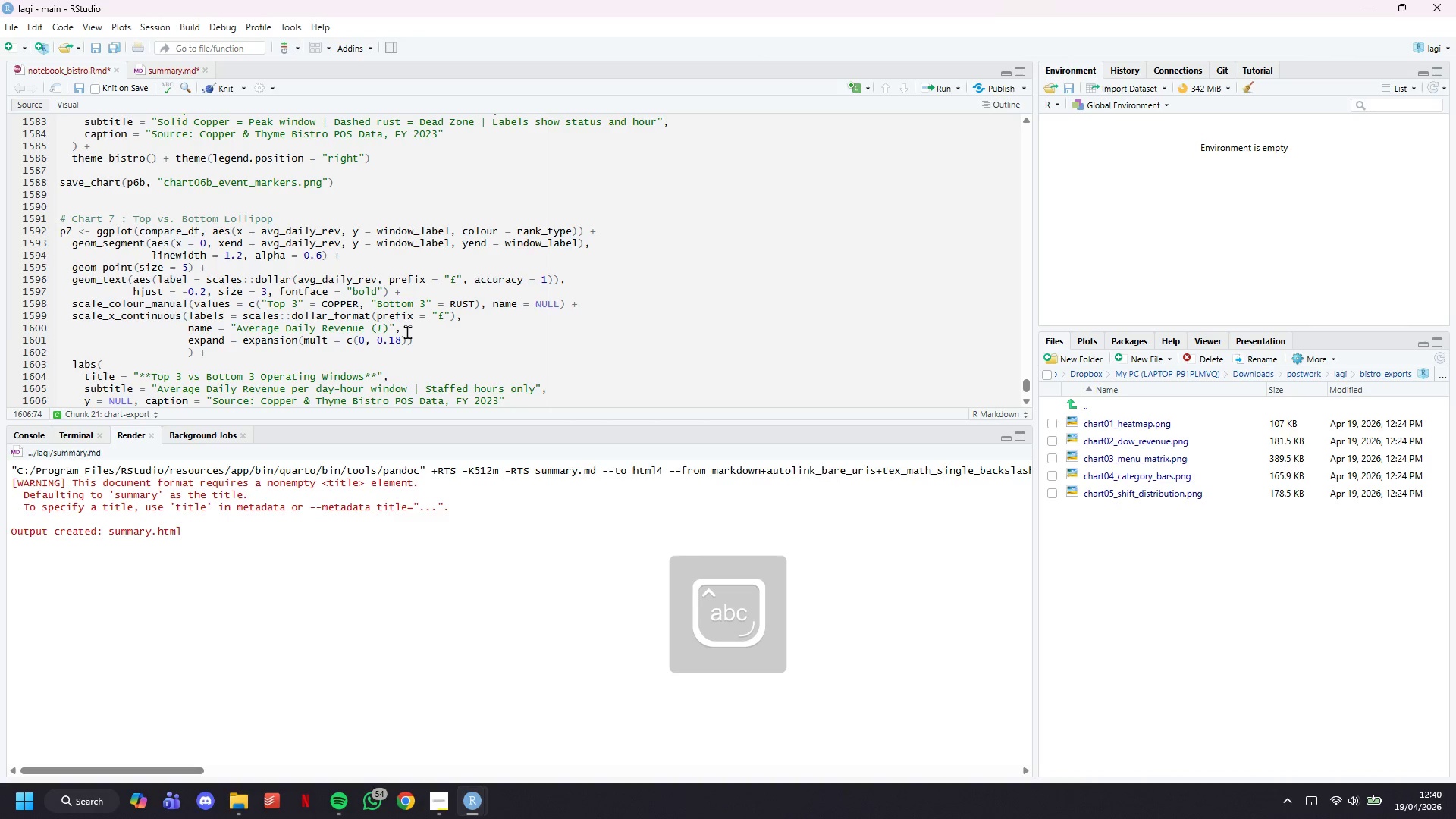 
key(ArrowDown)
 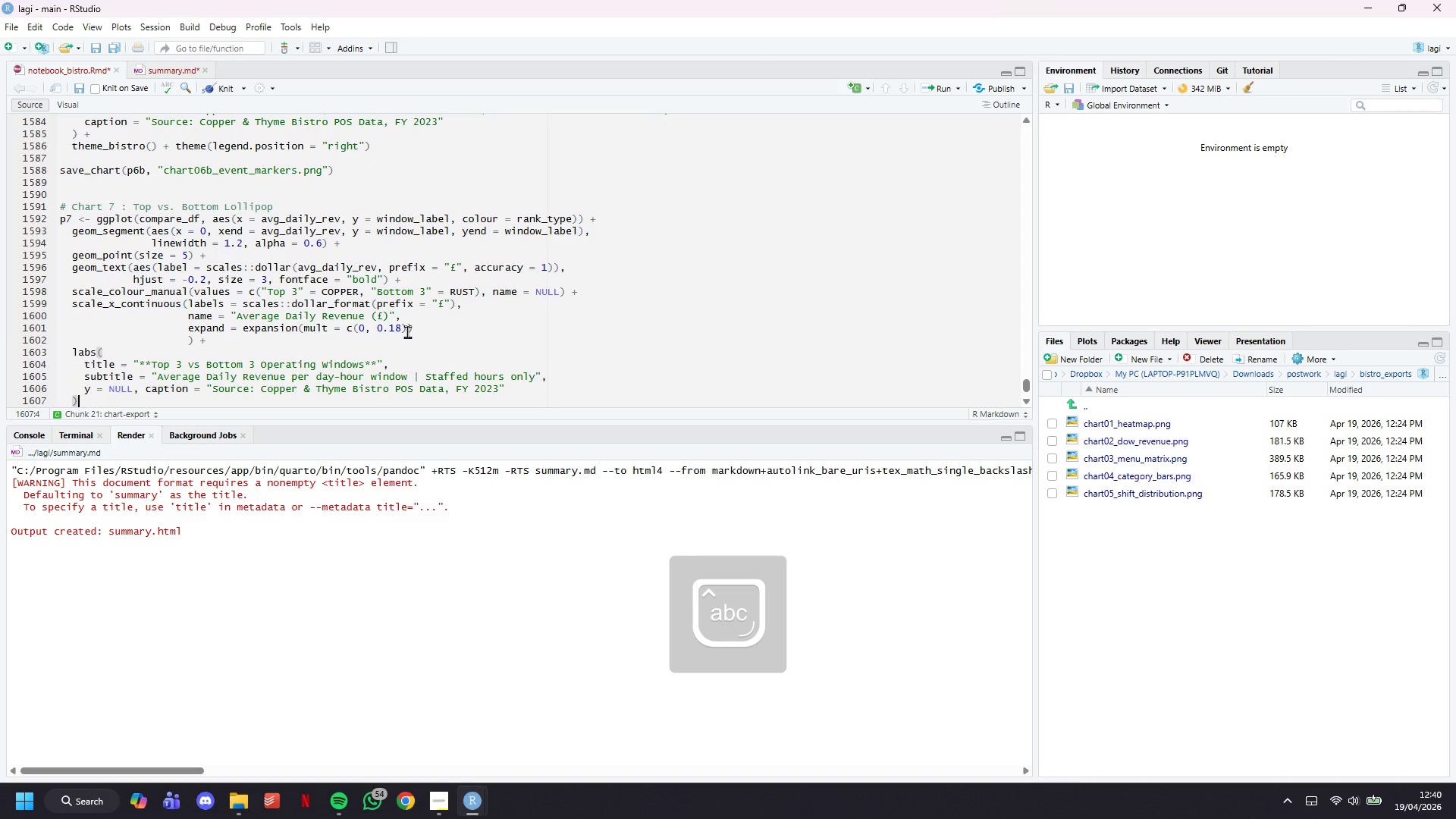 
key(Space)
 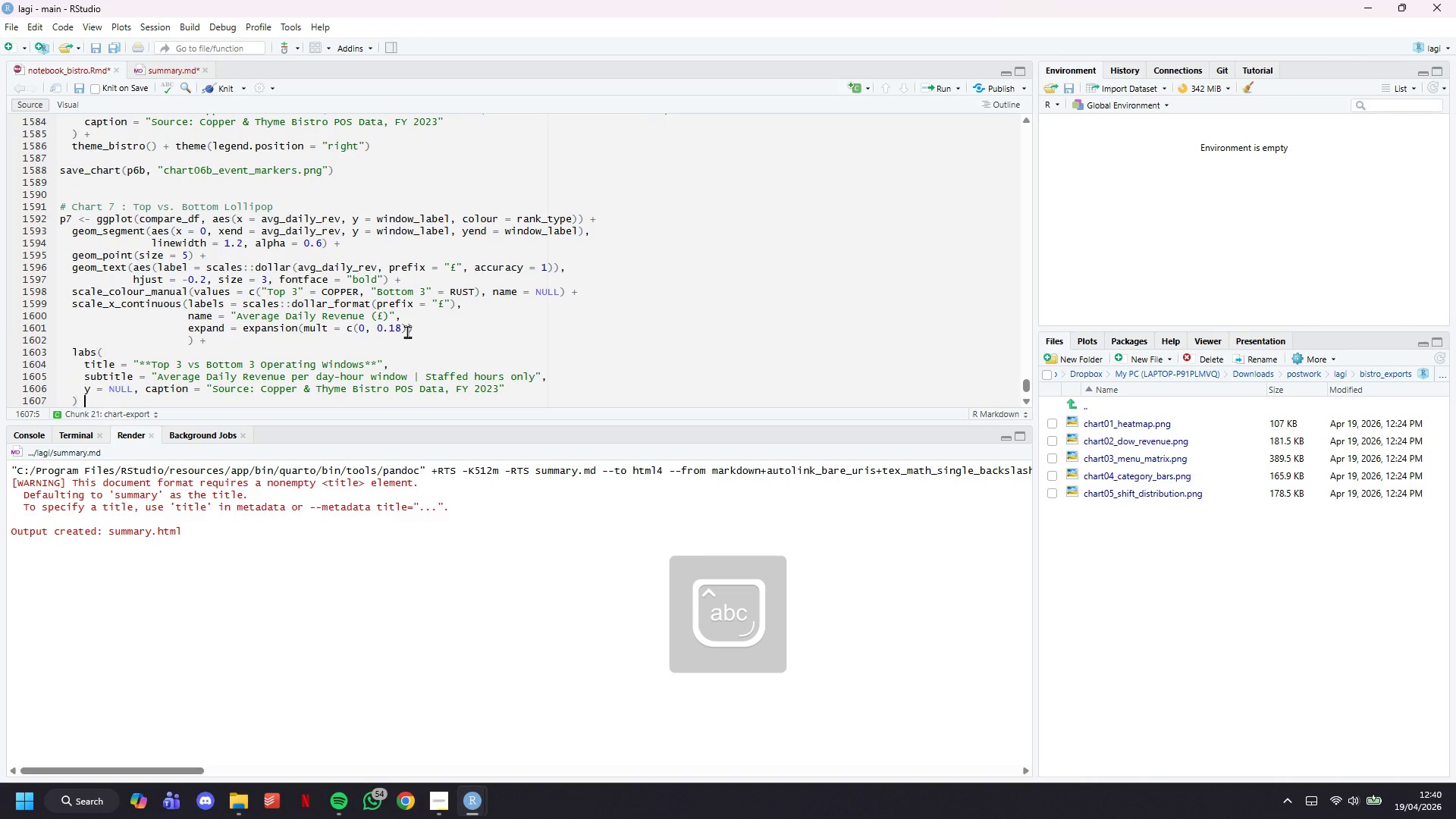 
key(Shift+Equal)
 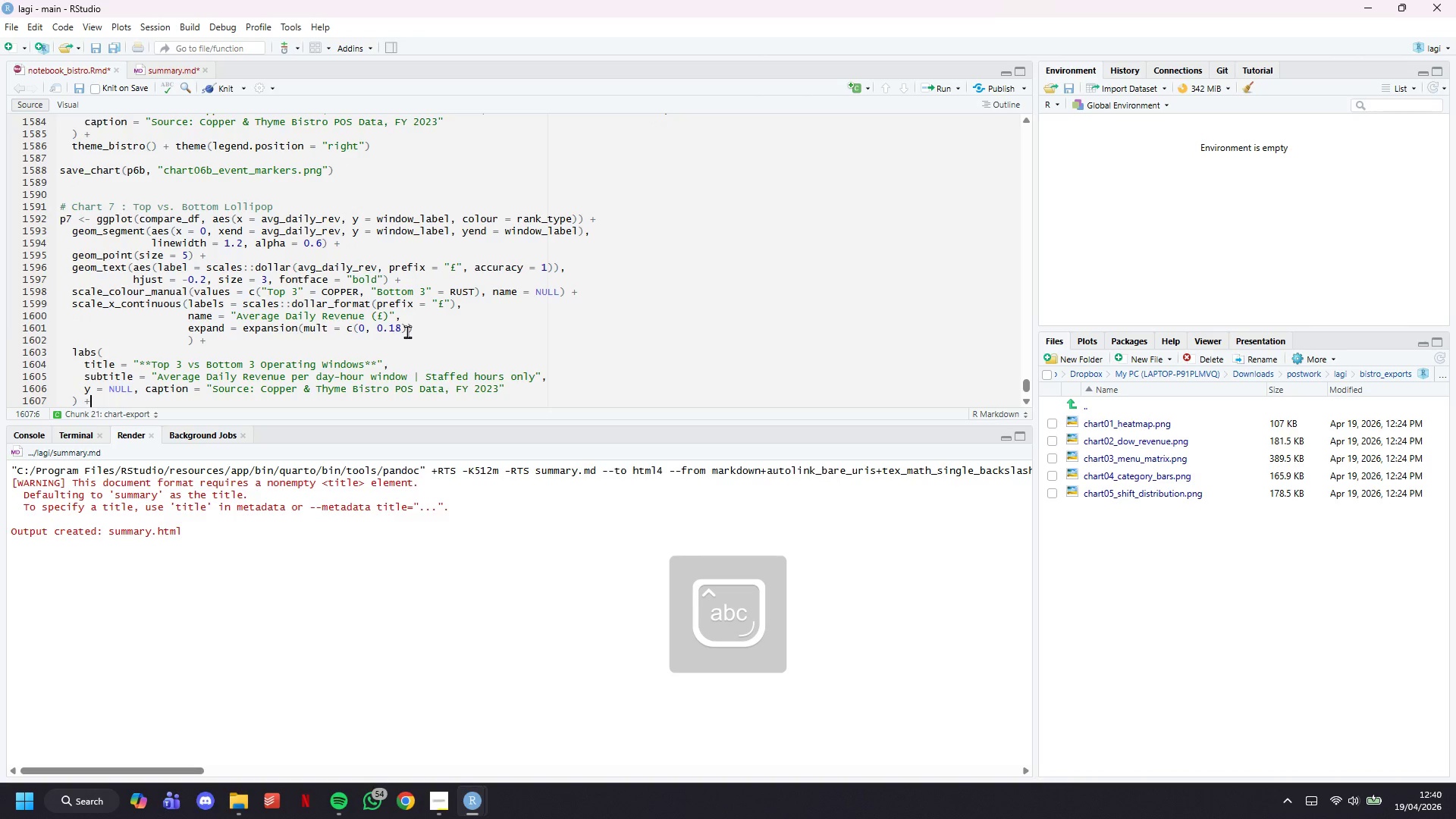 
key(Enter)
 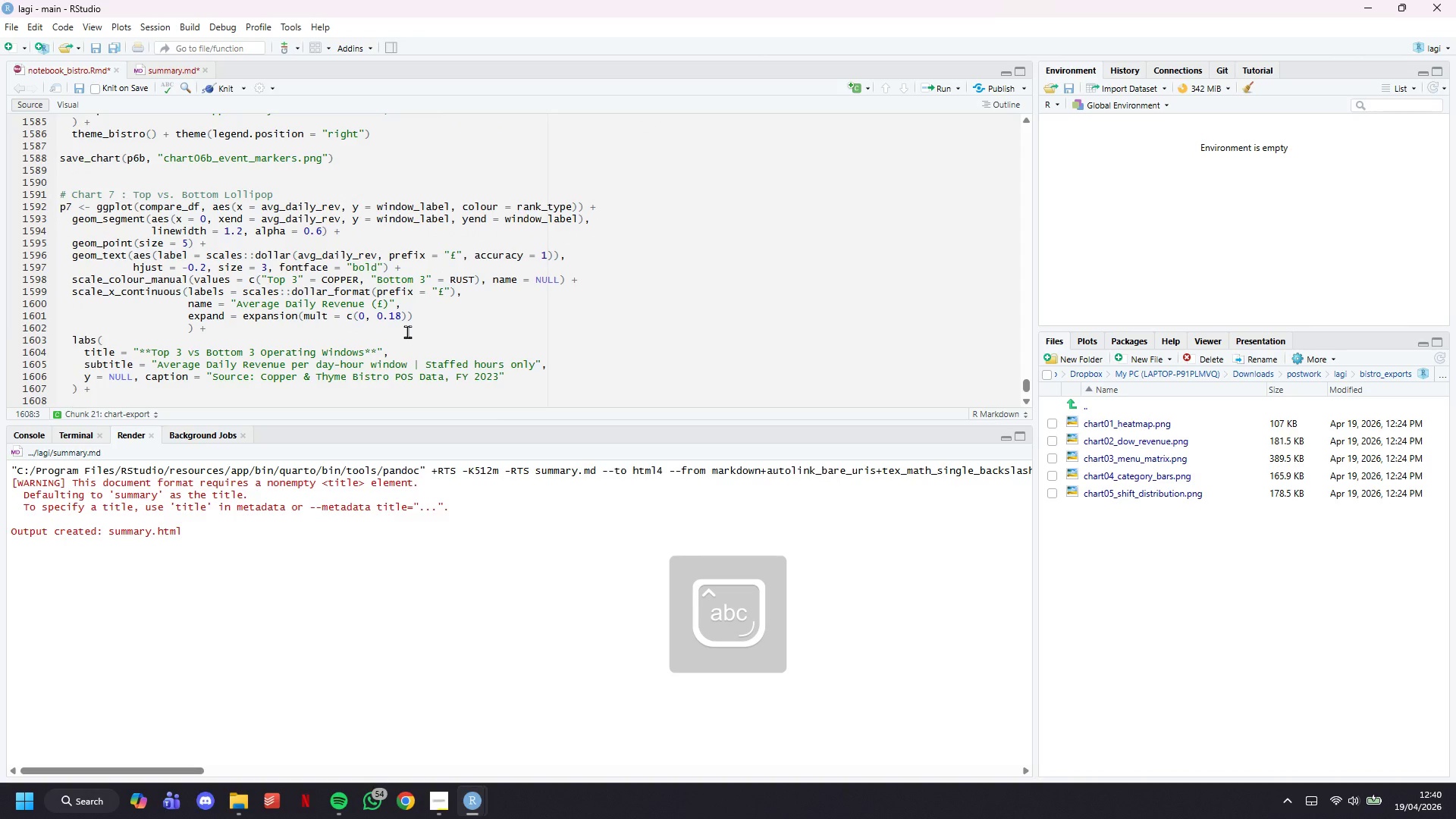 
type(theme_bistro()
 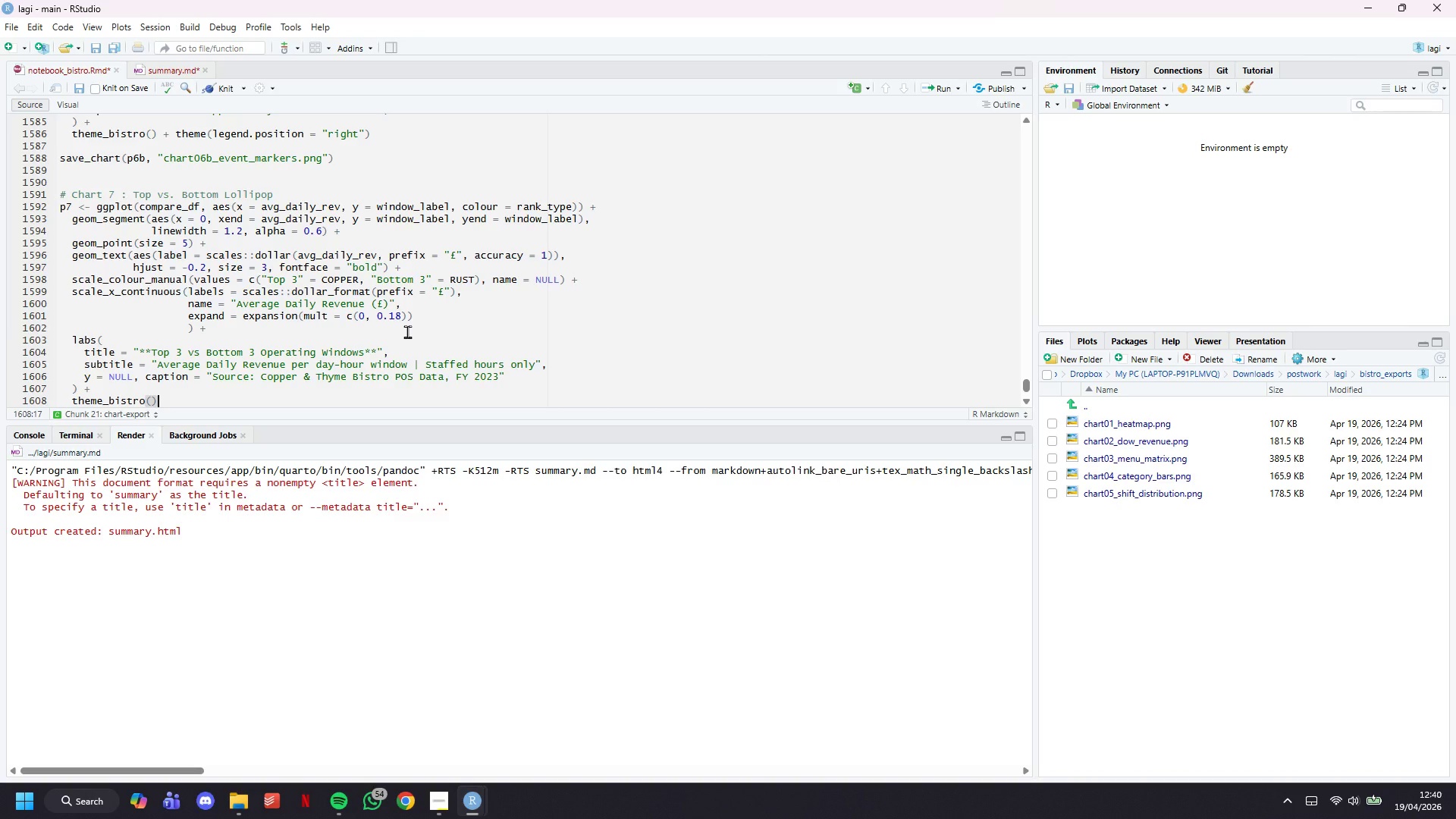 
 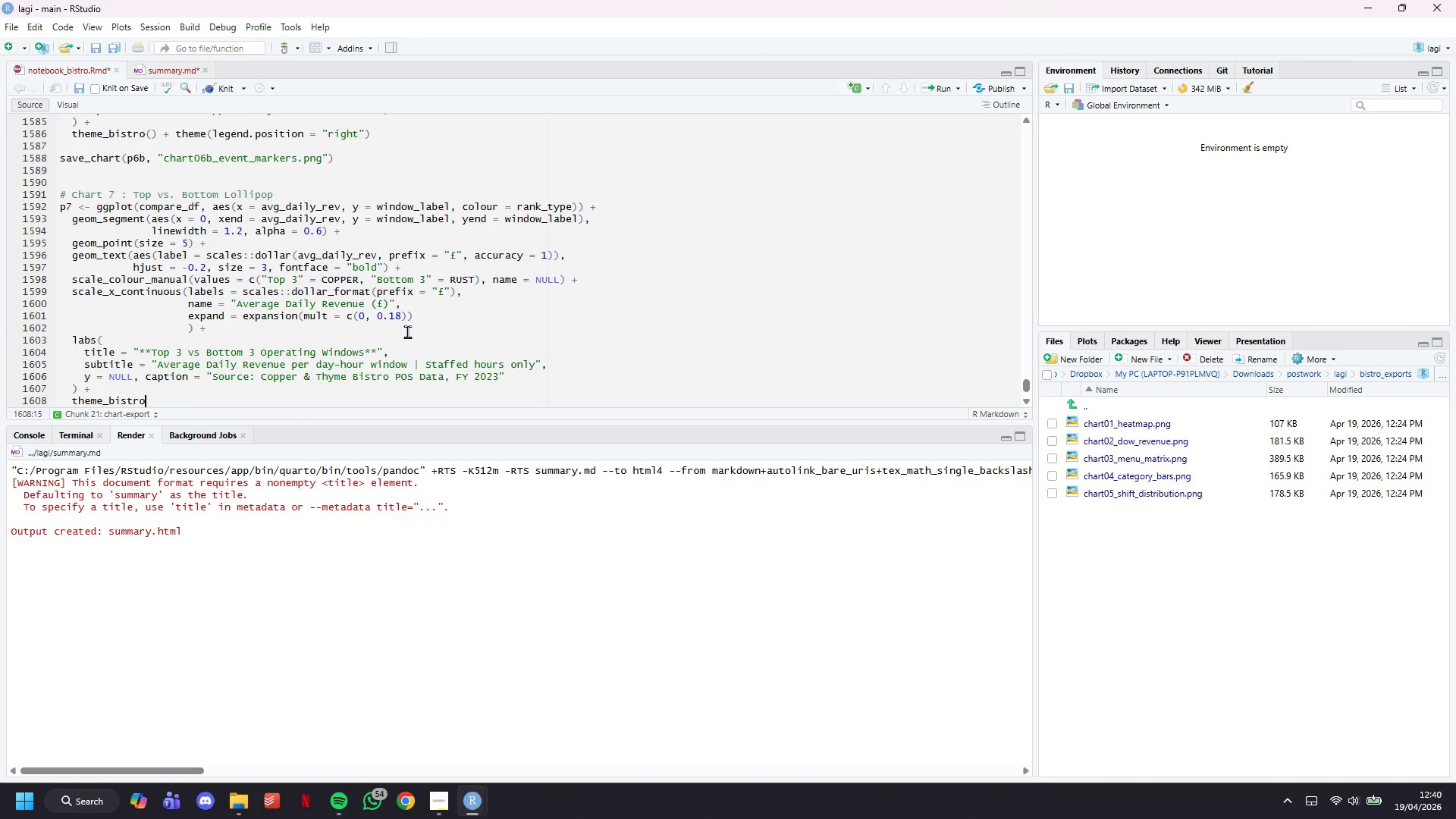 
key(ArrowRight)
 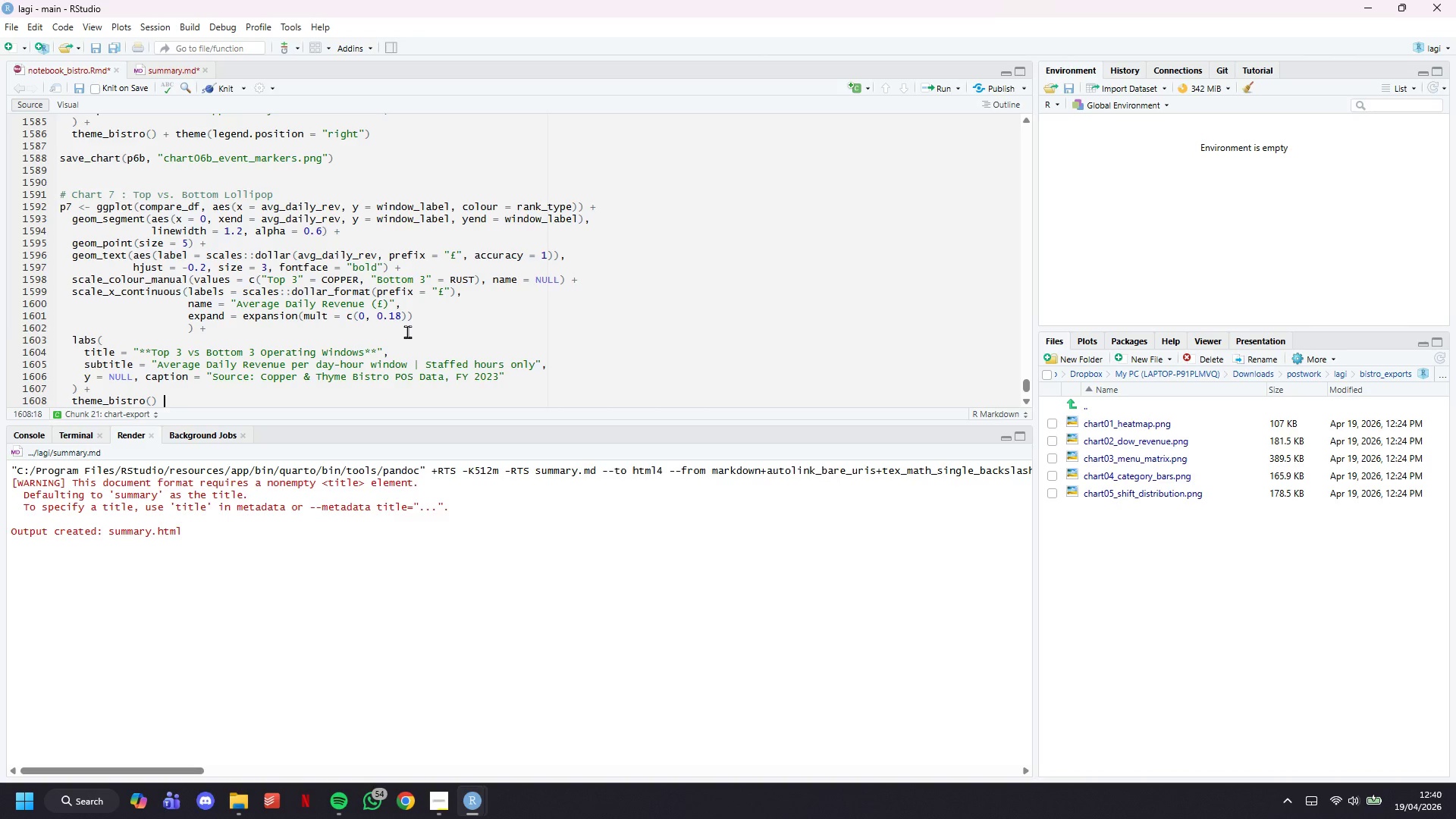 
type( + the,e)
key(Backspace)
key(Backspace)
type(me(legend.position = "right)
 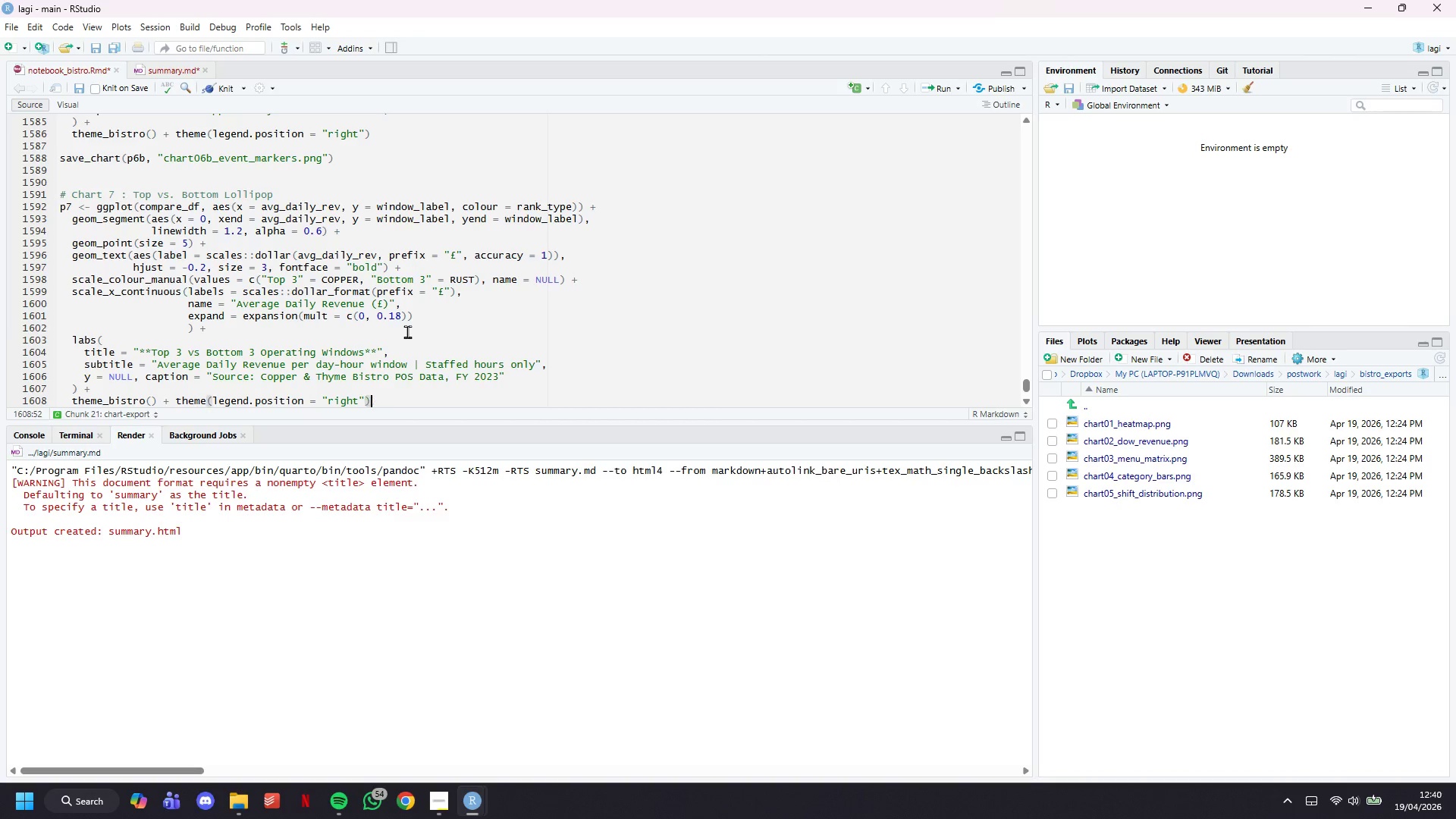 
 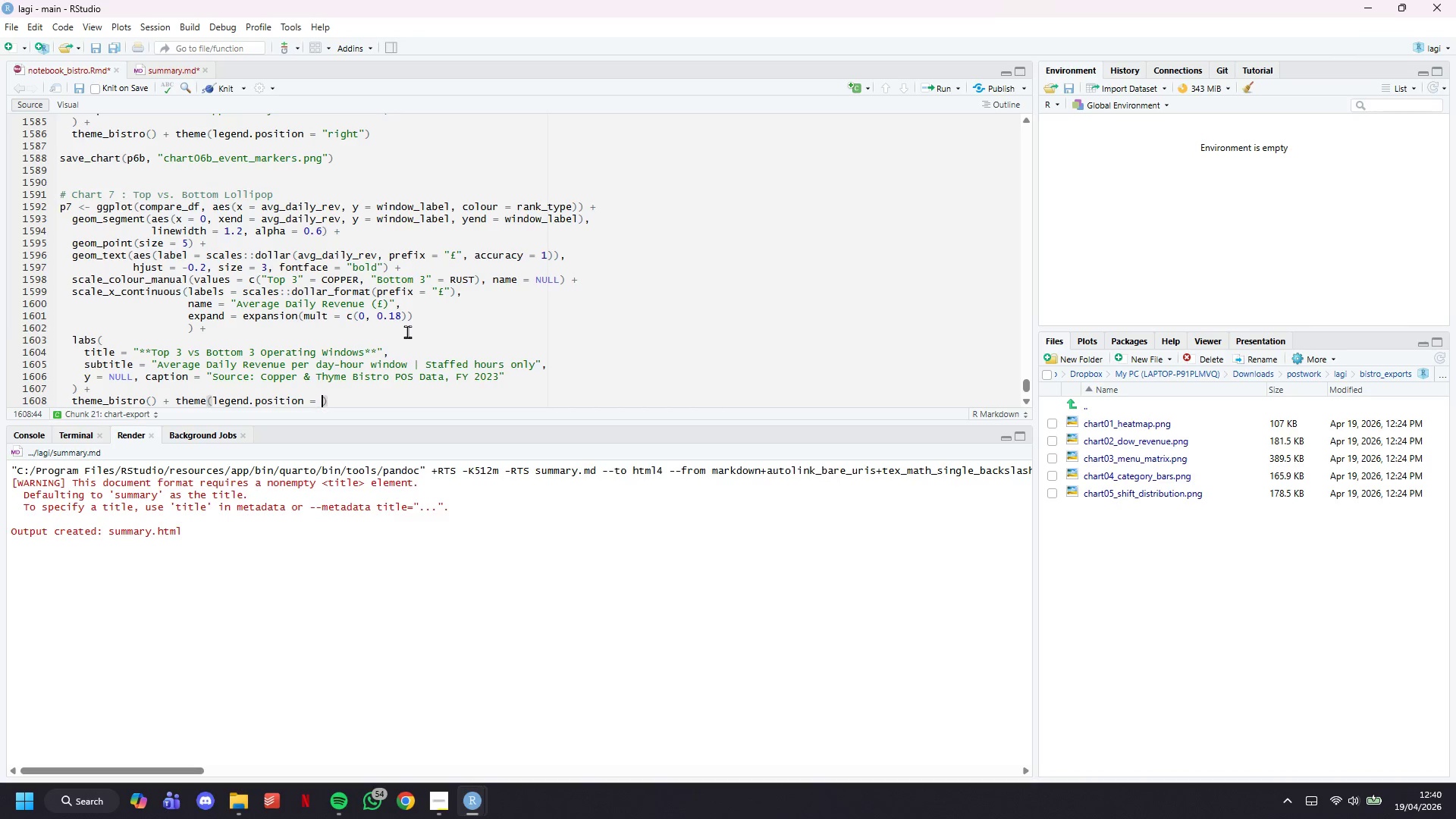 
key(ArrowRight)
 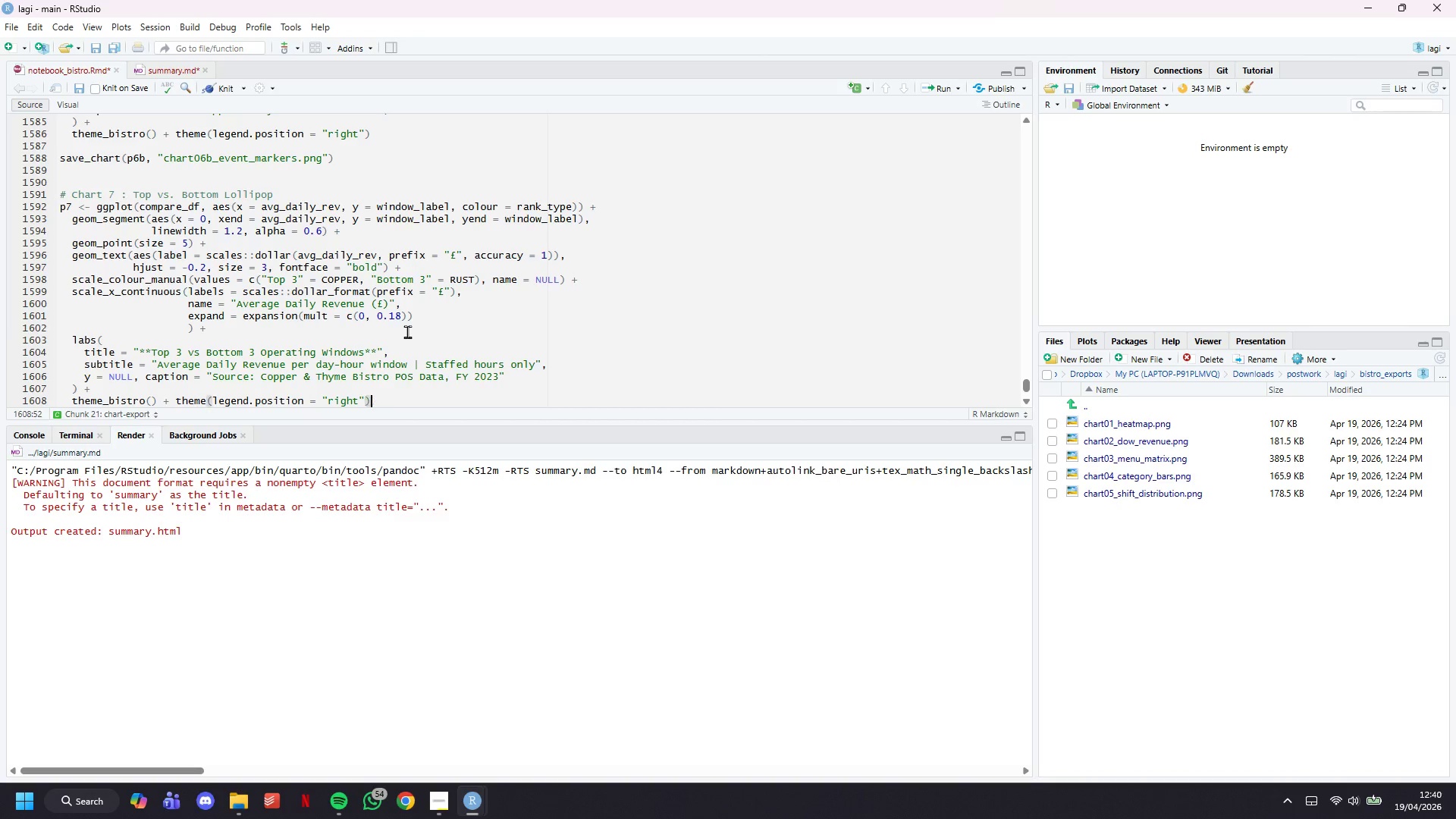 
key(ArrowRight)
 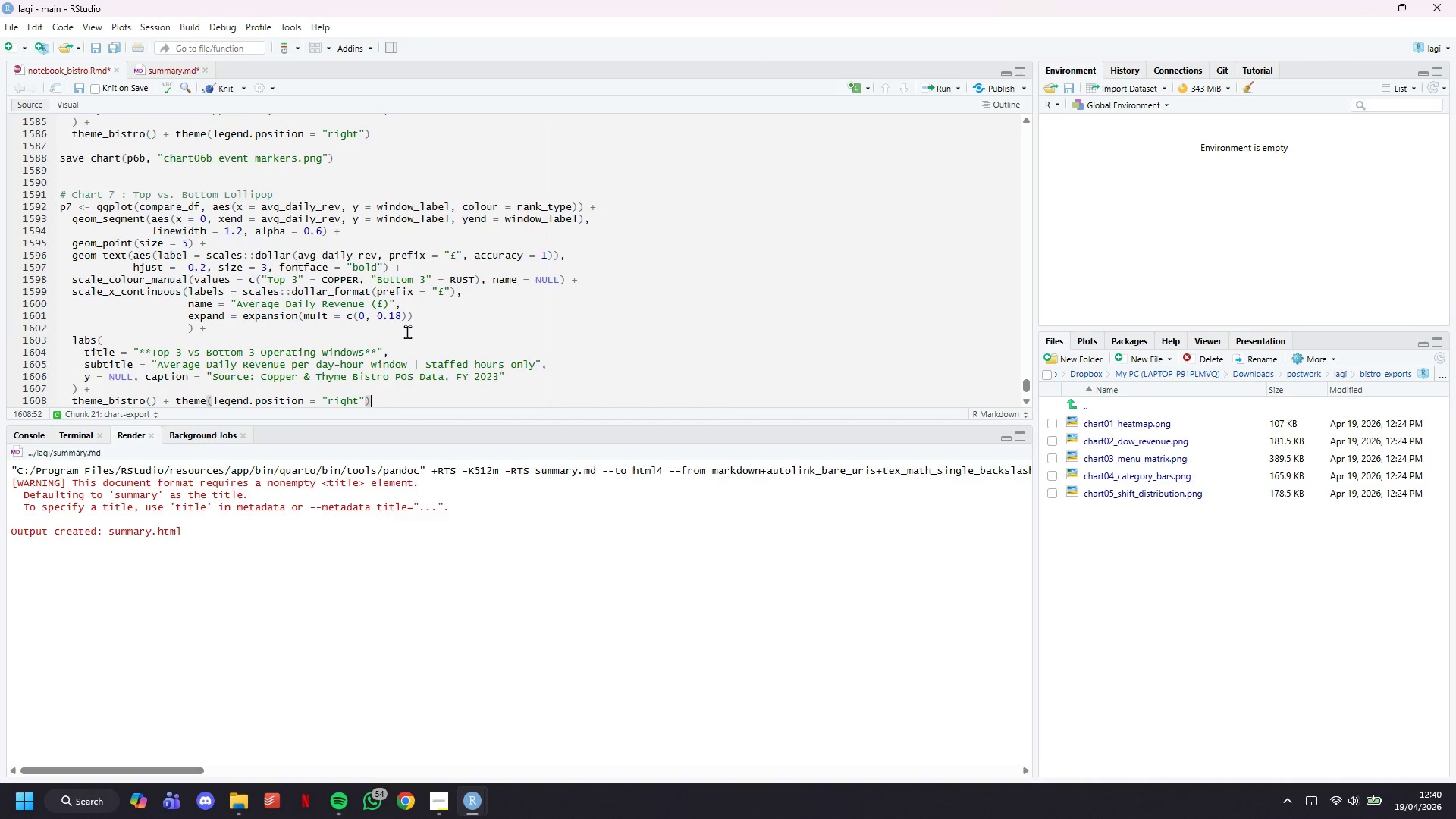 
key(Enter)
 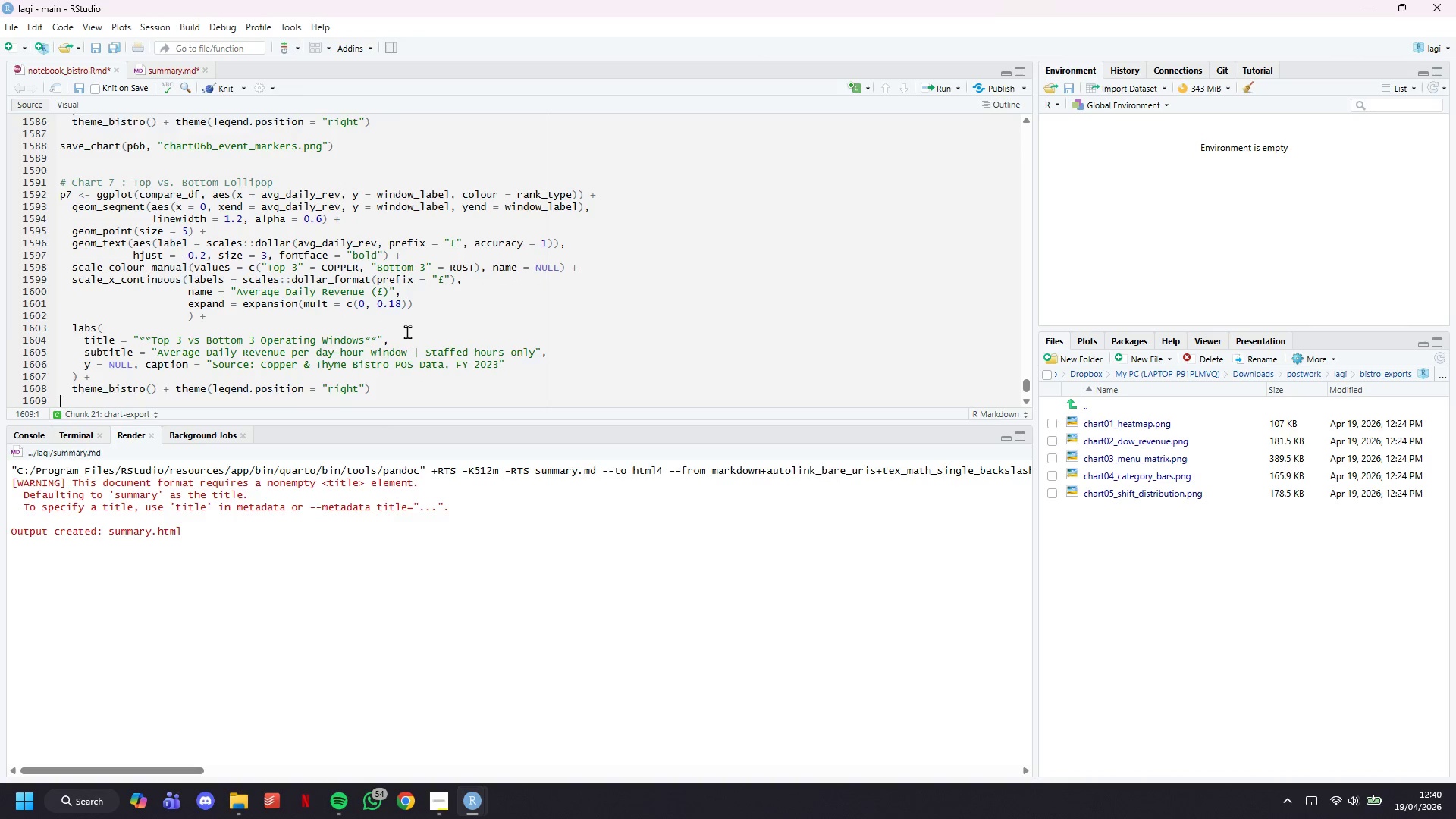 
key(Enter)
 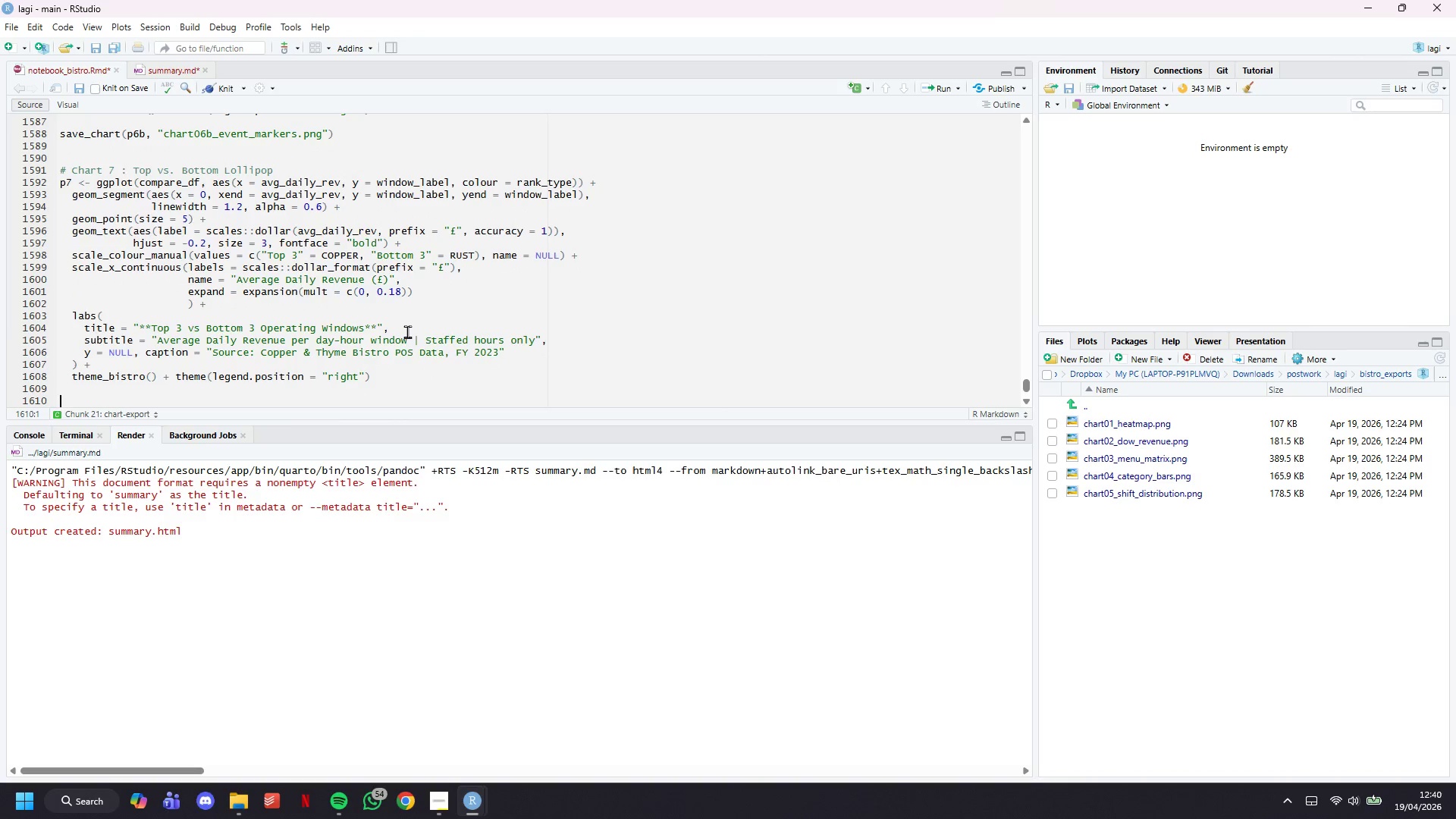 
type(save_ )
key(Backspace)
type(chart(p7, "chart07_window_window.png)
 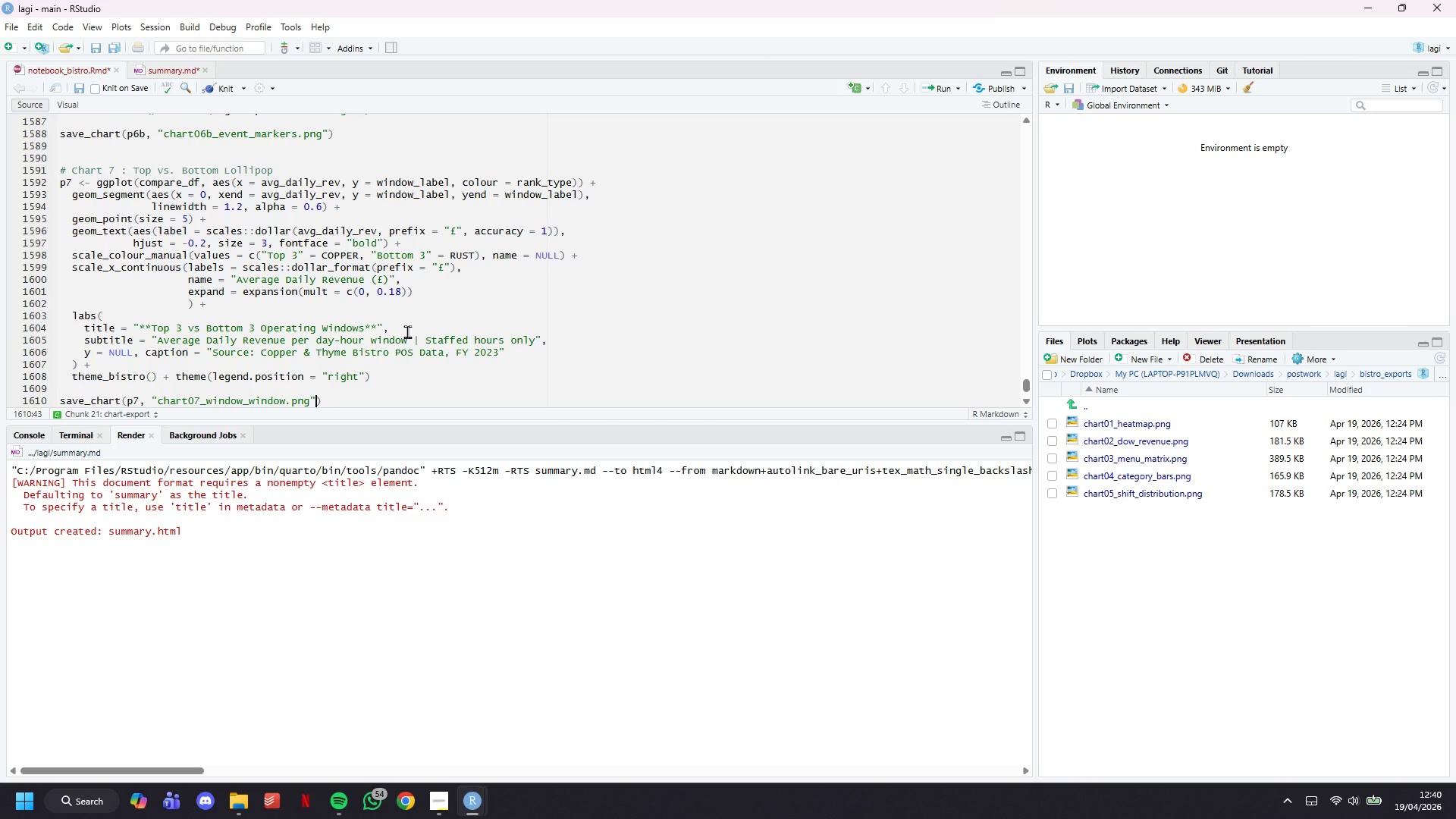 
 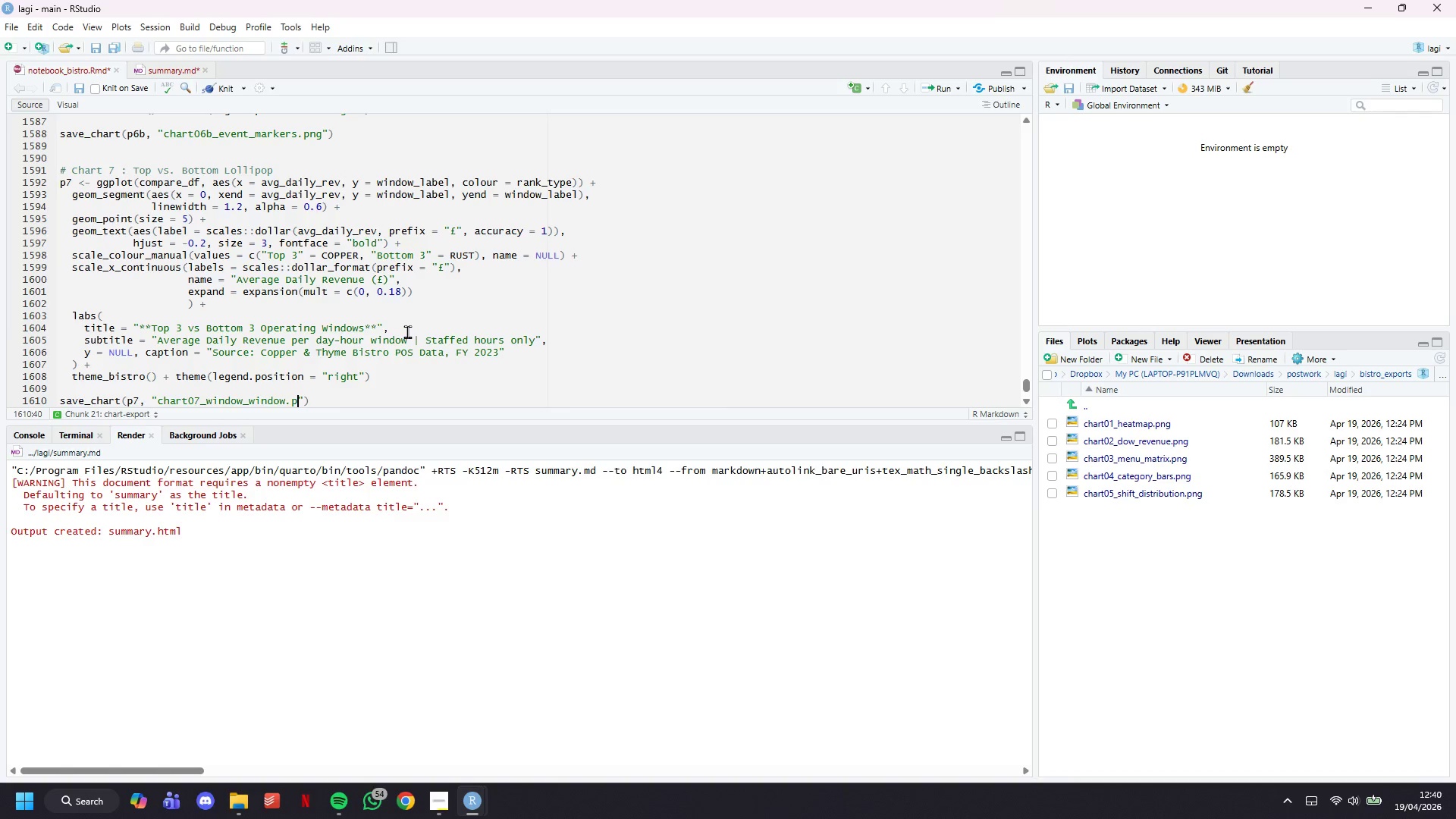 
key(ArrowRight)
 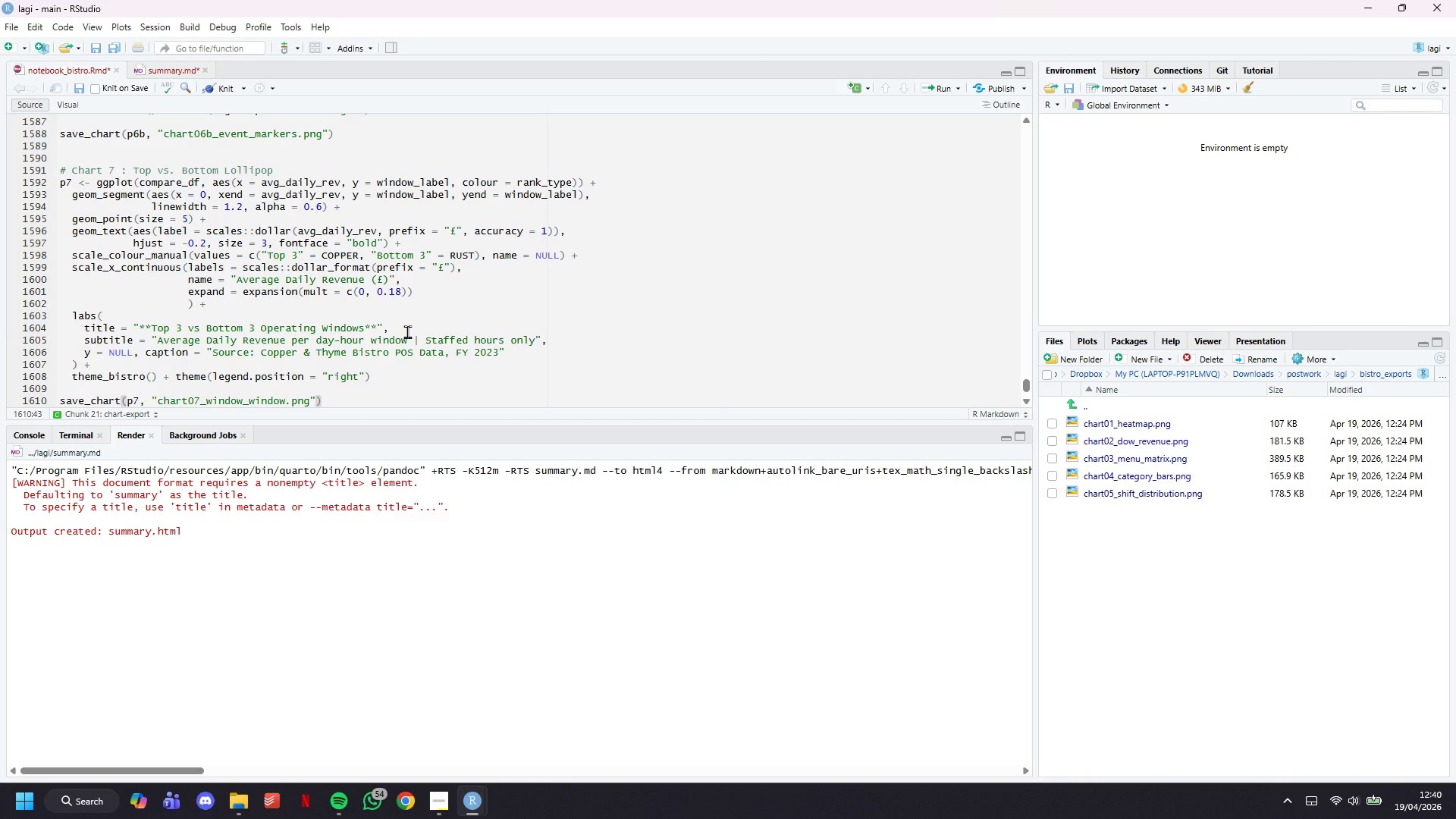 
key(Comma)
 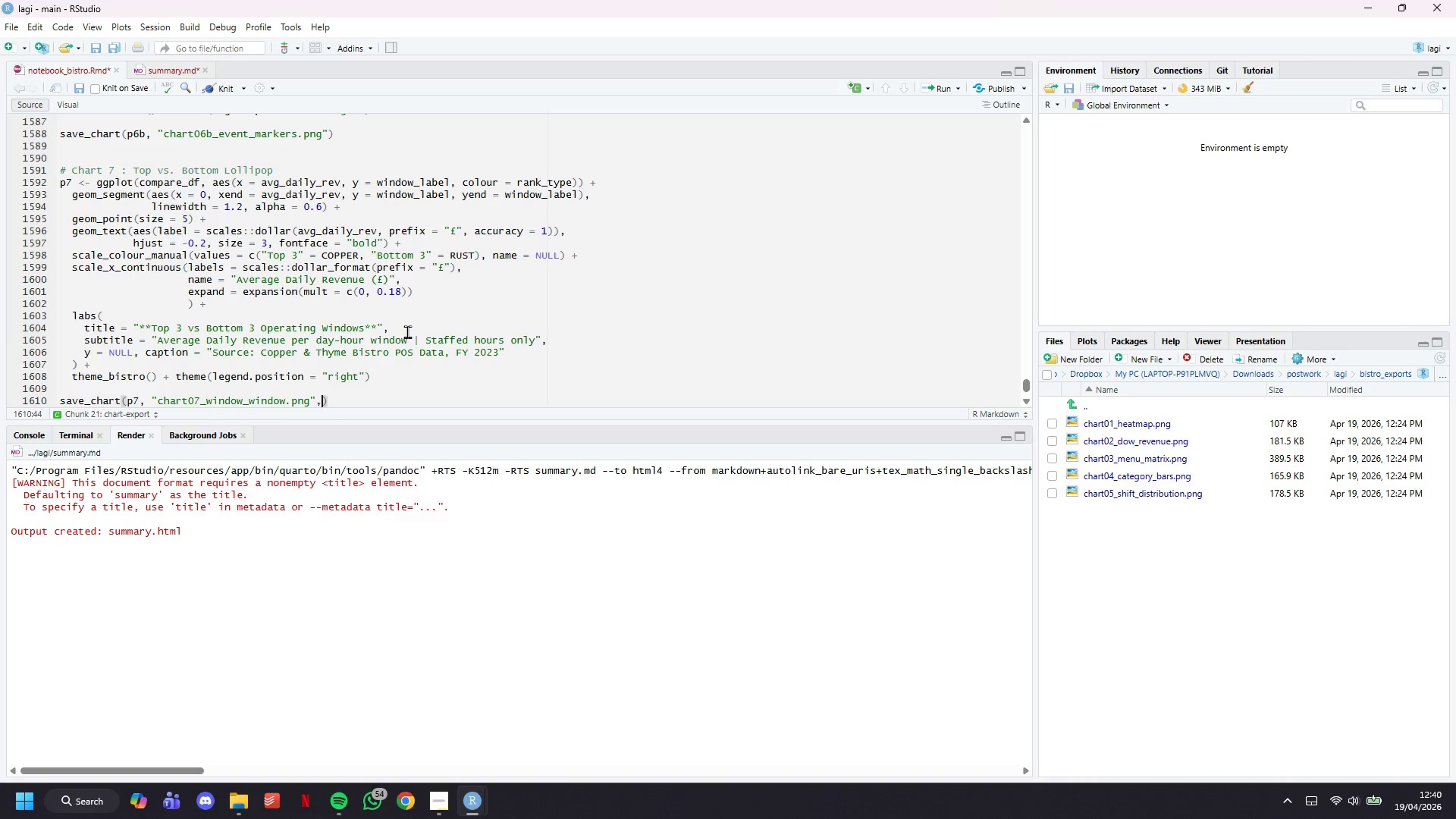 
key(Space)
 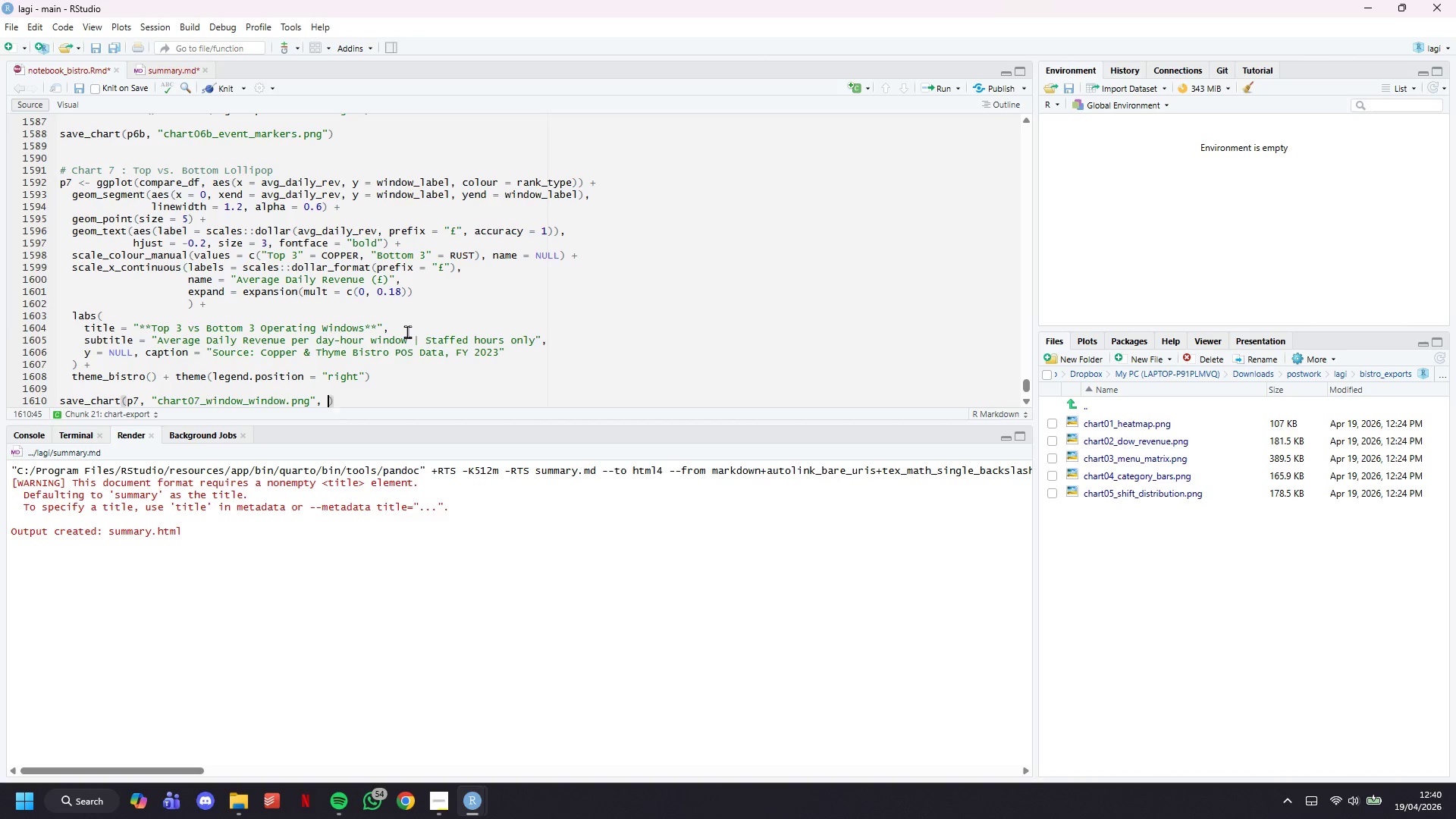 
key(H)
 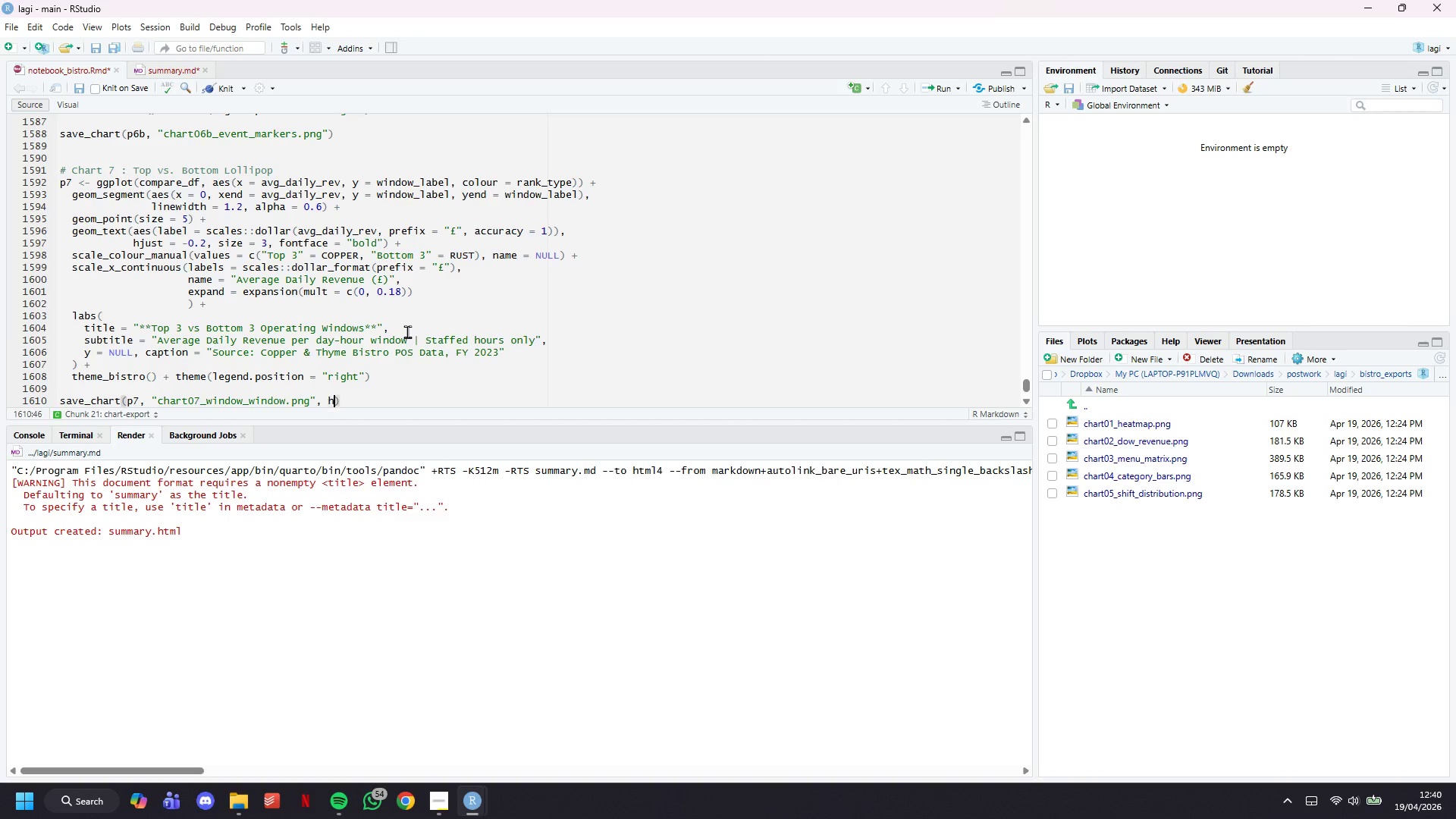 
key(Space)
 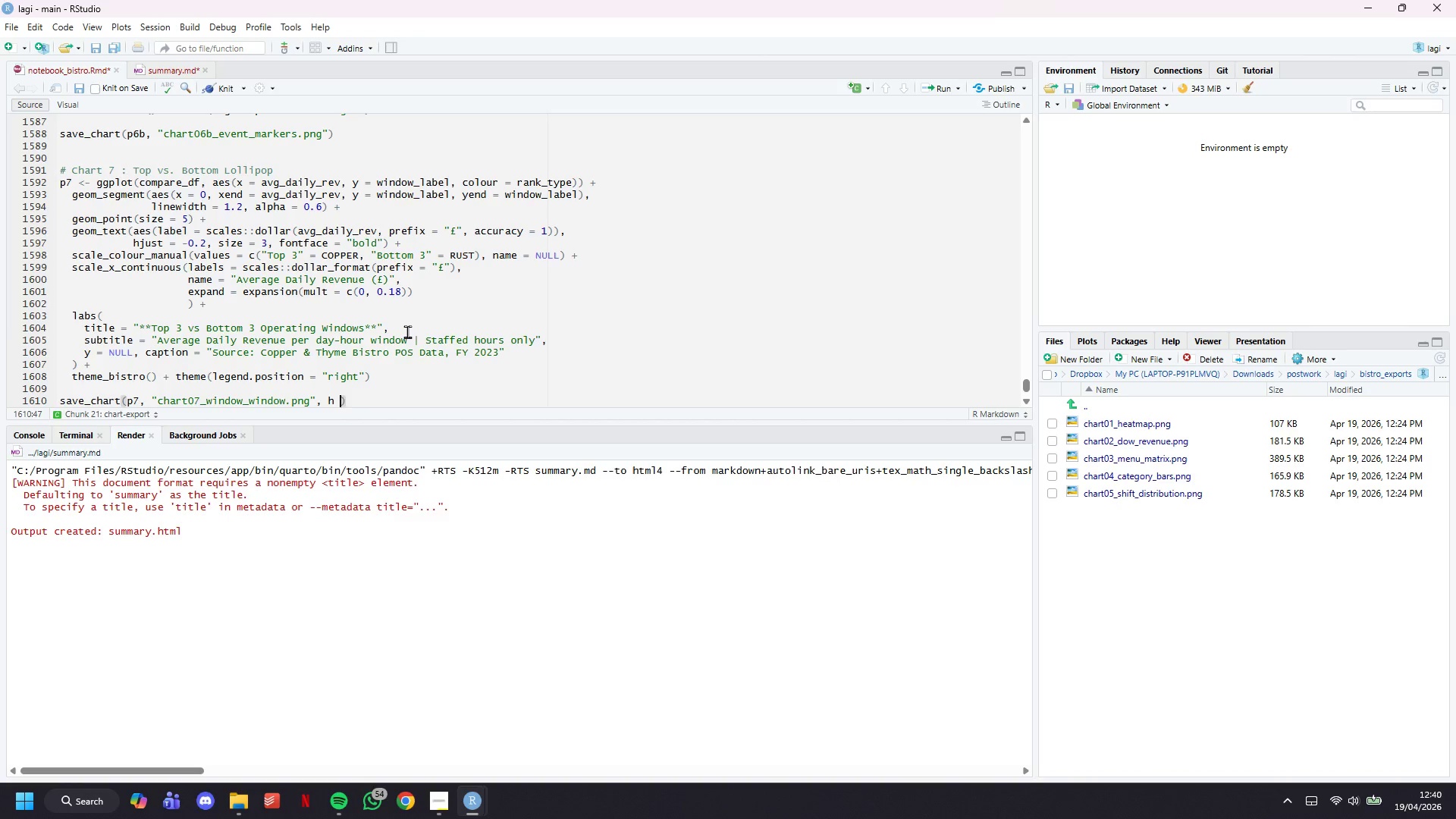 
key(Equal)
 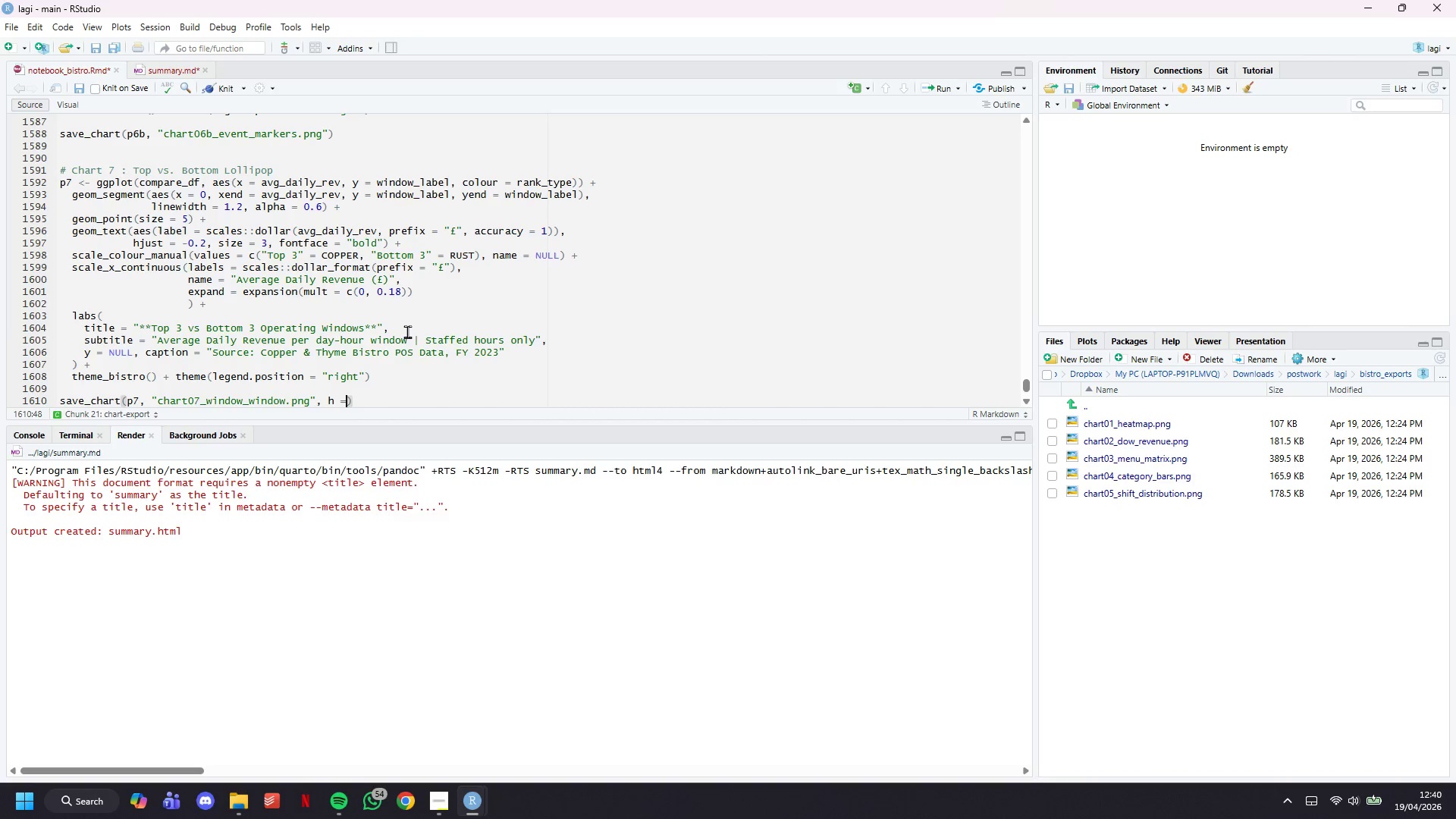 
key(Space)
 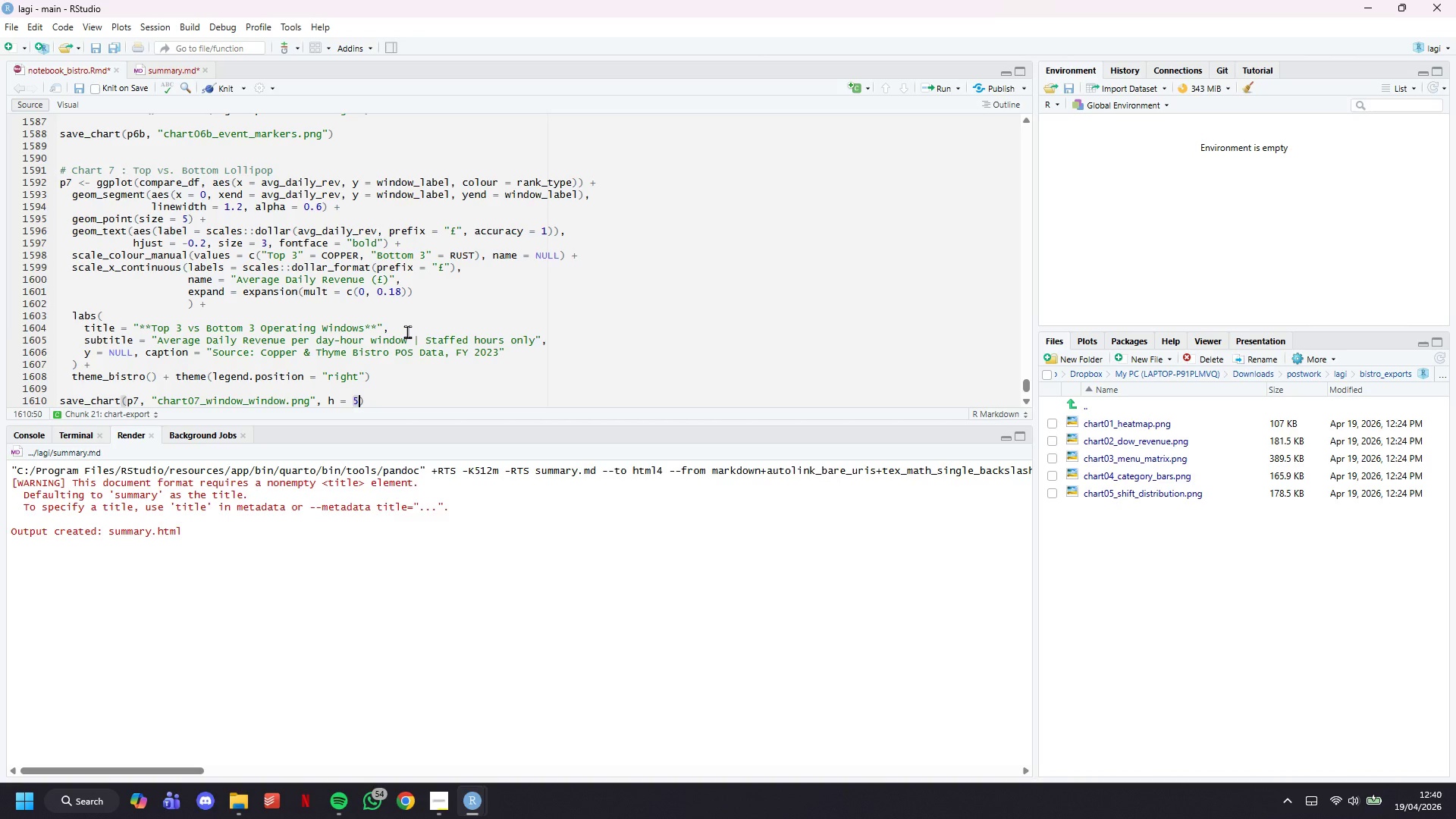 
key(5)
 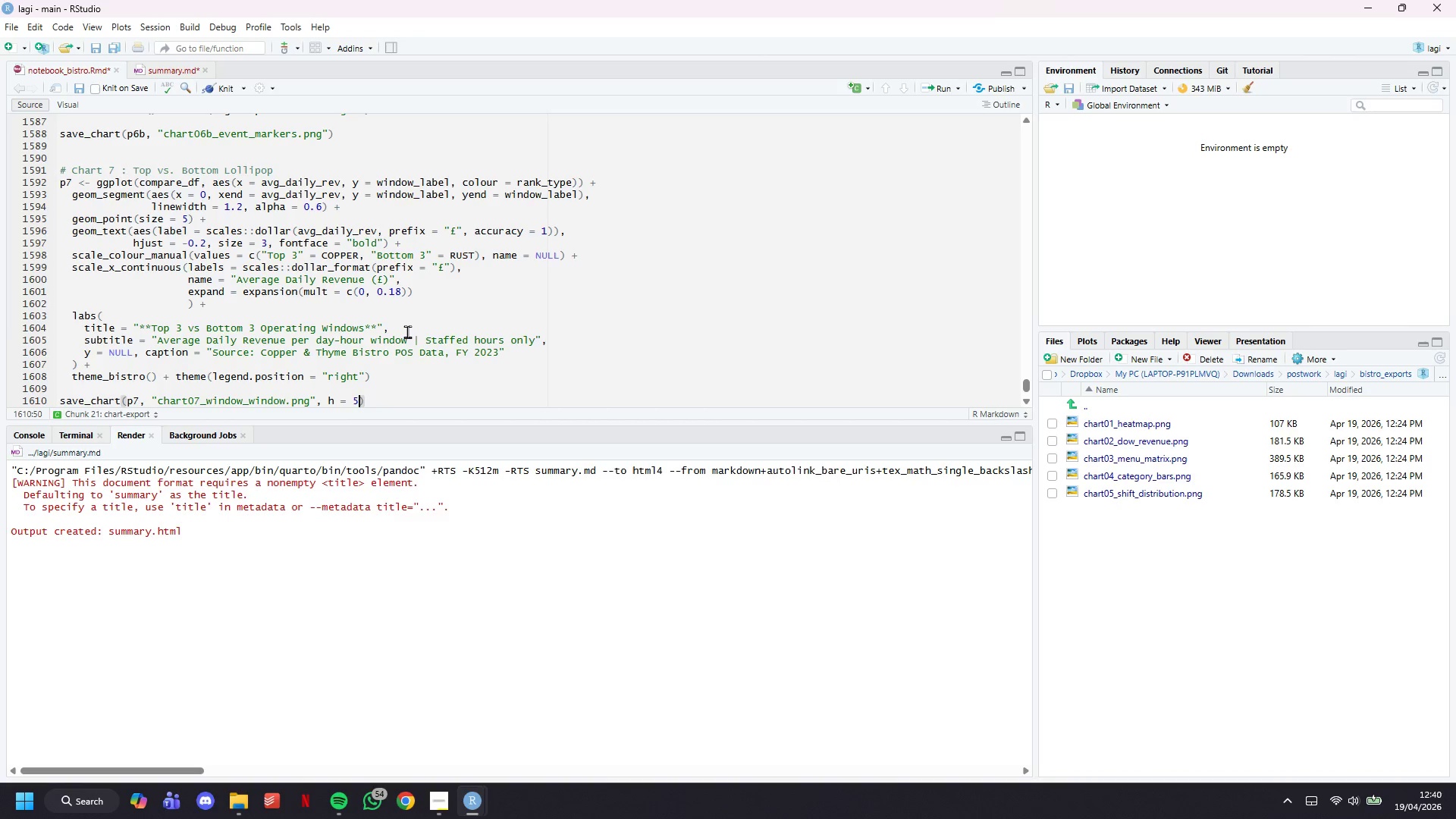 
key(ArrowRight)
 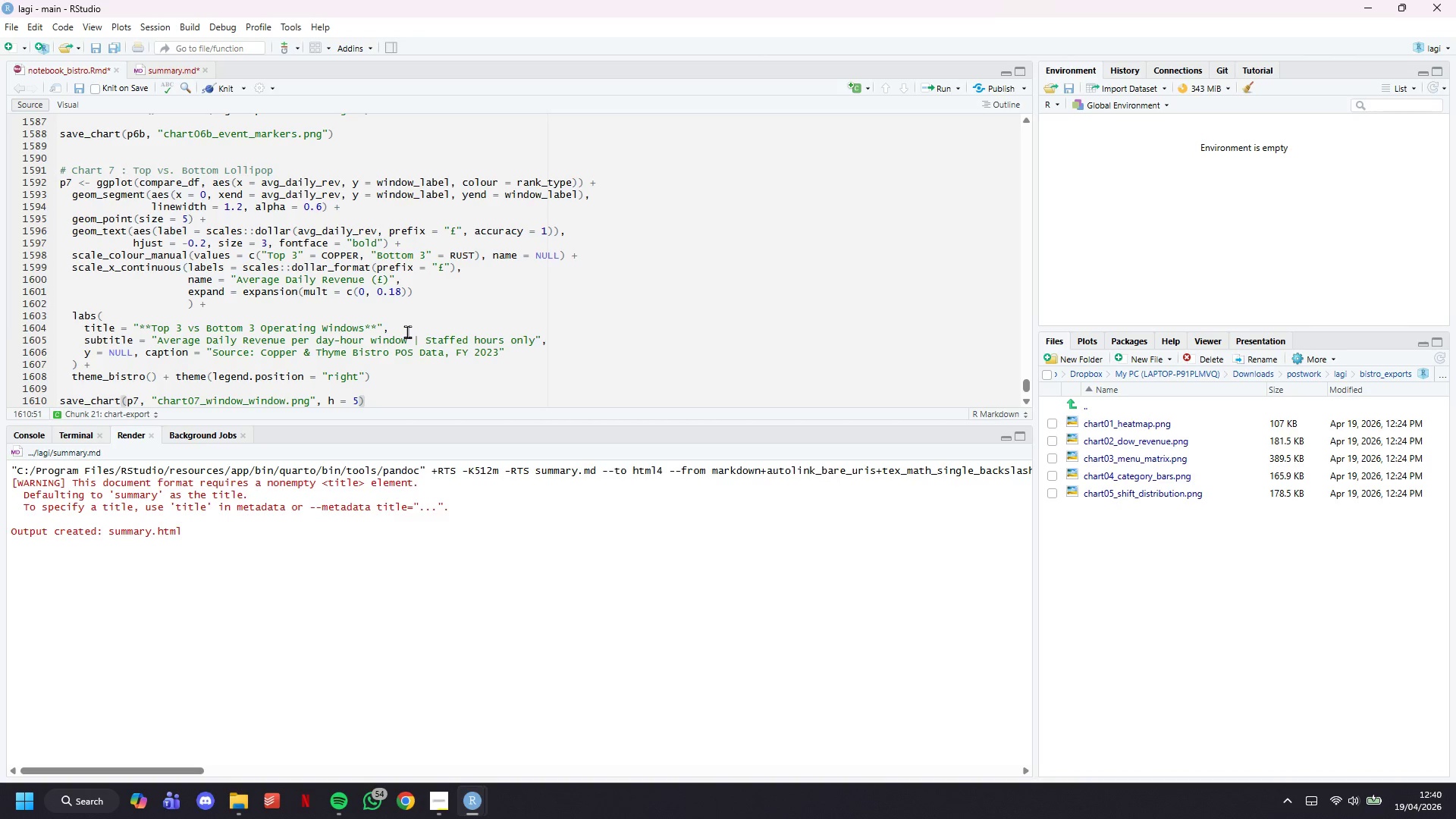 
key(Enter)
 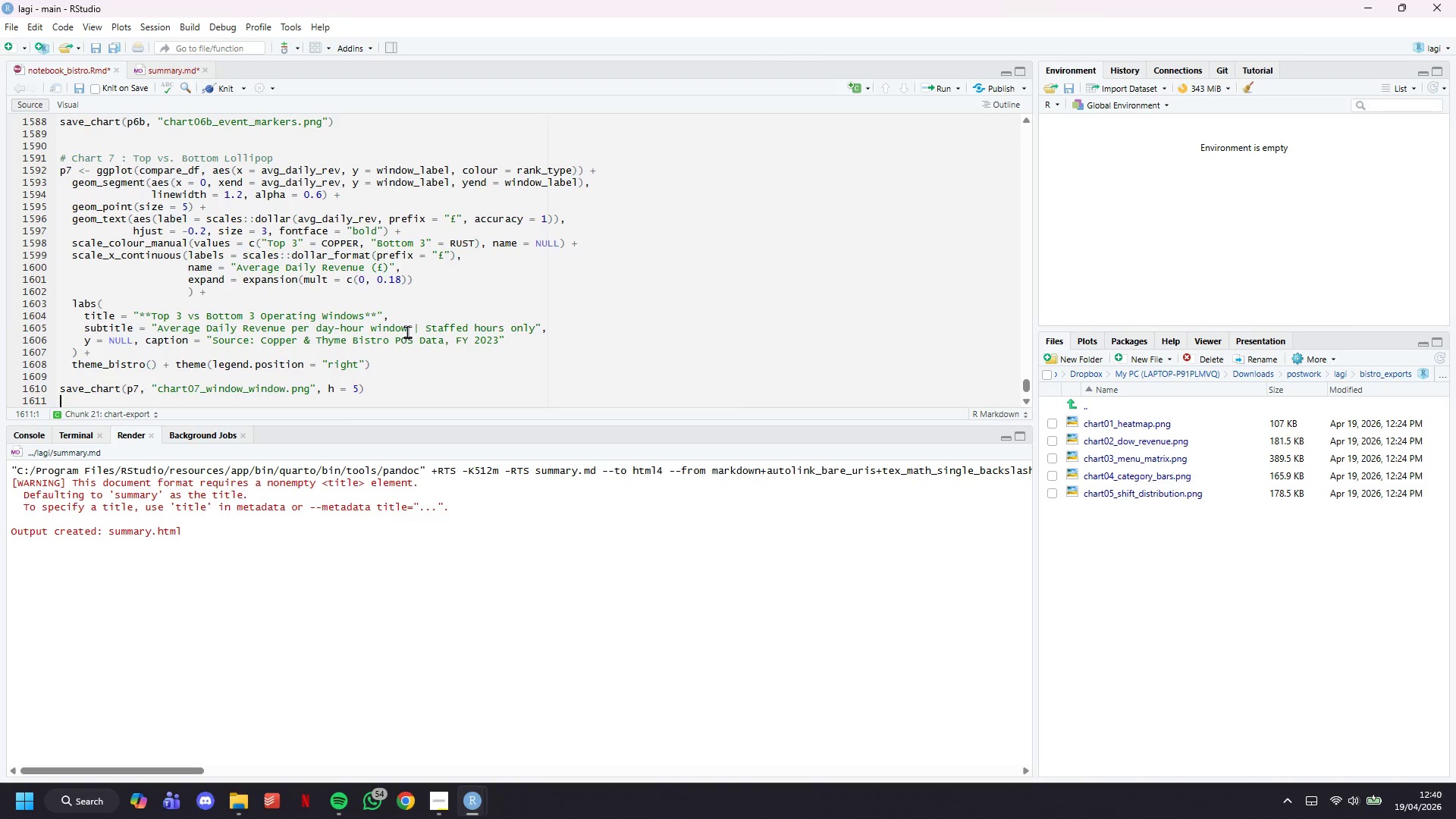 
key(Enter)
 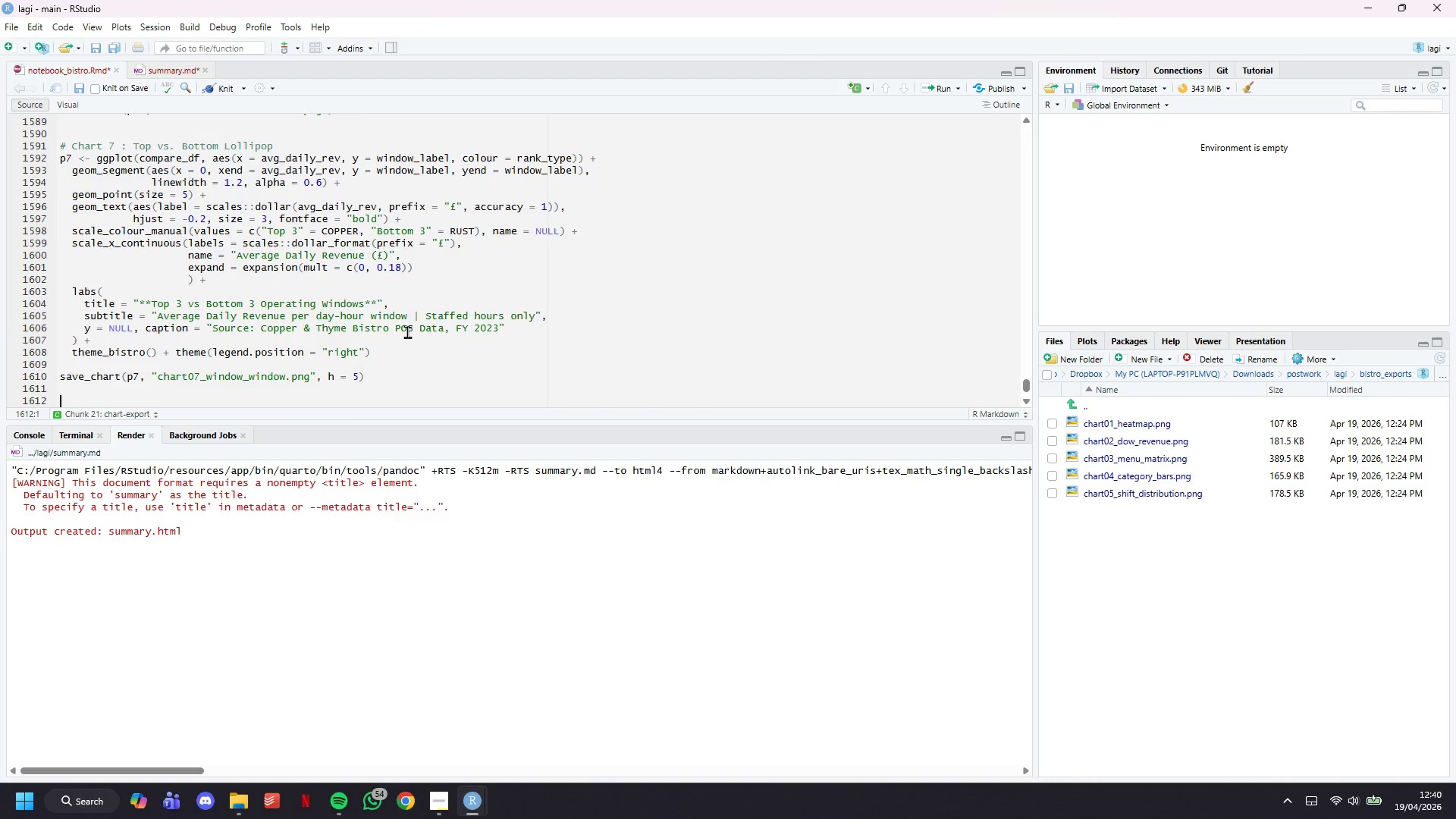 
key(Control+S)
 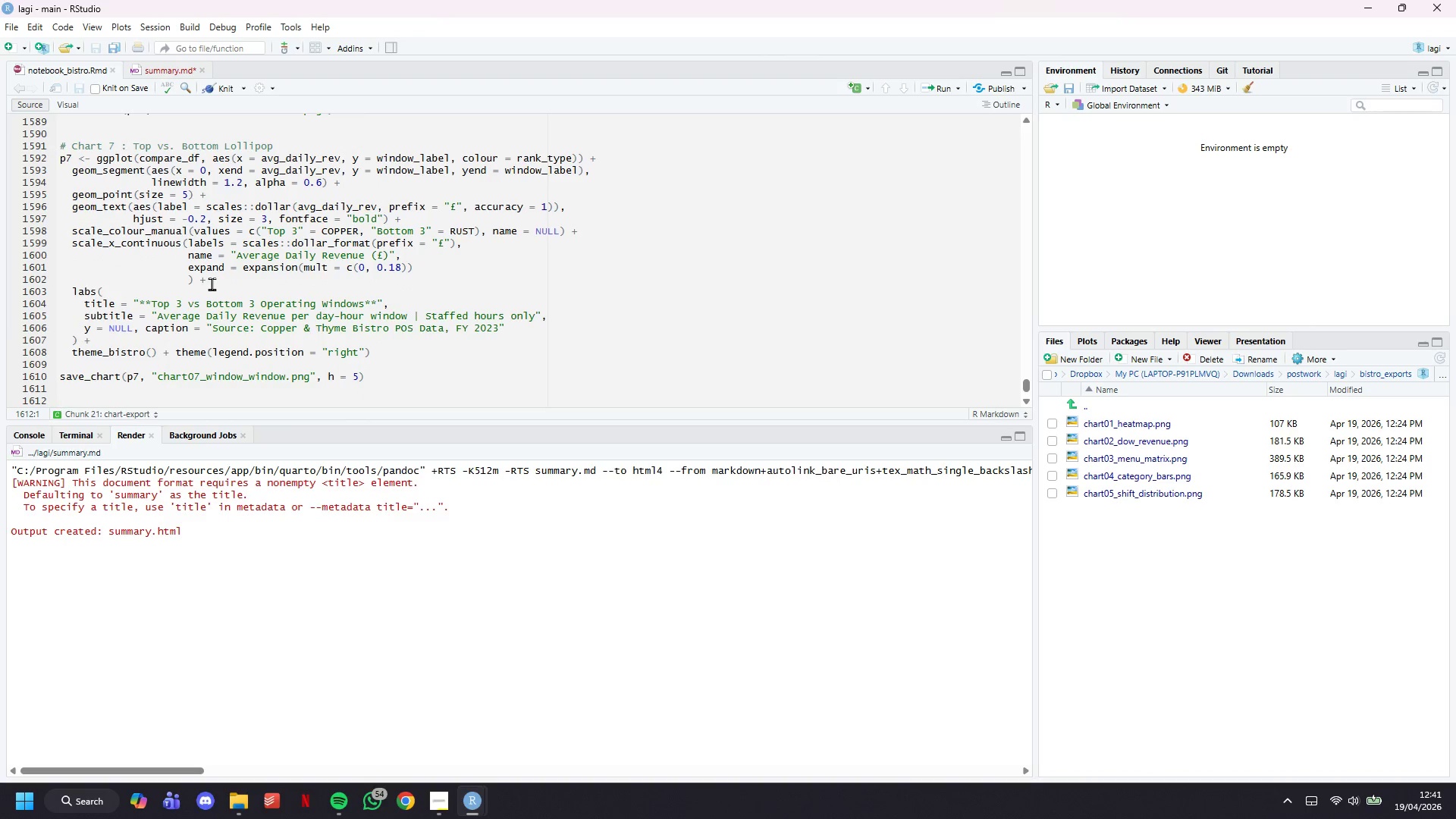 
scroll: coordinate [210, 309], scroll_direction: down, amount: 7.0
 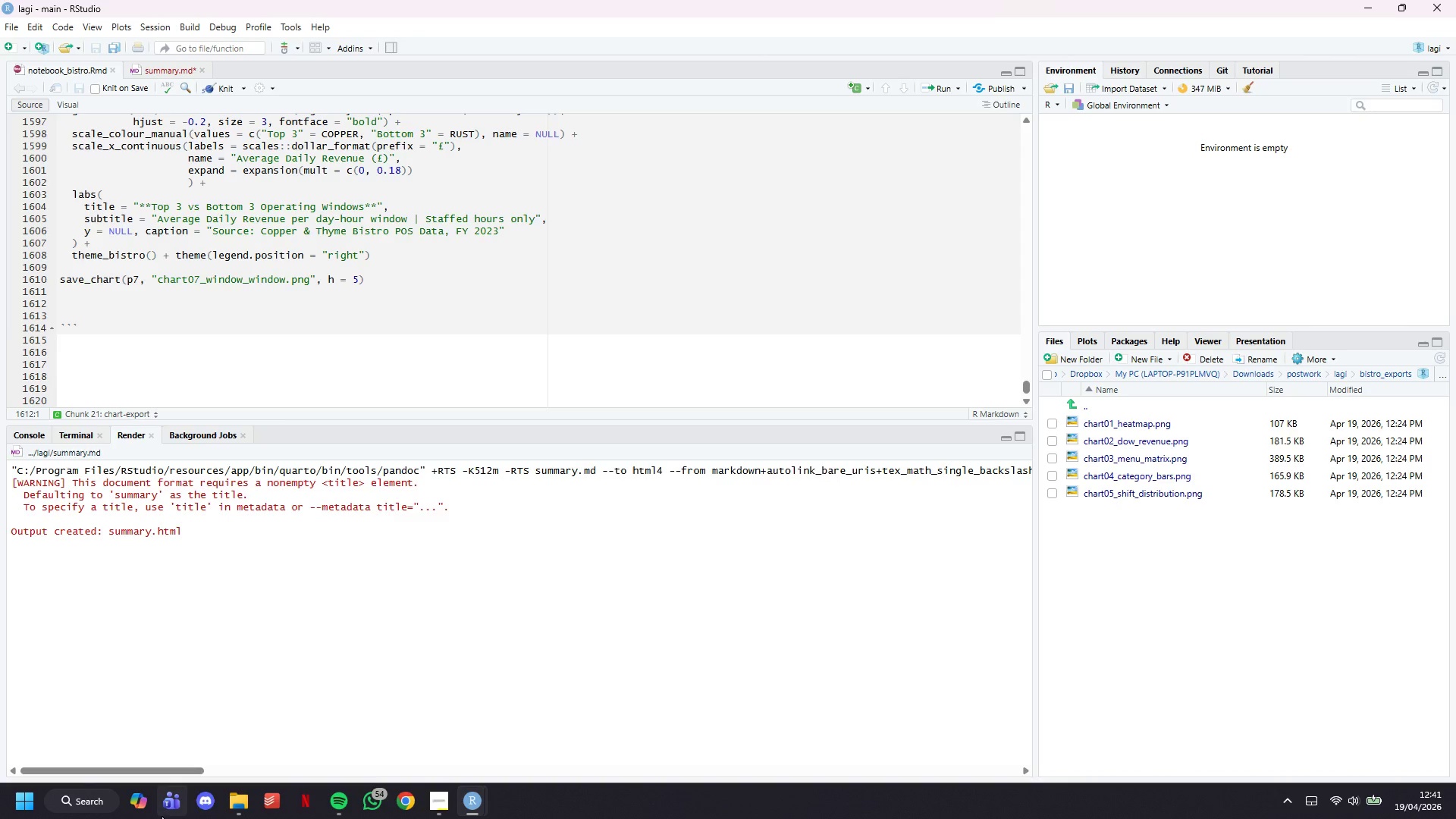 
left_click([431, 797])